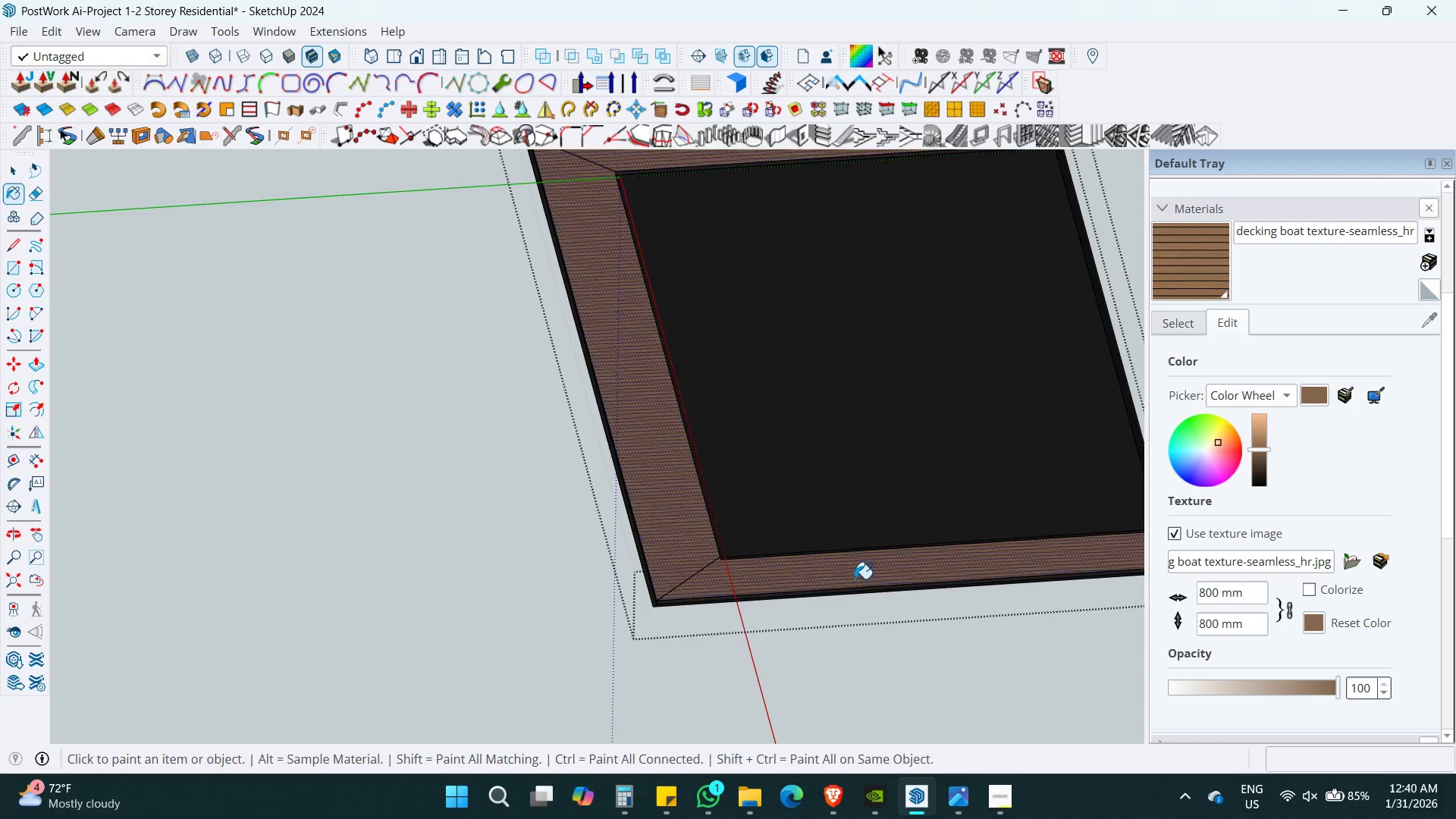 
hold_key(key=ShiftLeft, duration=0.41)
 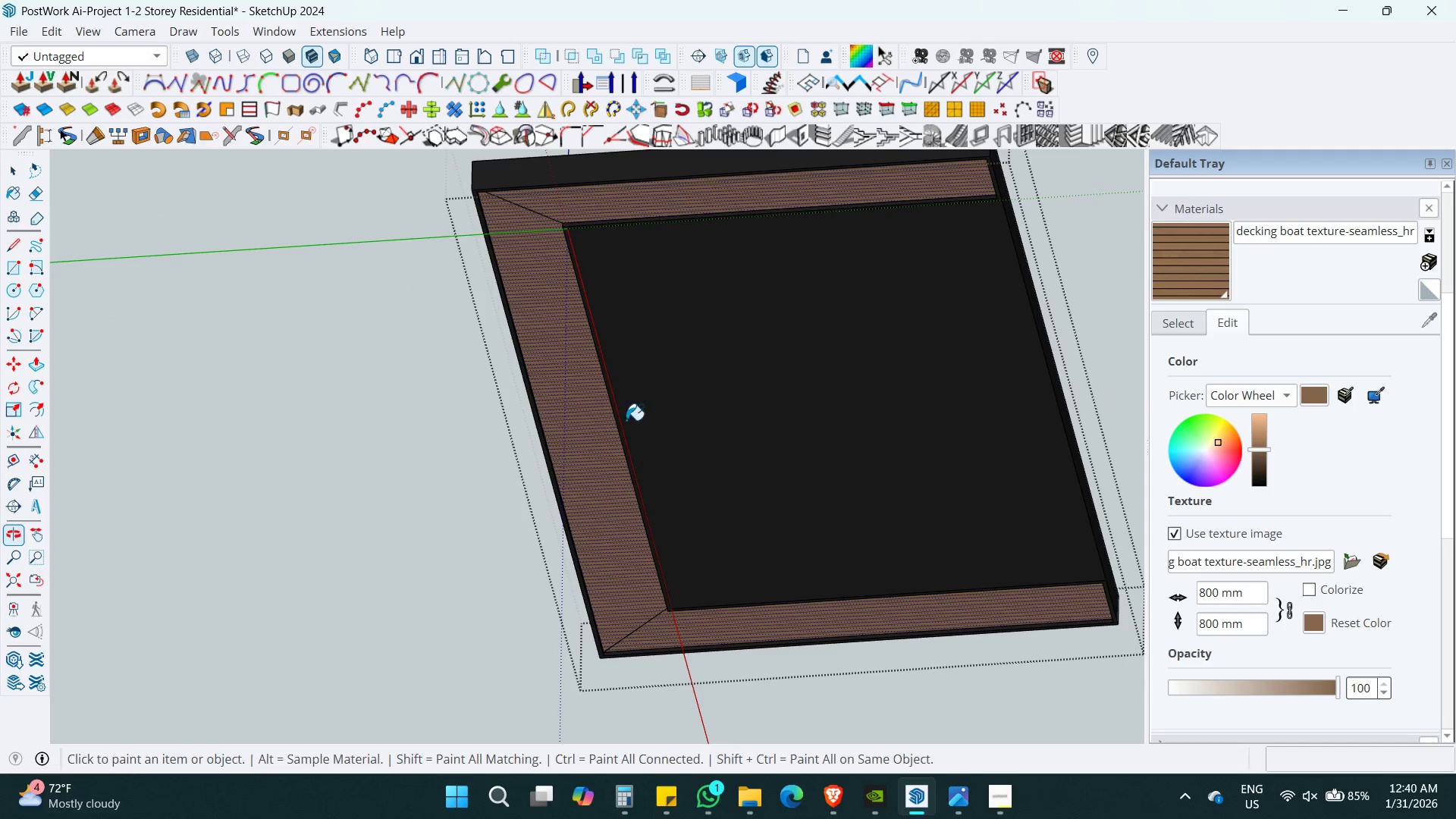 
key(Space)
 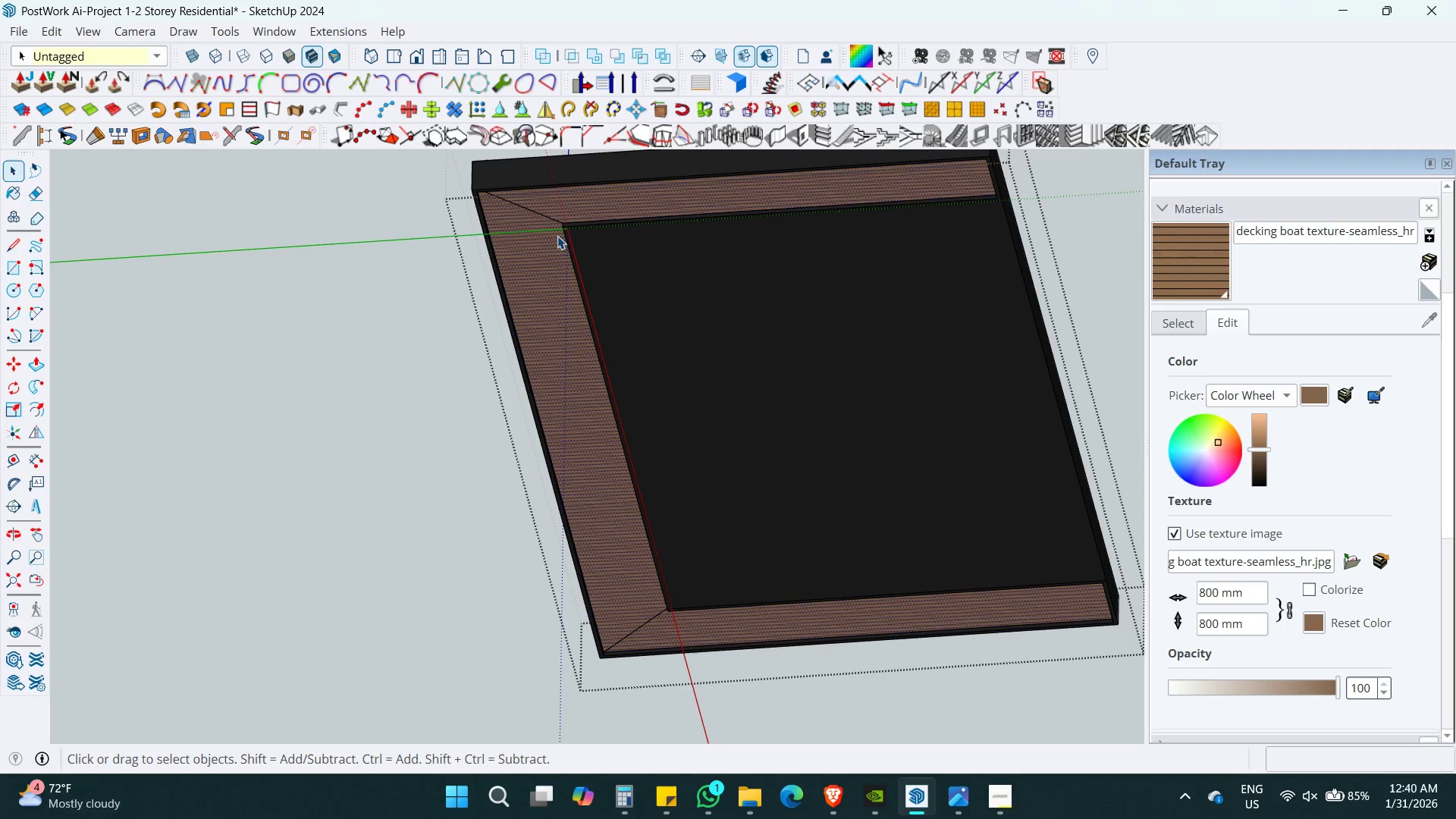 
left_click([537, 267])
 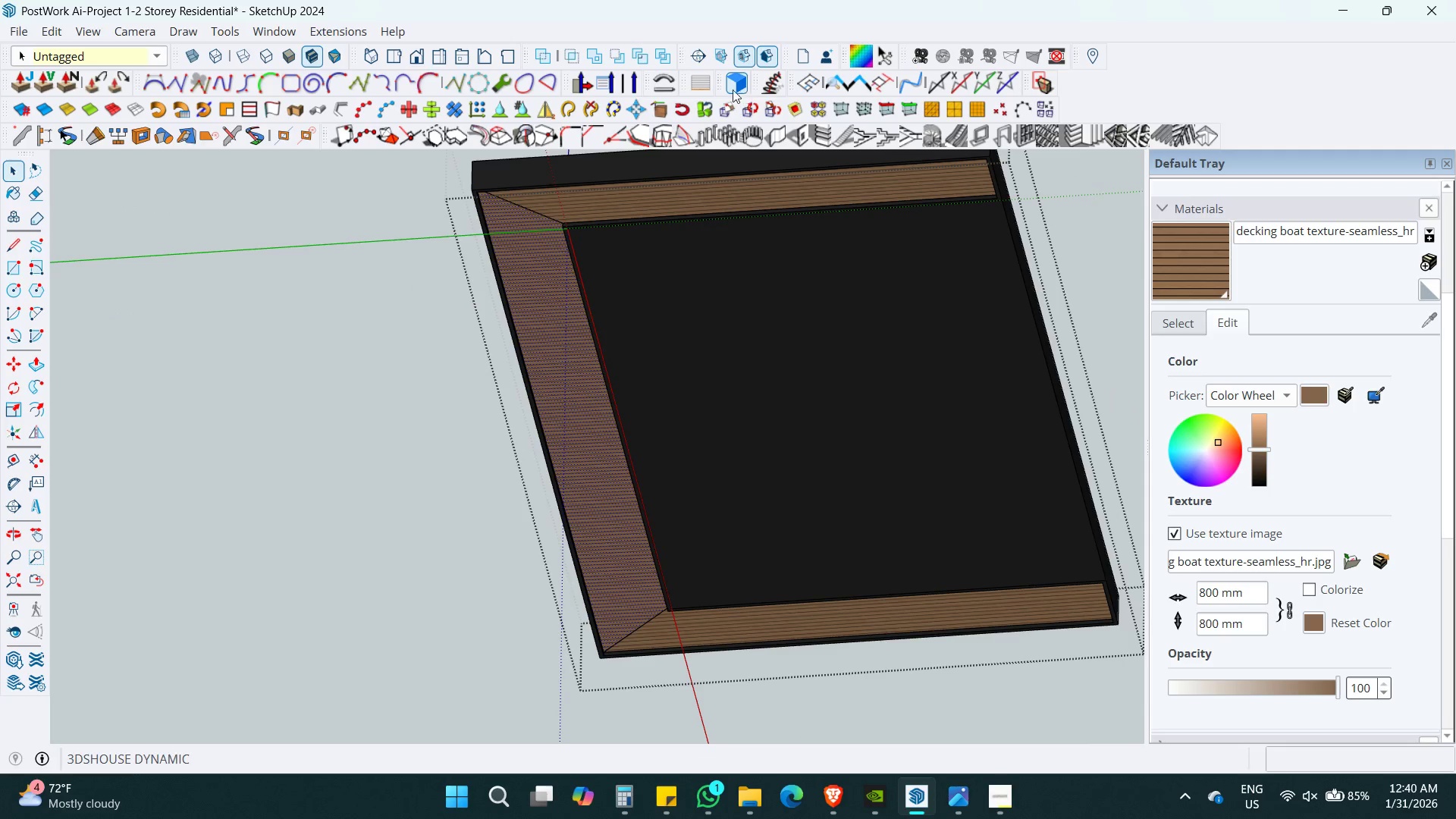 
left_click([701, 77])
 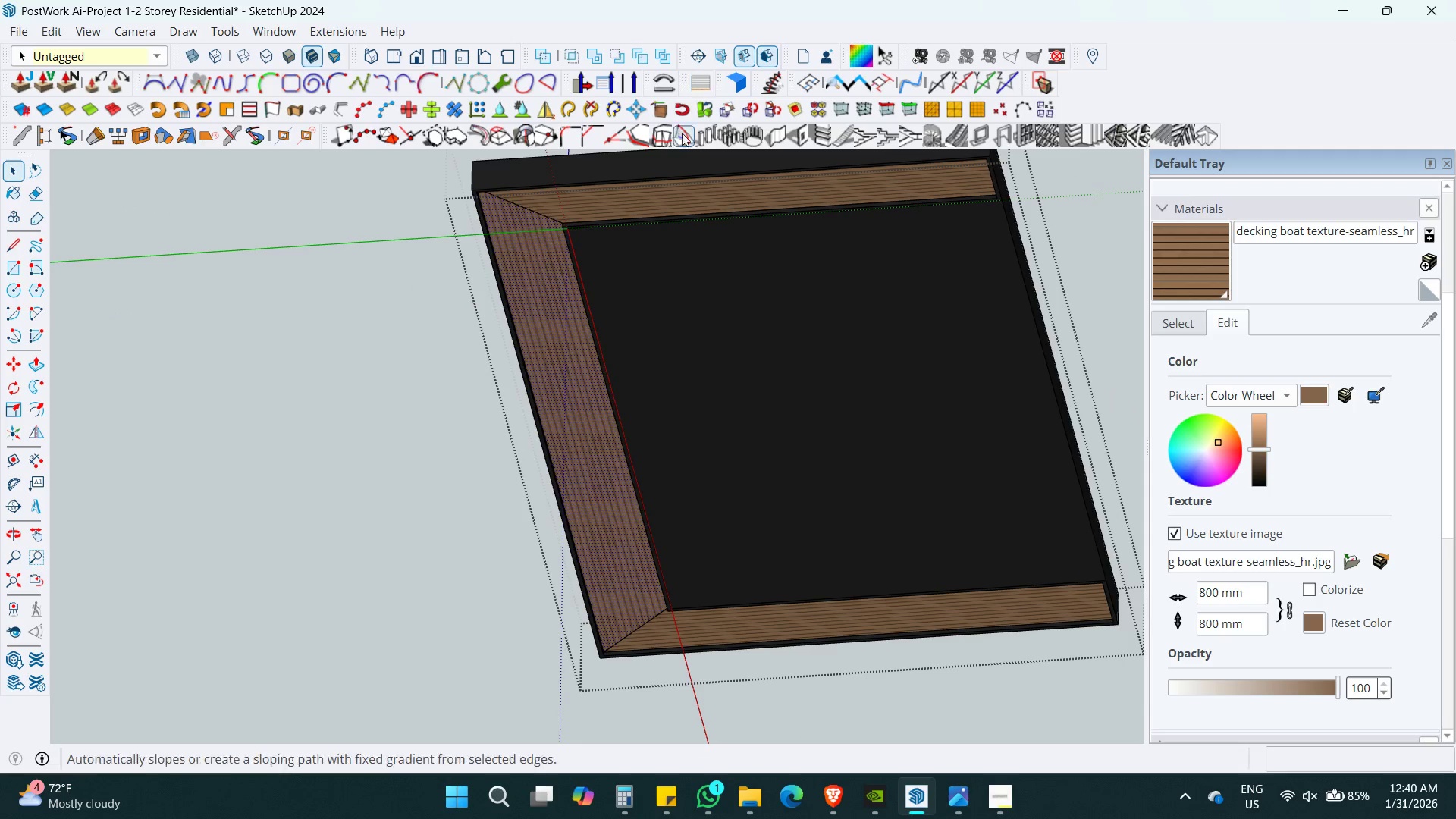 
hold_key(key=ShiftLeft, duration=0.36)
 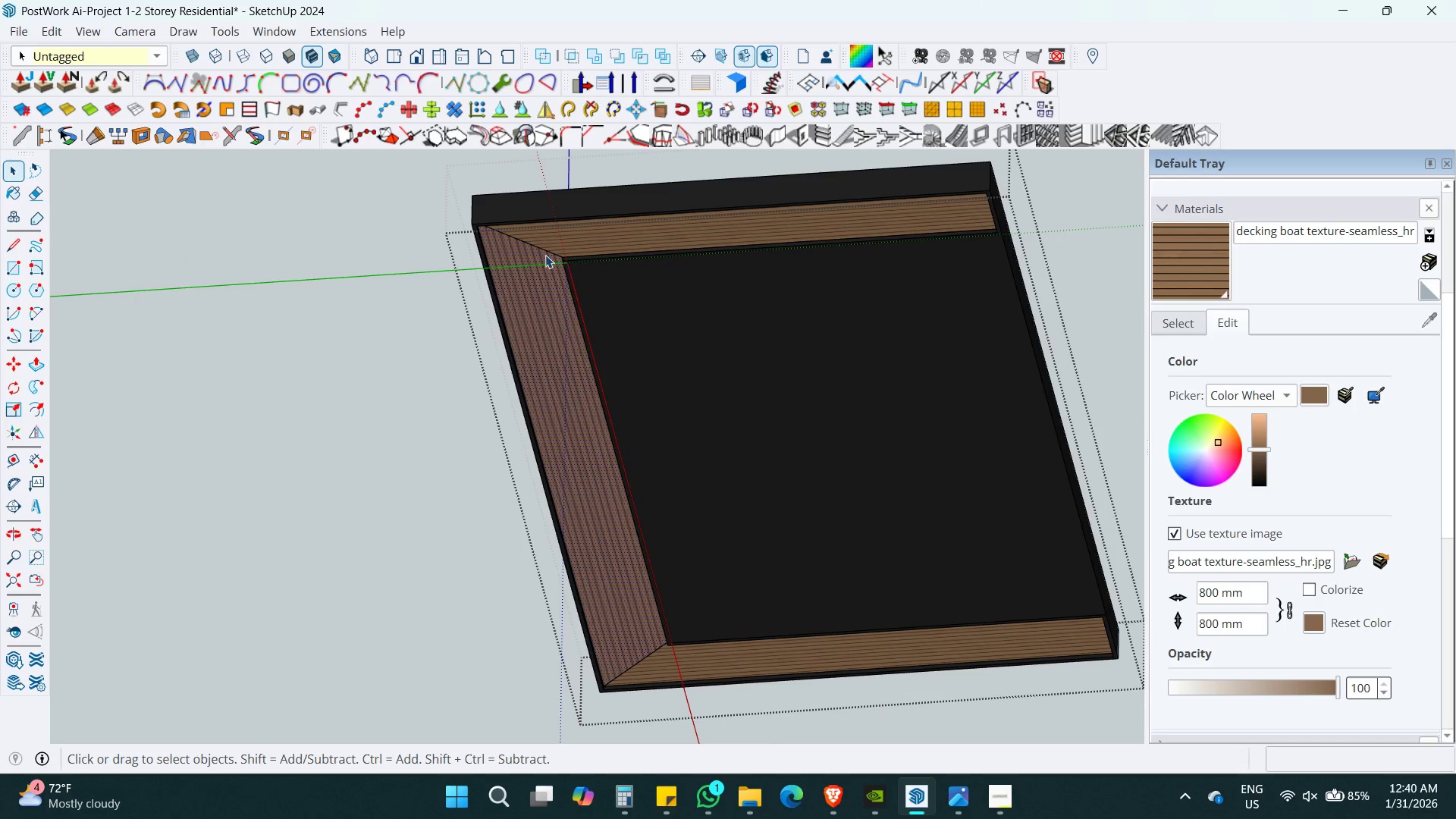 
scroll: coordinate [545, 253], scroll_direction: up, amount: 3.0
 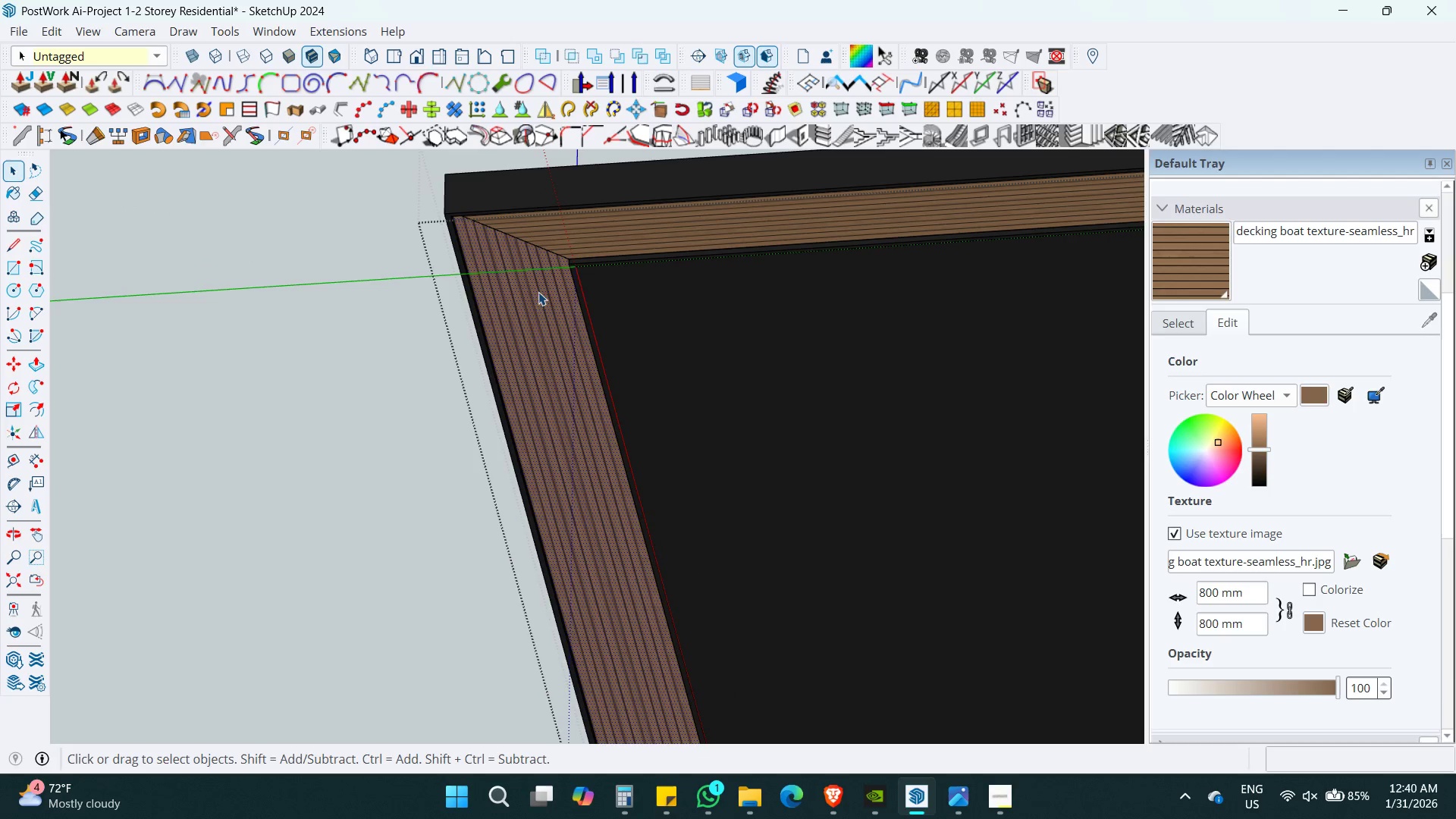 
key(P)
 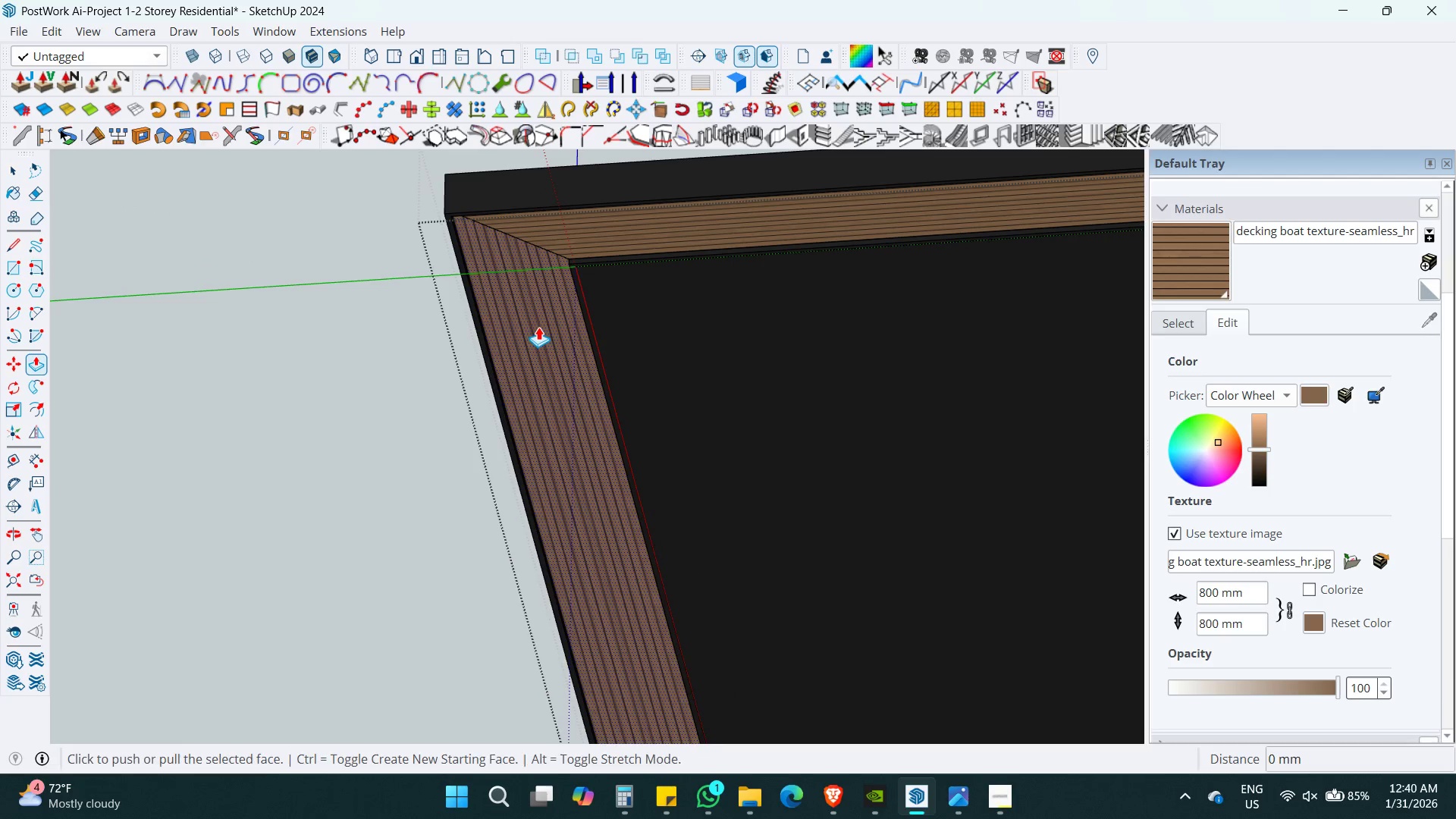 
double_click([538, 327])
 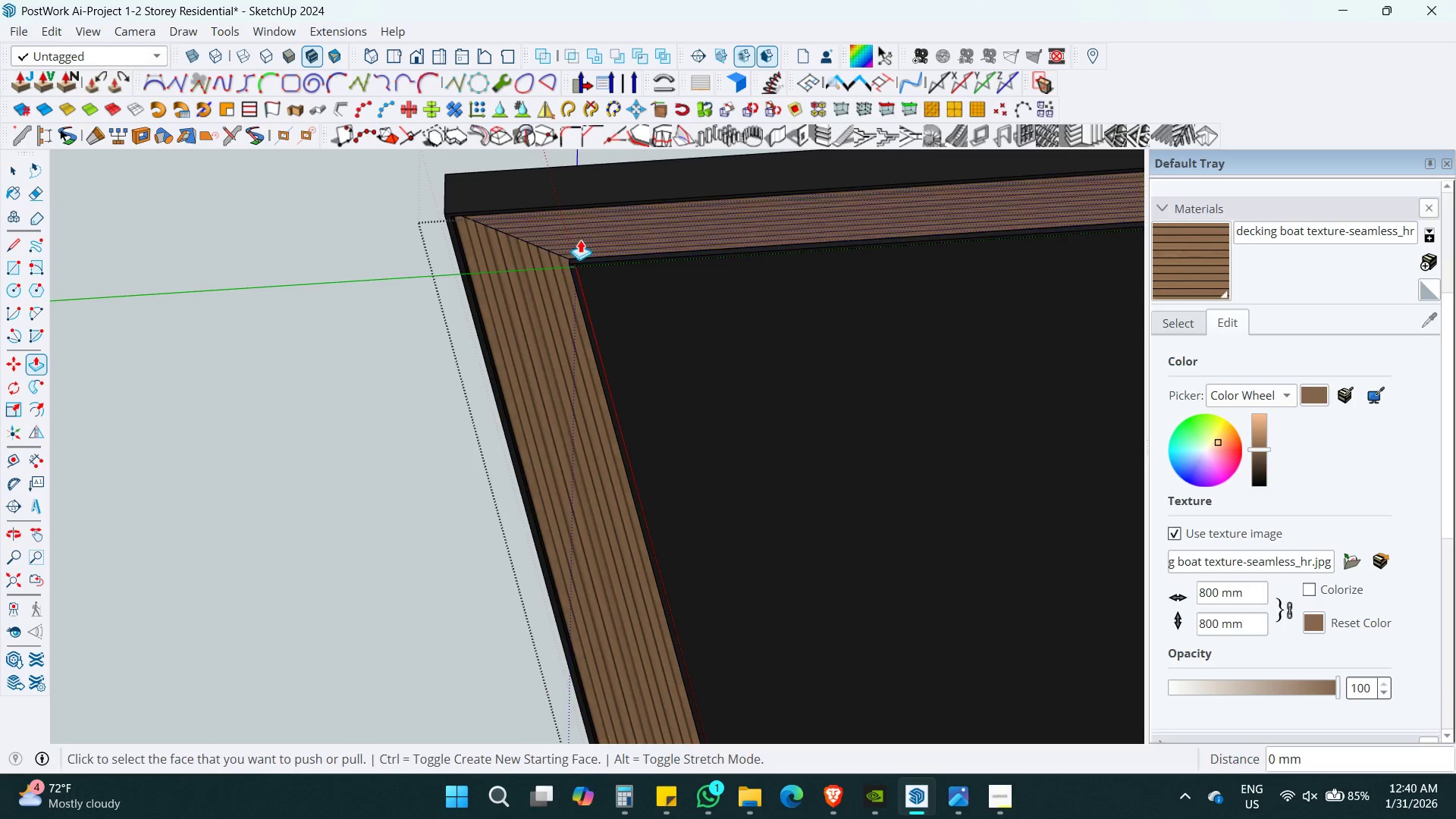 
triple_click([582, 237])
 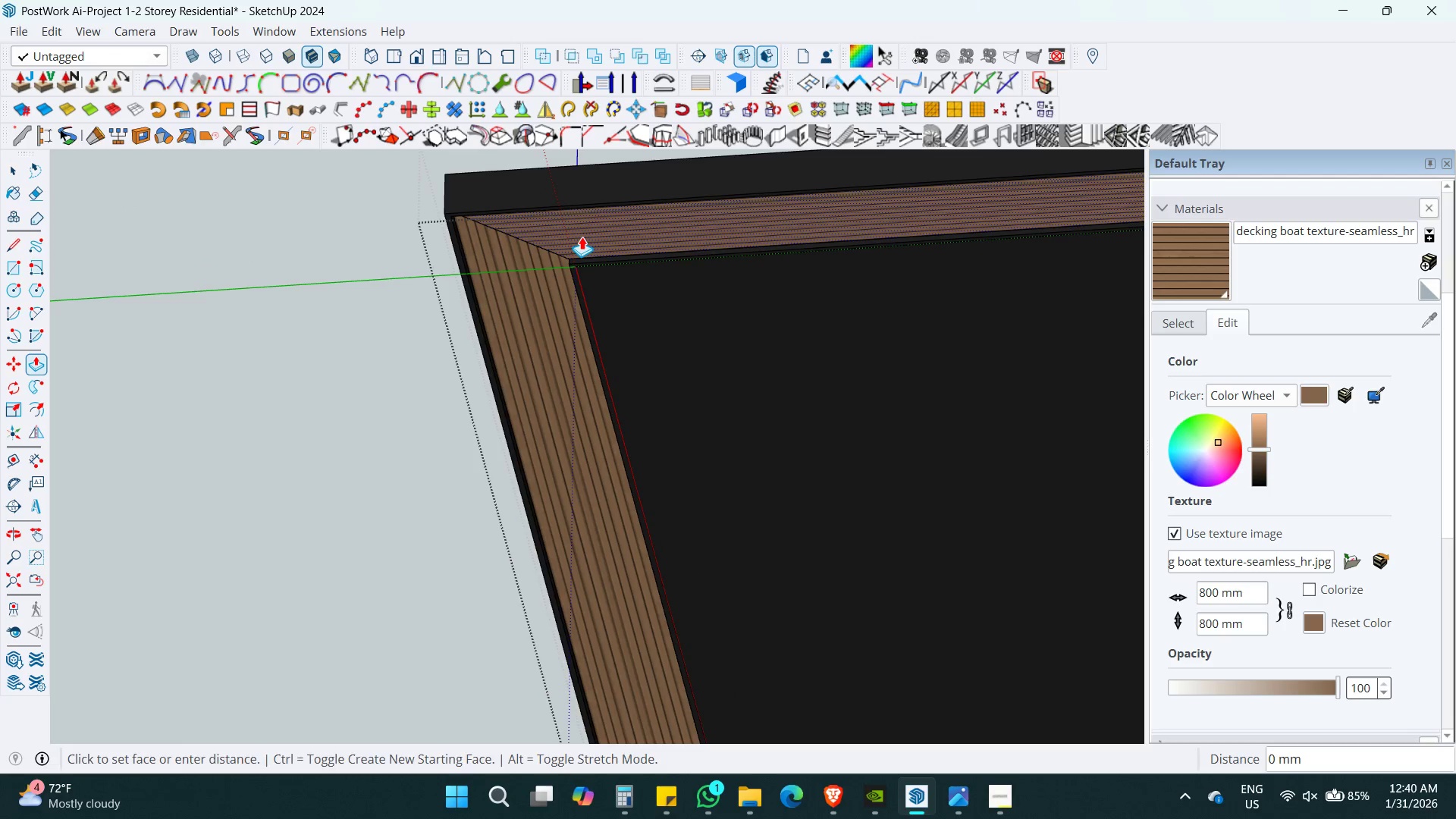 
triple_click([582, 237])
 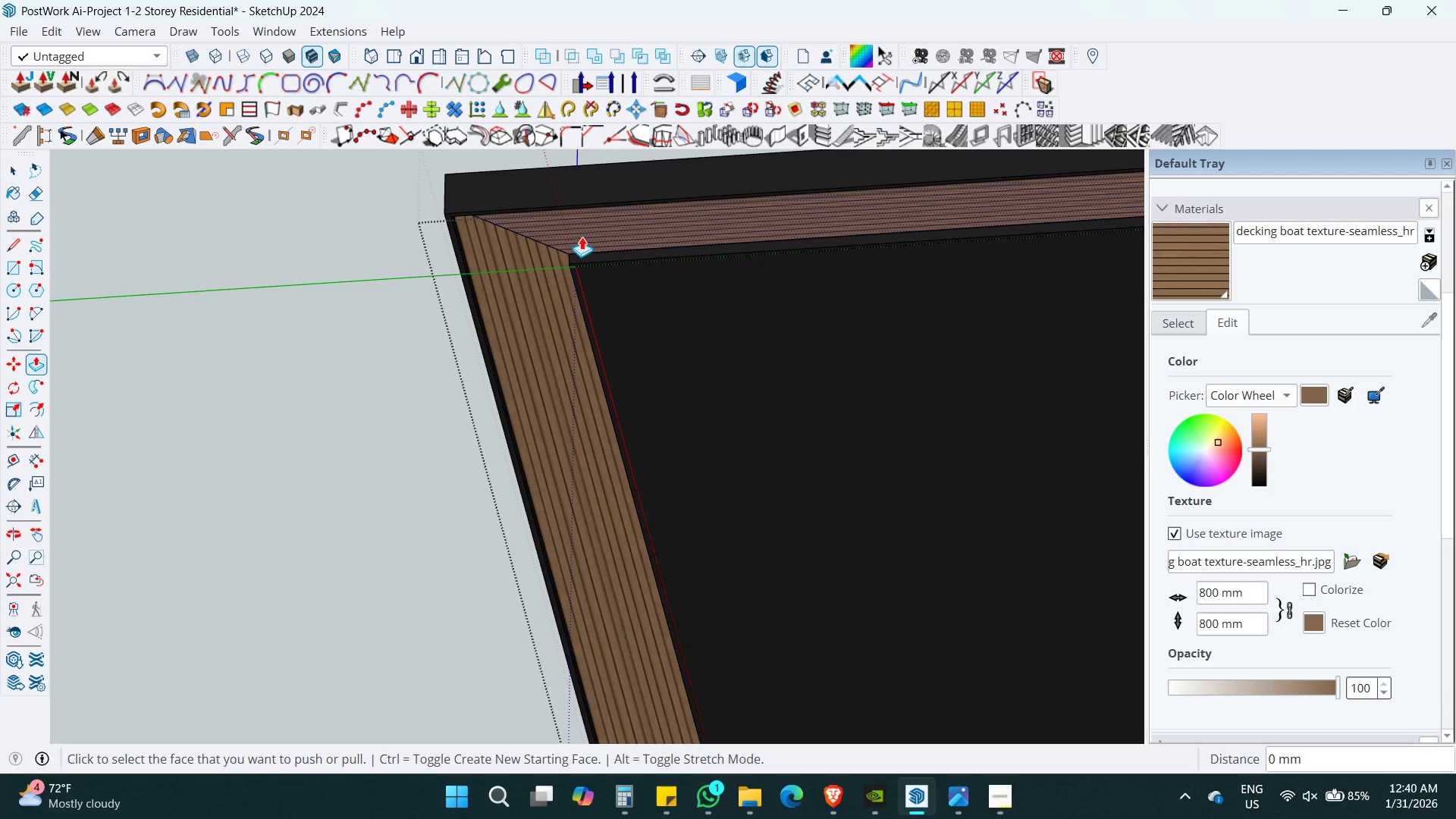 
hold_key(key=ShiftLeft, duration=0.39)
 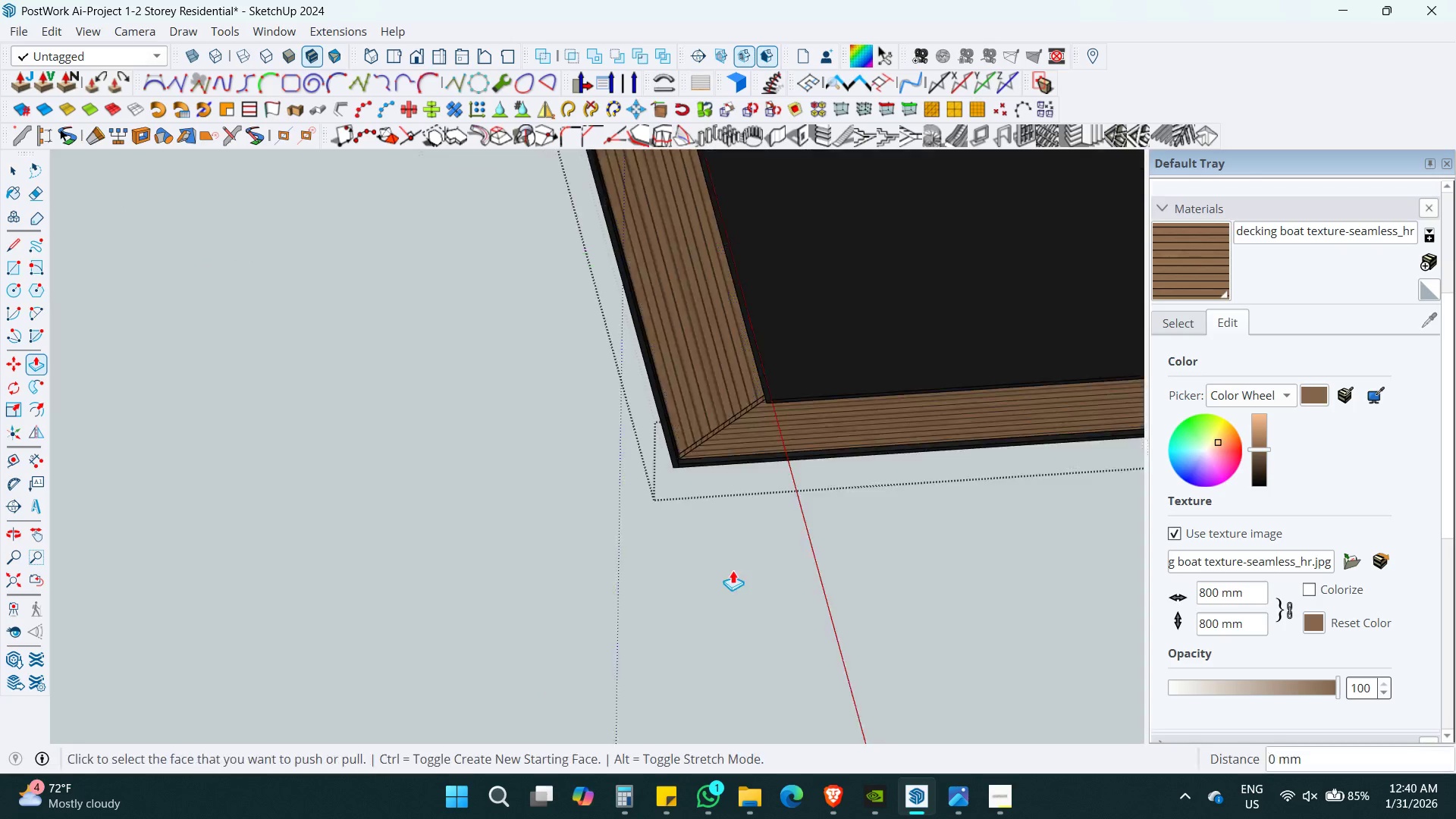 
scroll: coordinate [743, 555], scroll_direction: up, amount: 3.0
 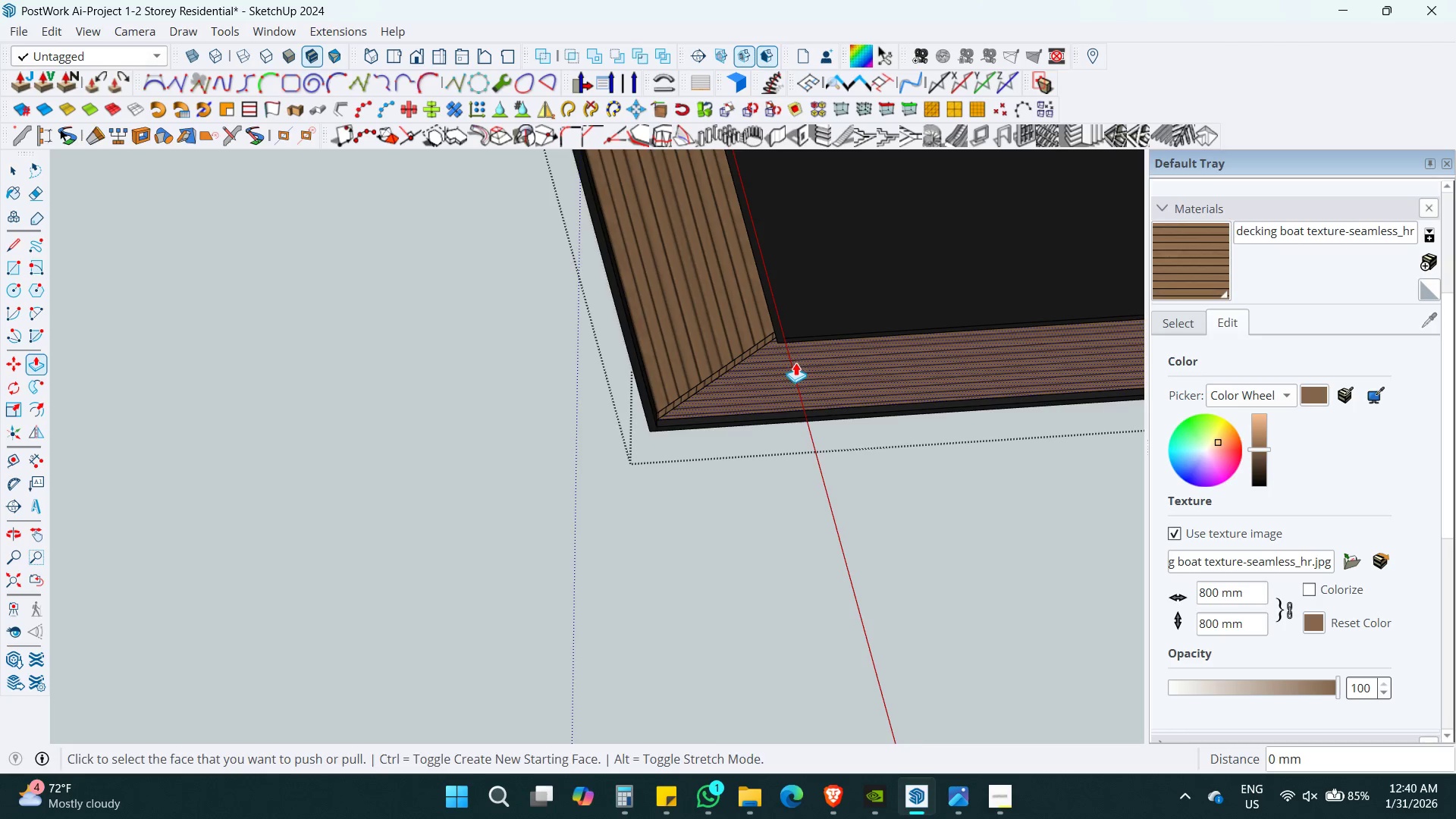 
double_click([795, 362])
 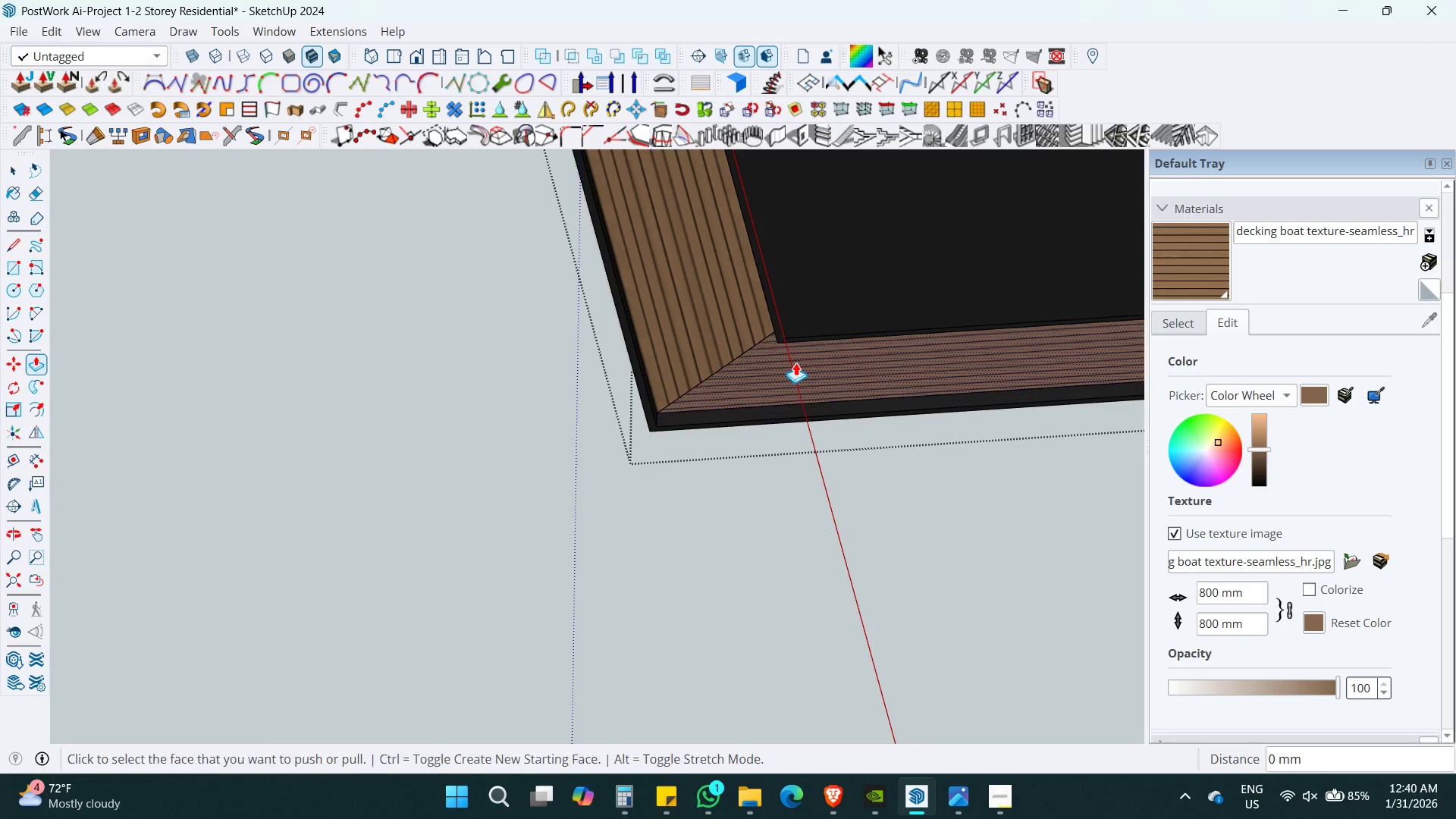 
key(Space)
 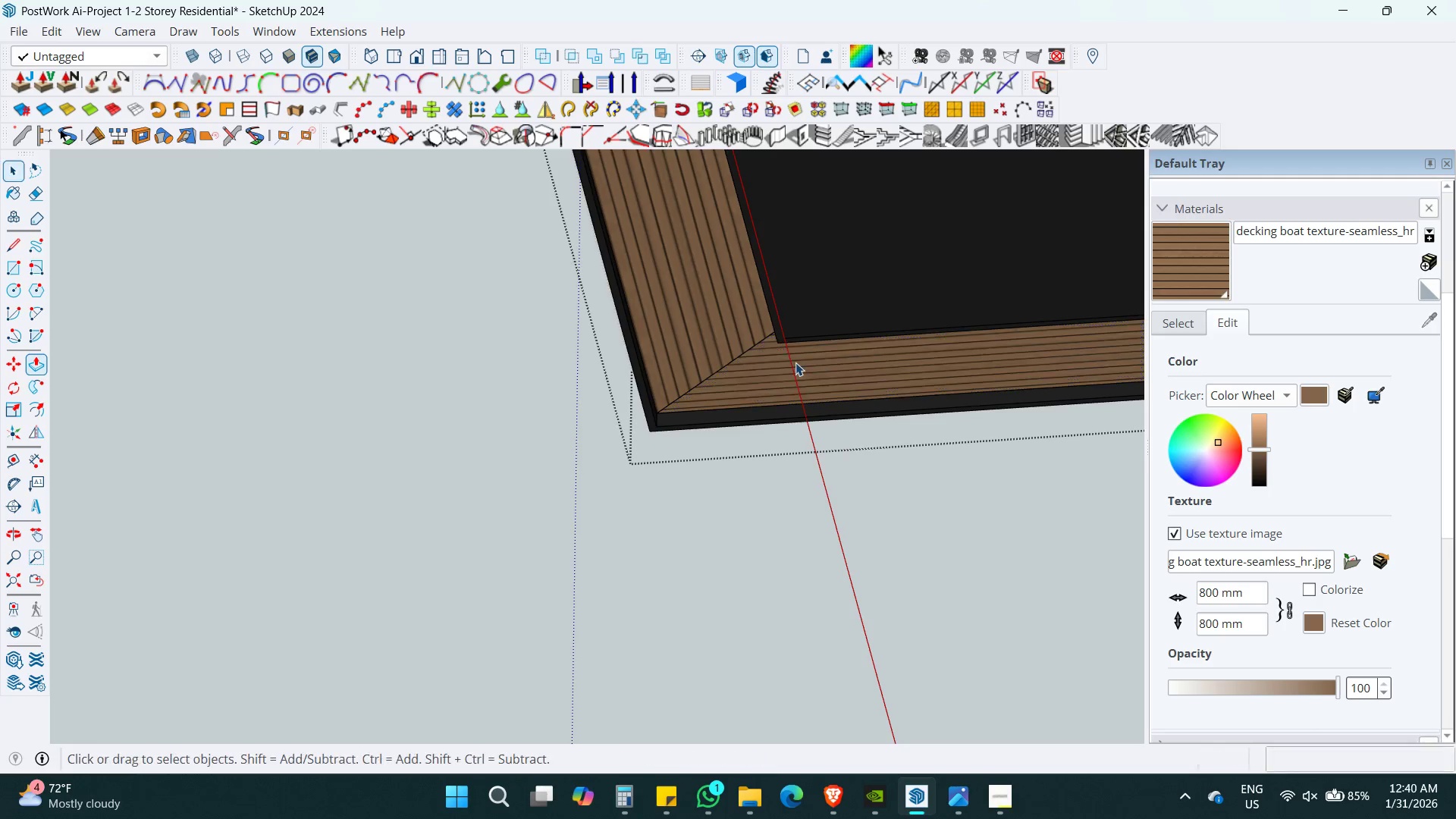 
key(Escape)
 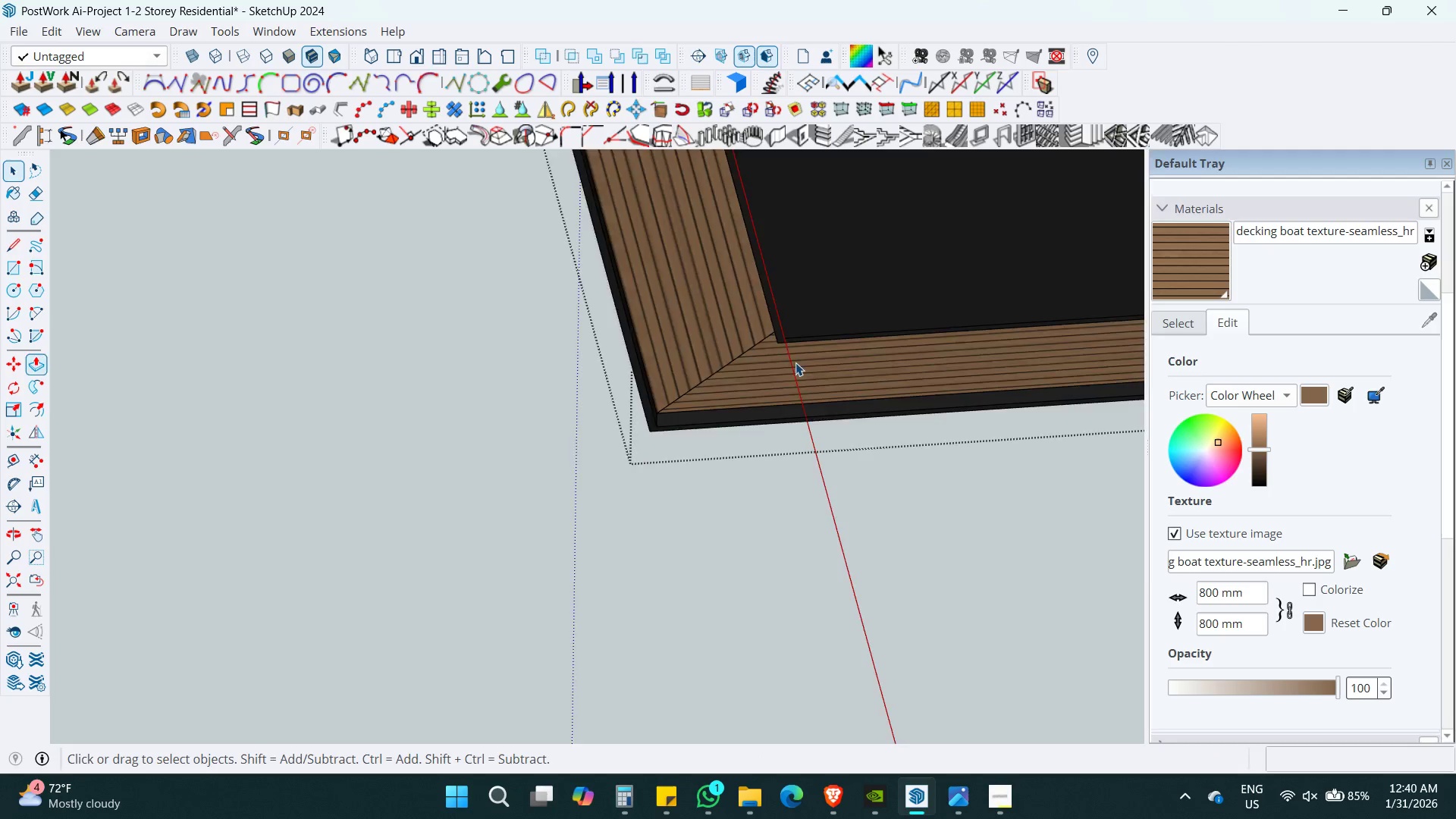 
key(Escape)
 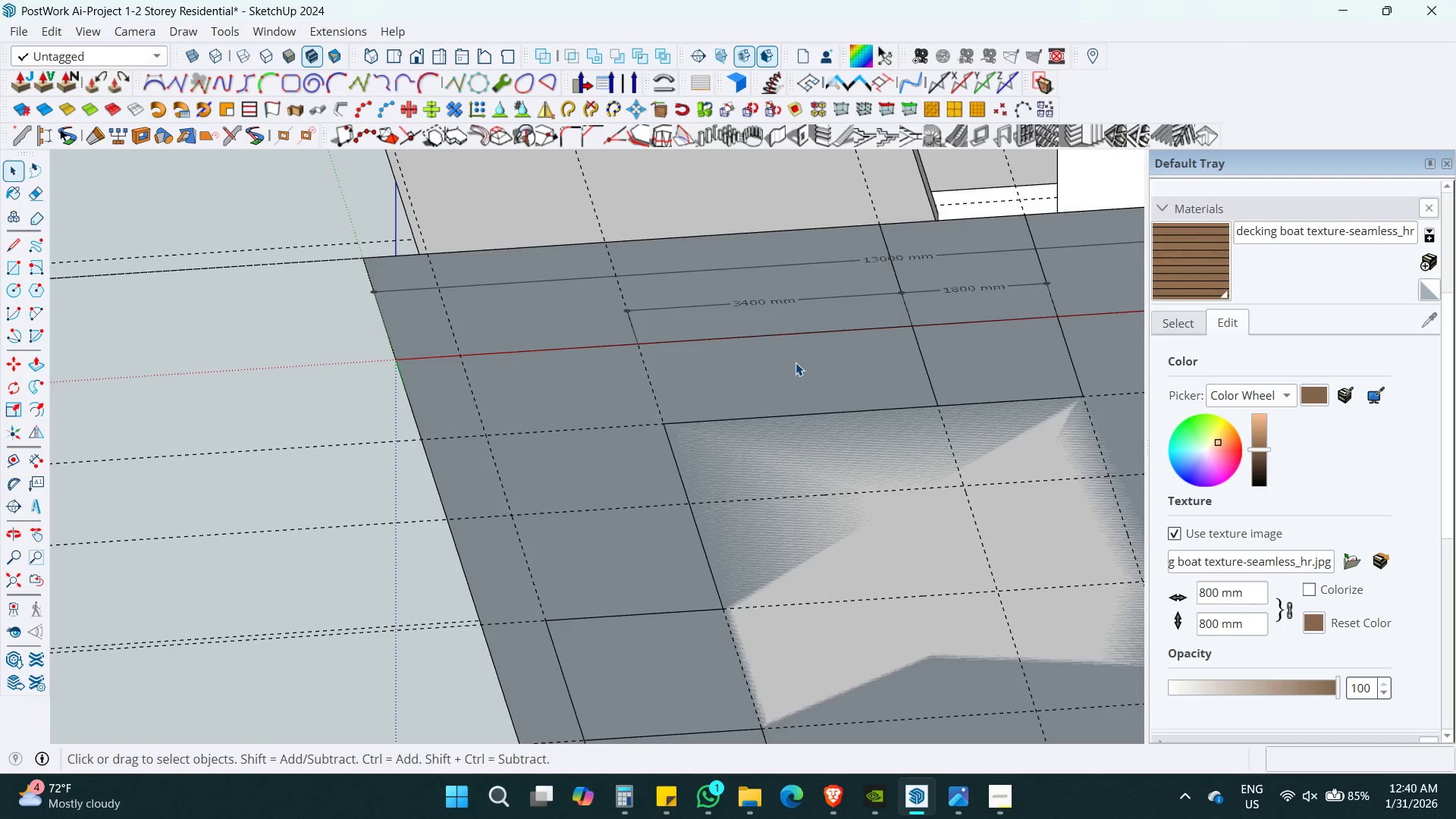 
key(Escape)
 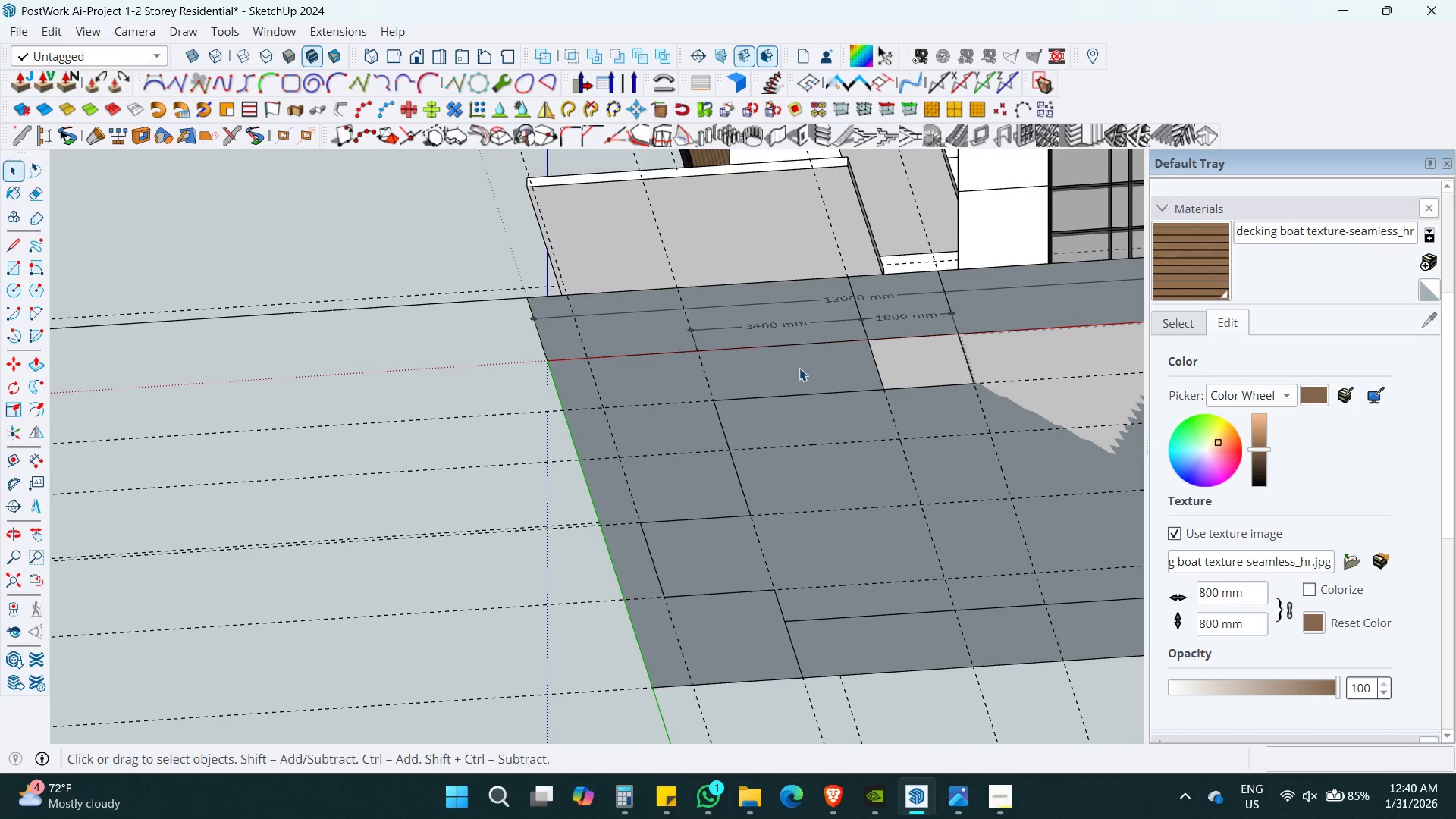 
hold_key(key=ShiftLeft, duration=0.33)
 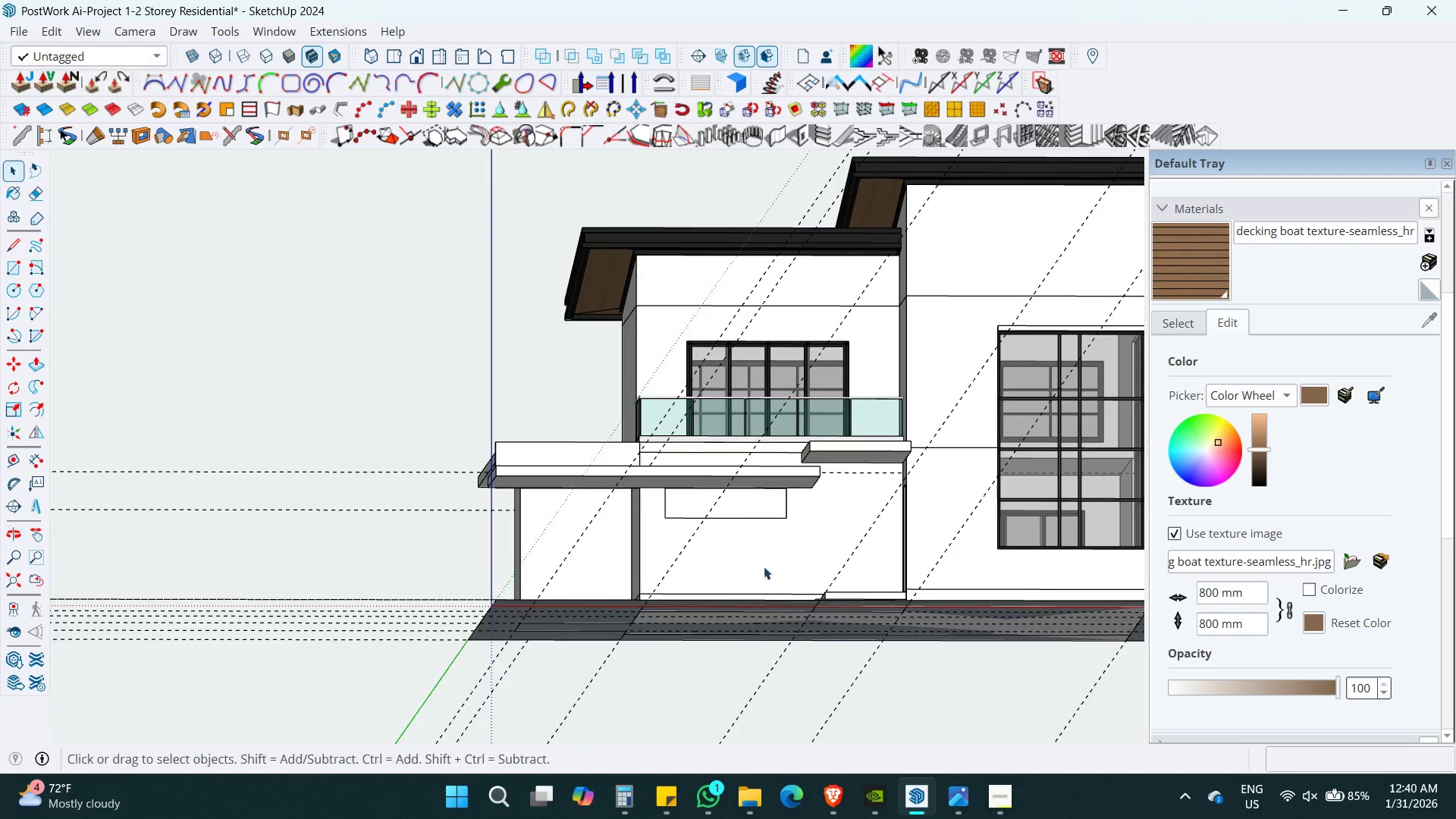 
scroll: coordinate [795, 362], scroll_direction: down, amount: 12.0
 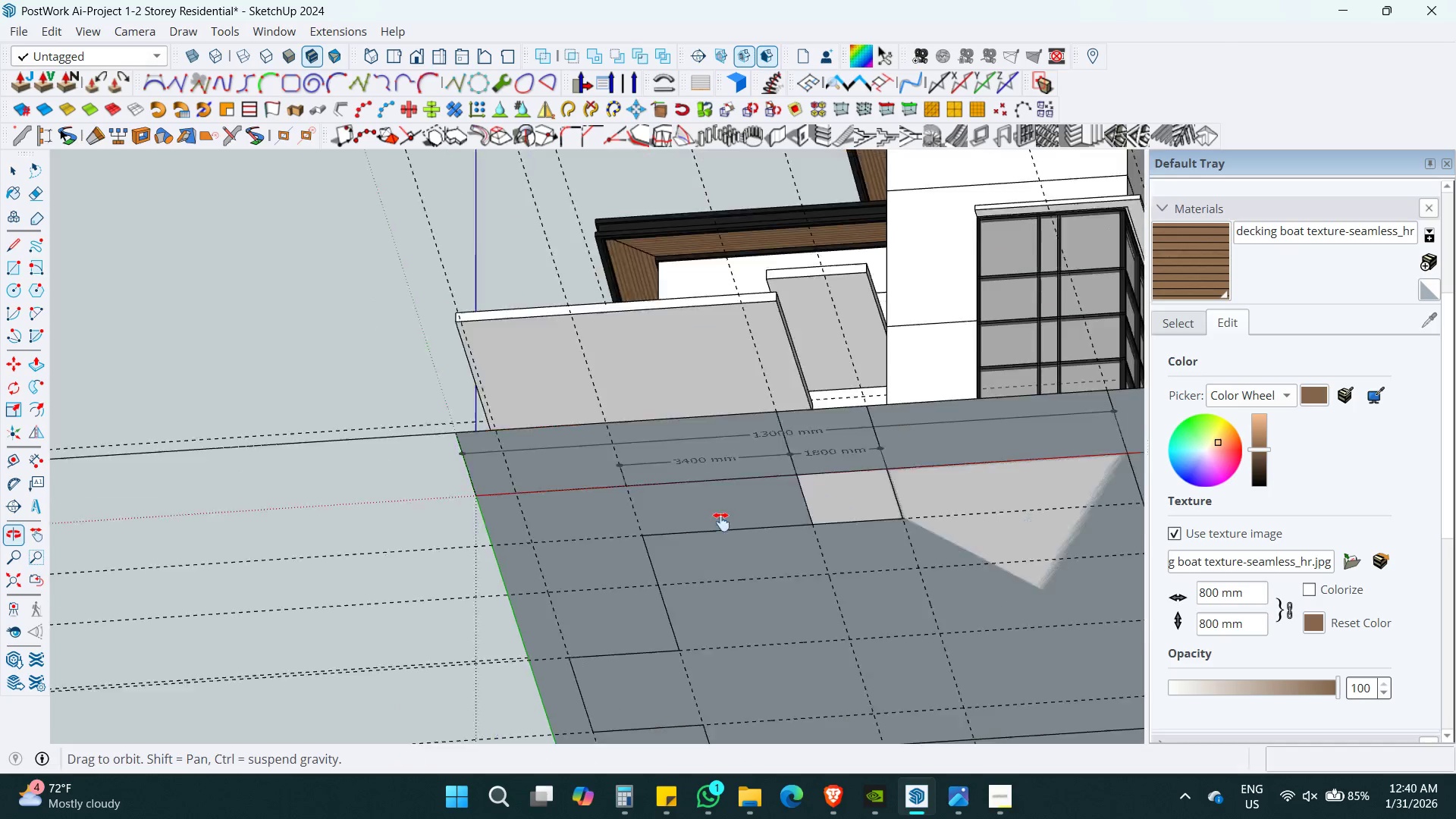 
key(Shift+ShiftLeft)
 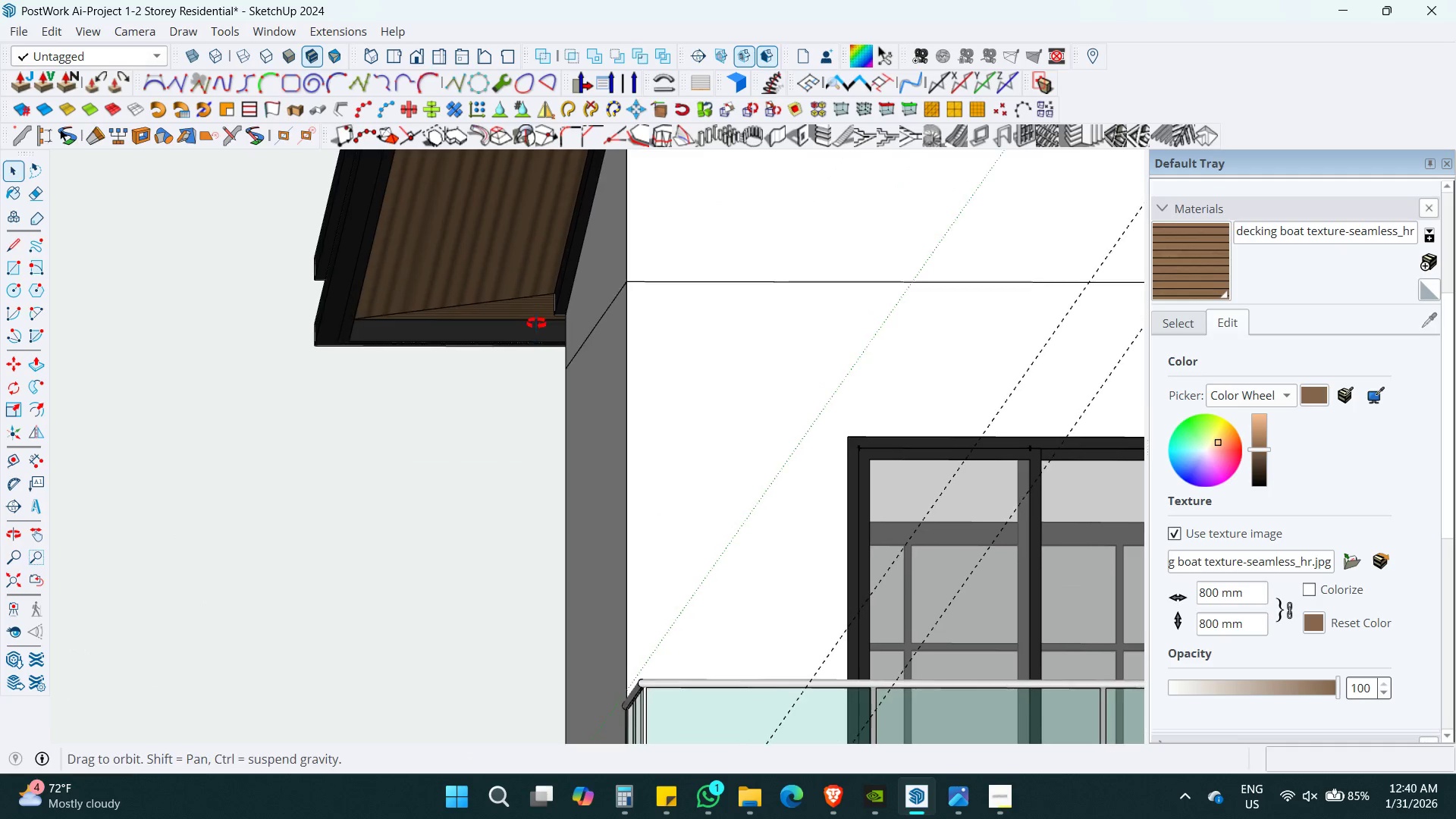 
scroll: coordinate [582, 248], scroll_direction: up, amount: 14.0
 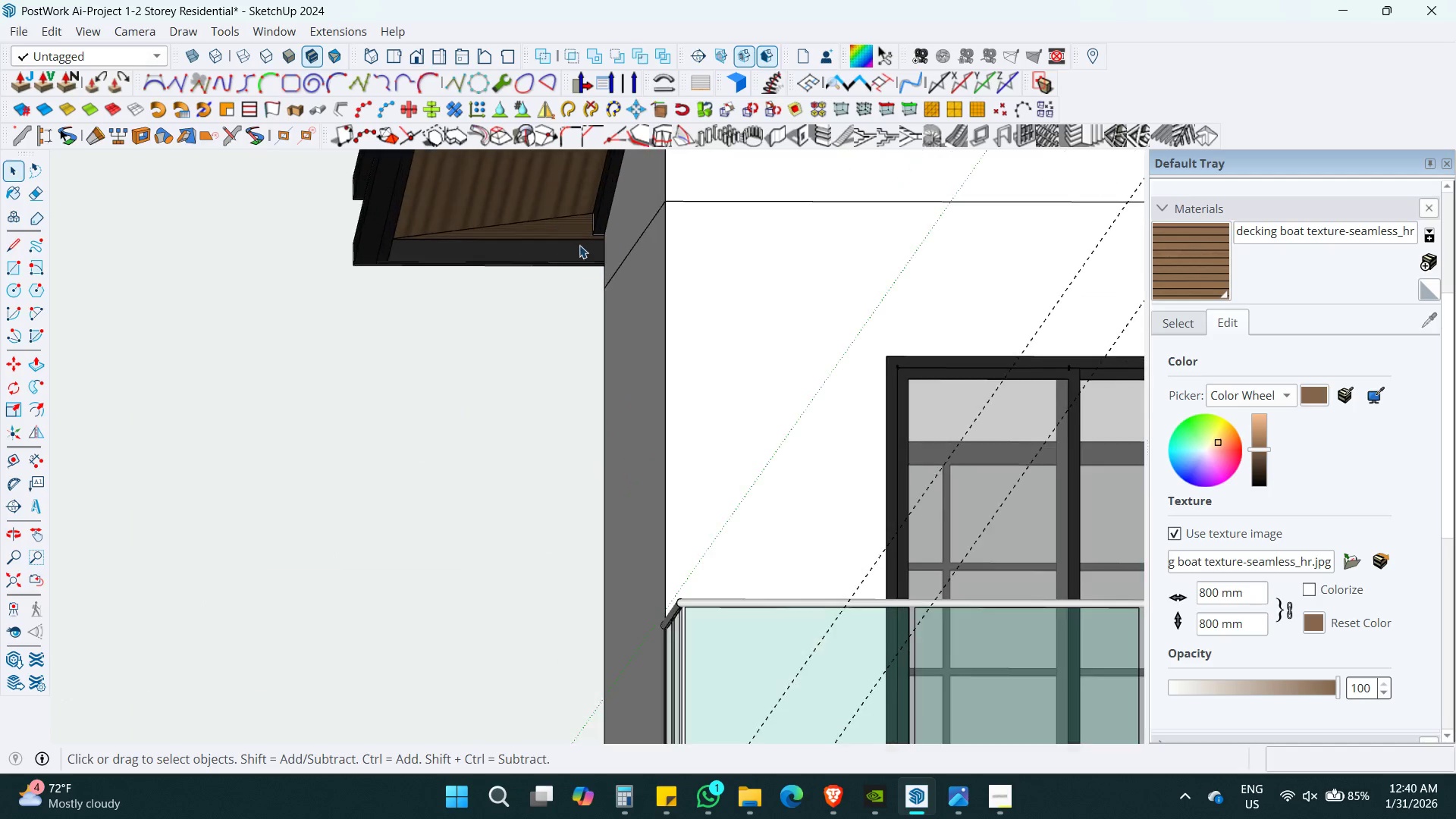 
key(Control+Z)
 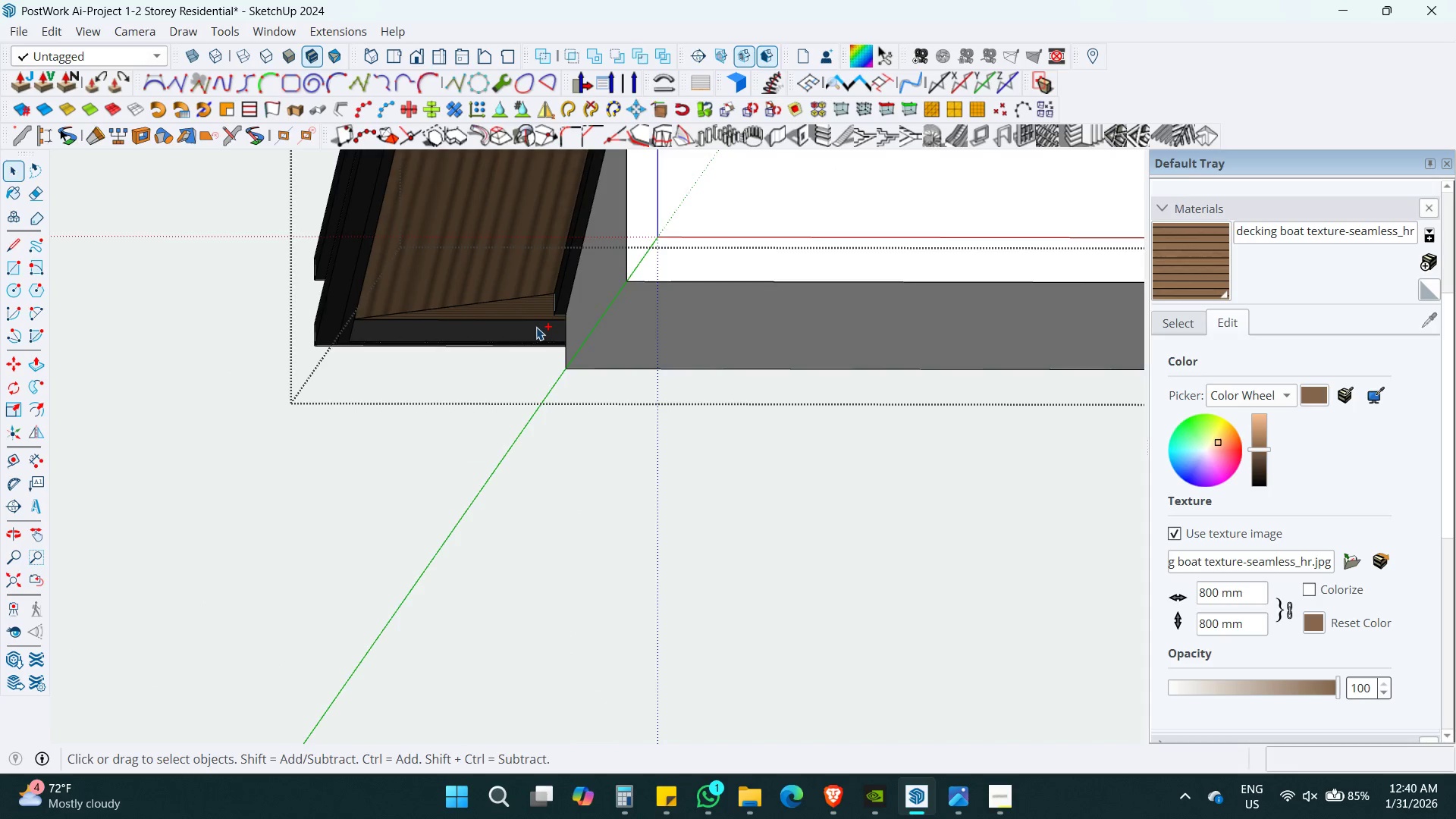 
key(Control+Z)
 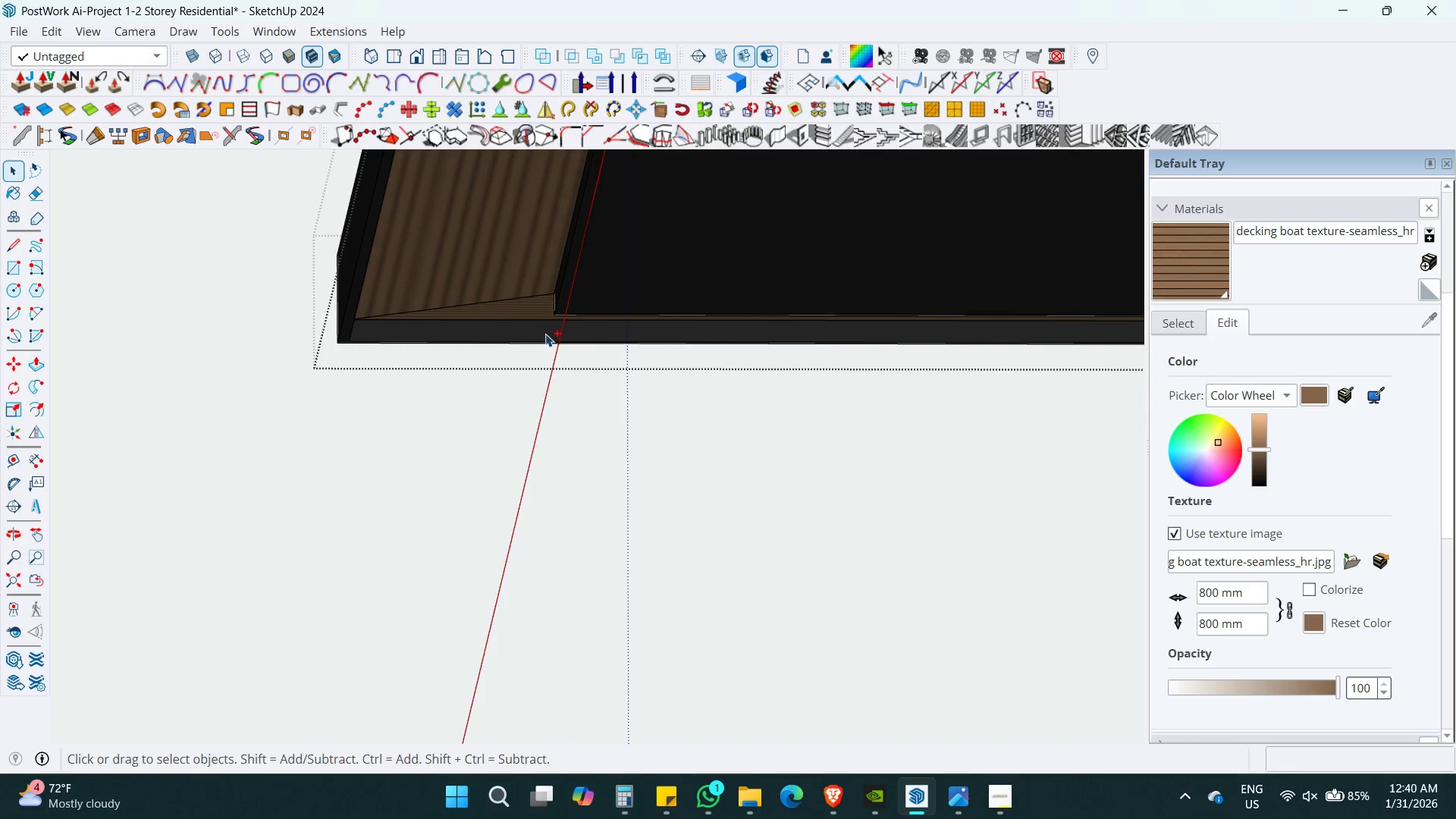 
key(Control+Z)
 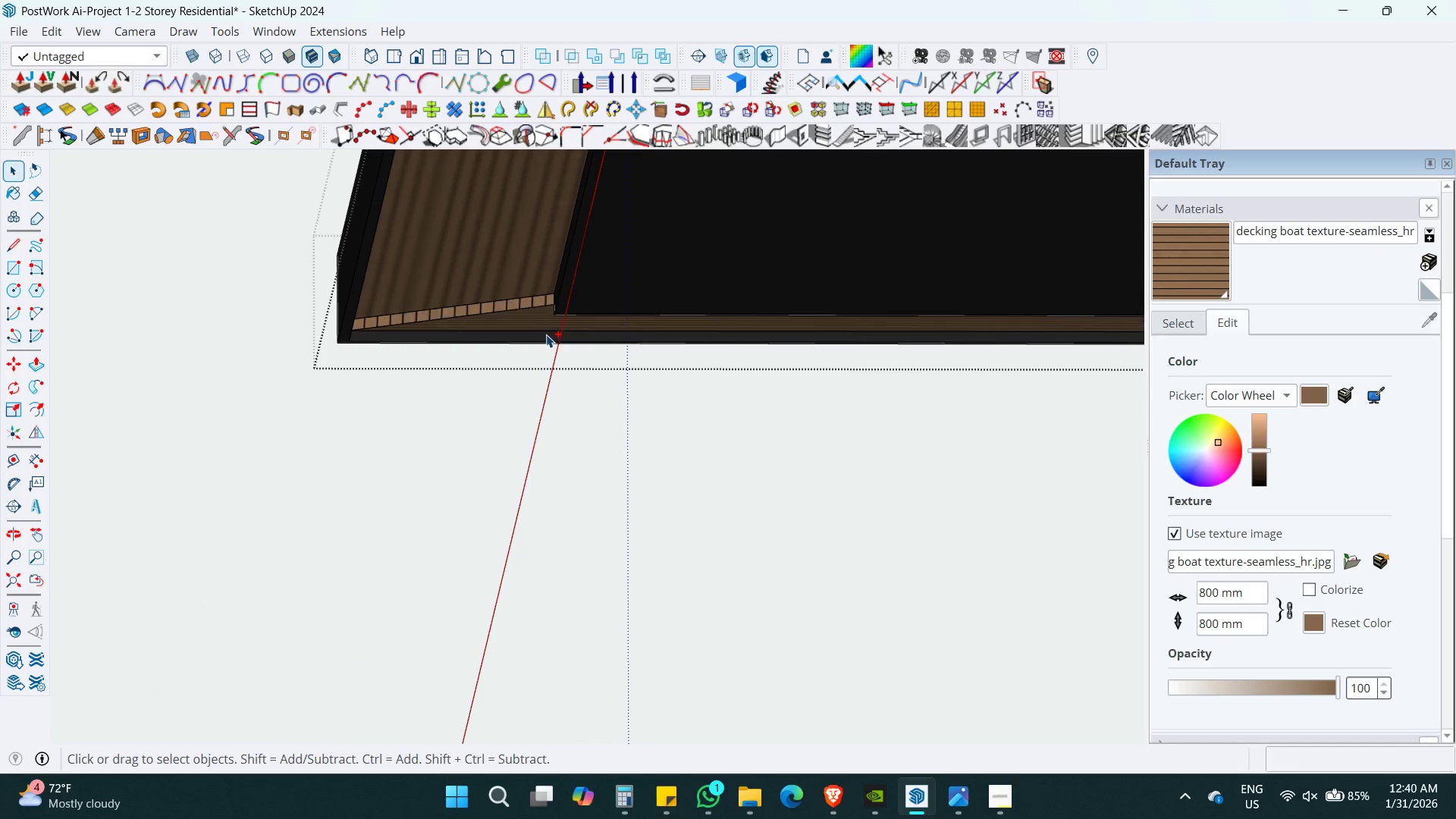 
key(Control+Z)
 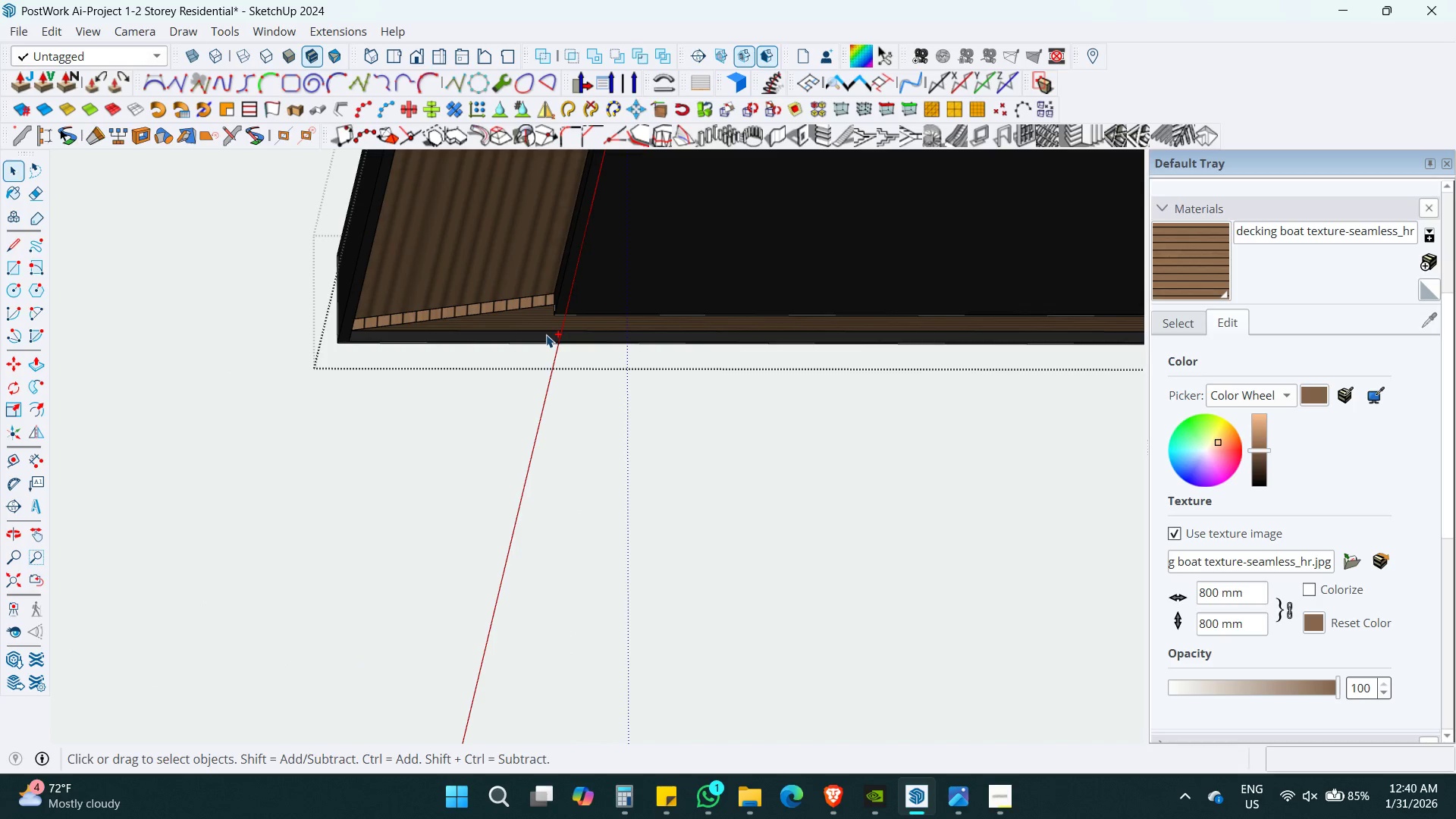 
key(Control+Z)
 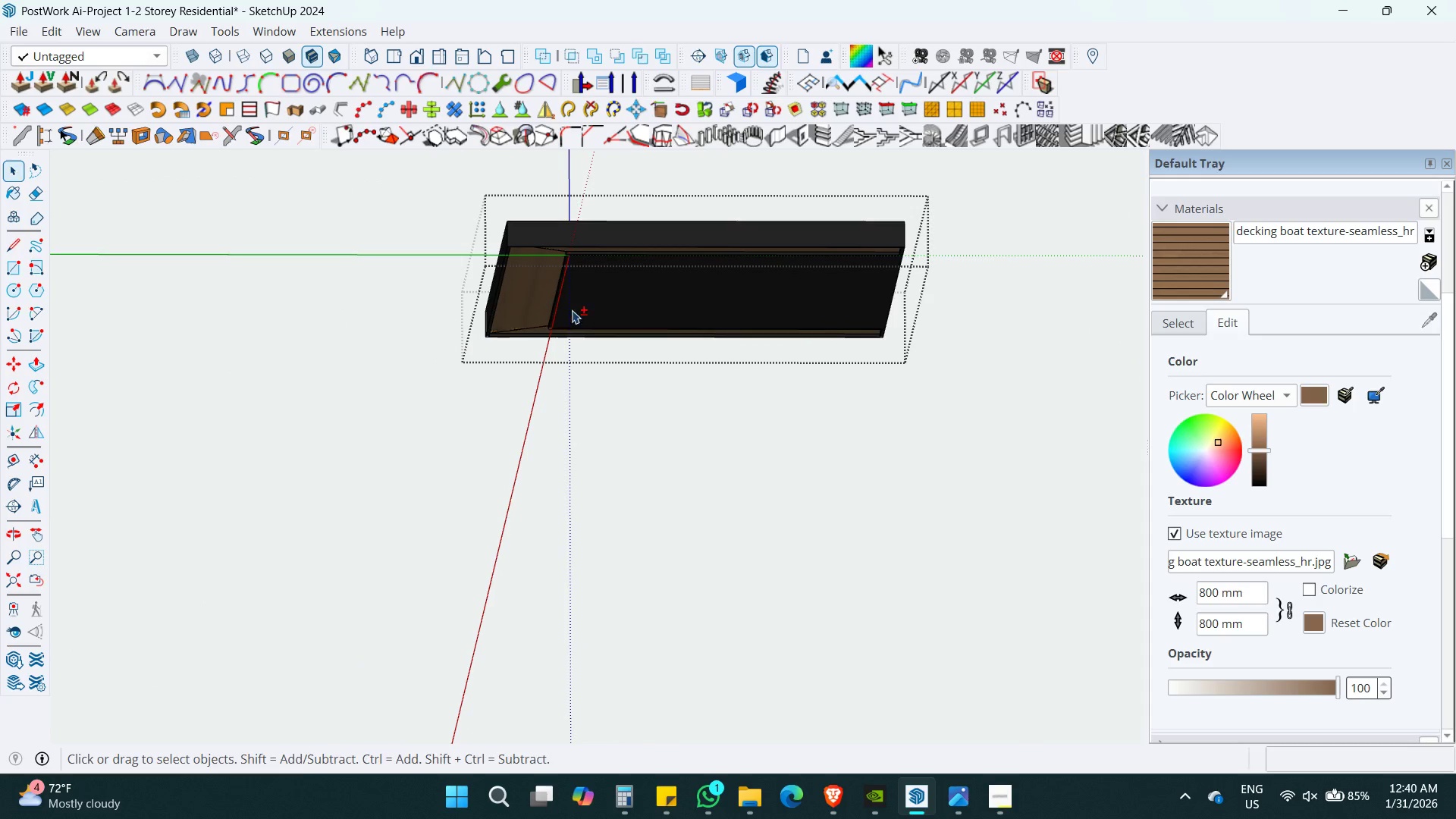 
key(Shift+ShiftLeft)
 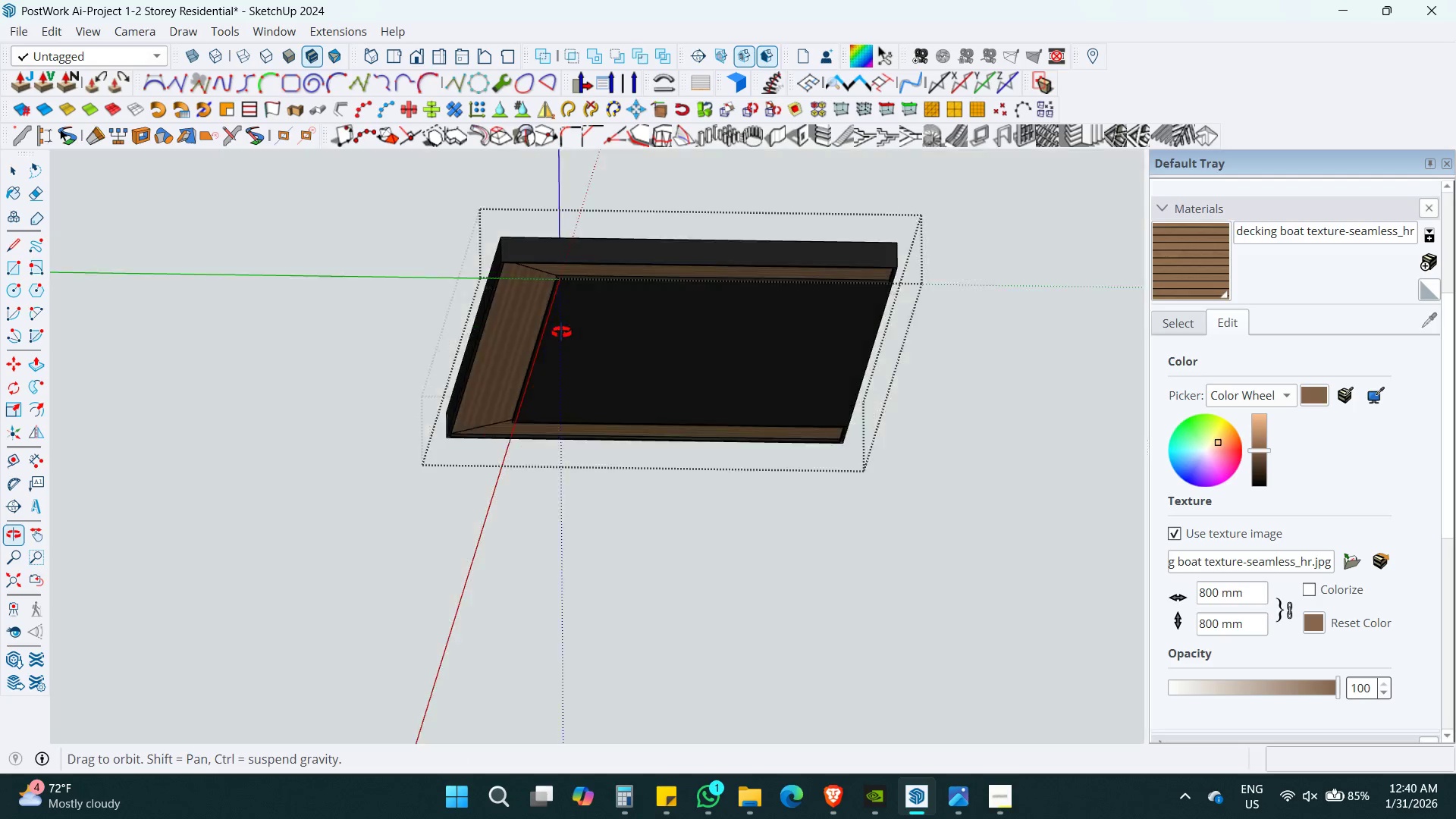 
scroll: coordinate [546, 334], scroll_direction: down, amount: 13.0
 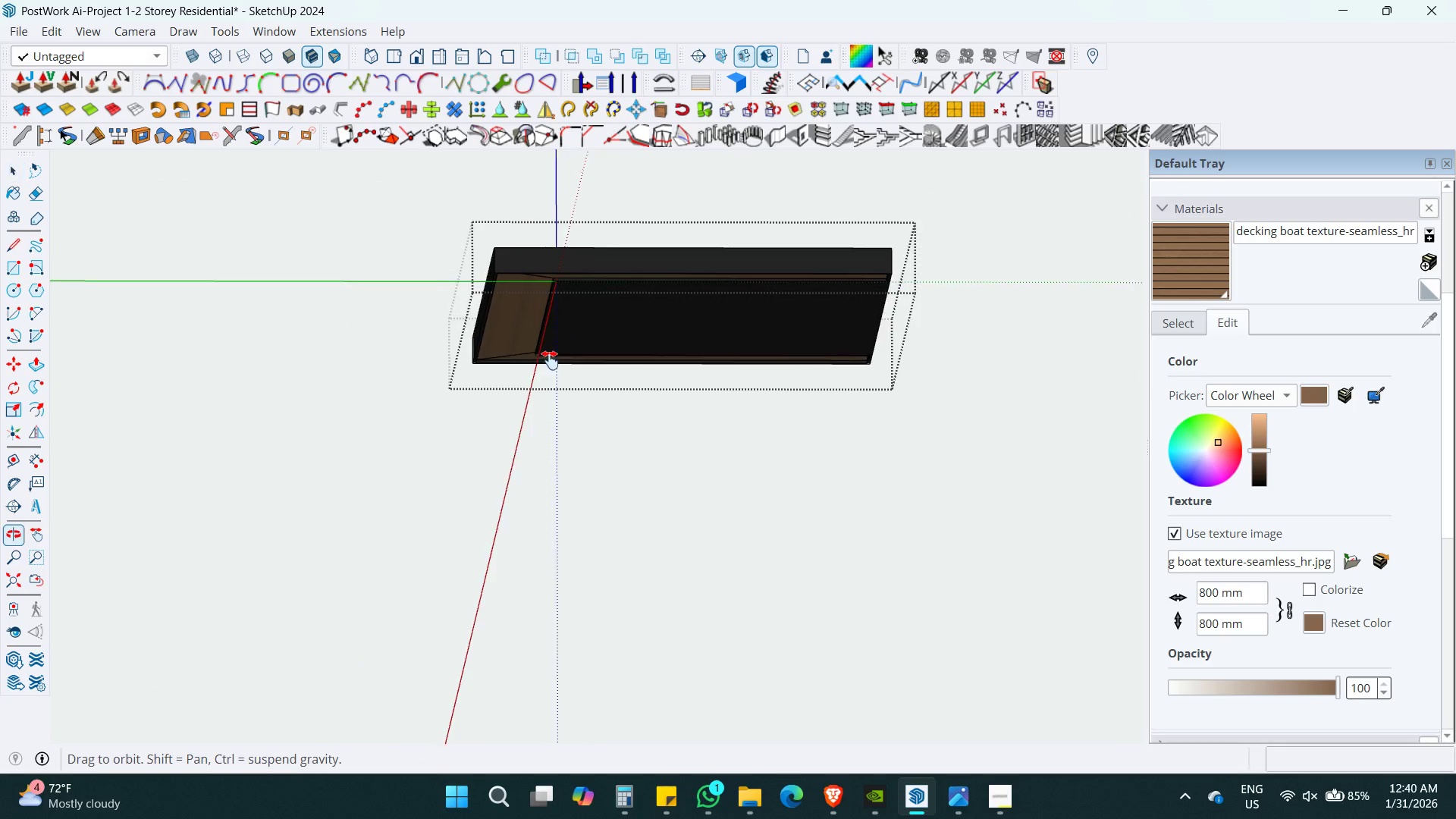 
scroll: coordinate [607, 200], scroll_direction: up, amount: 11.0
 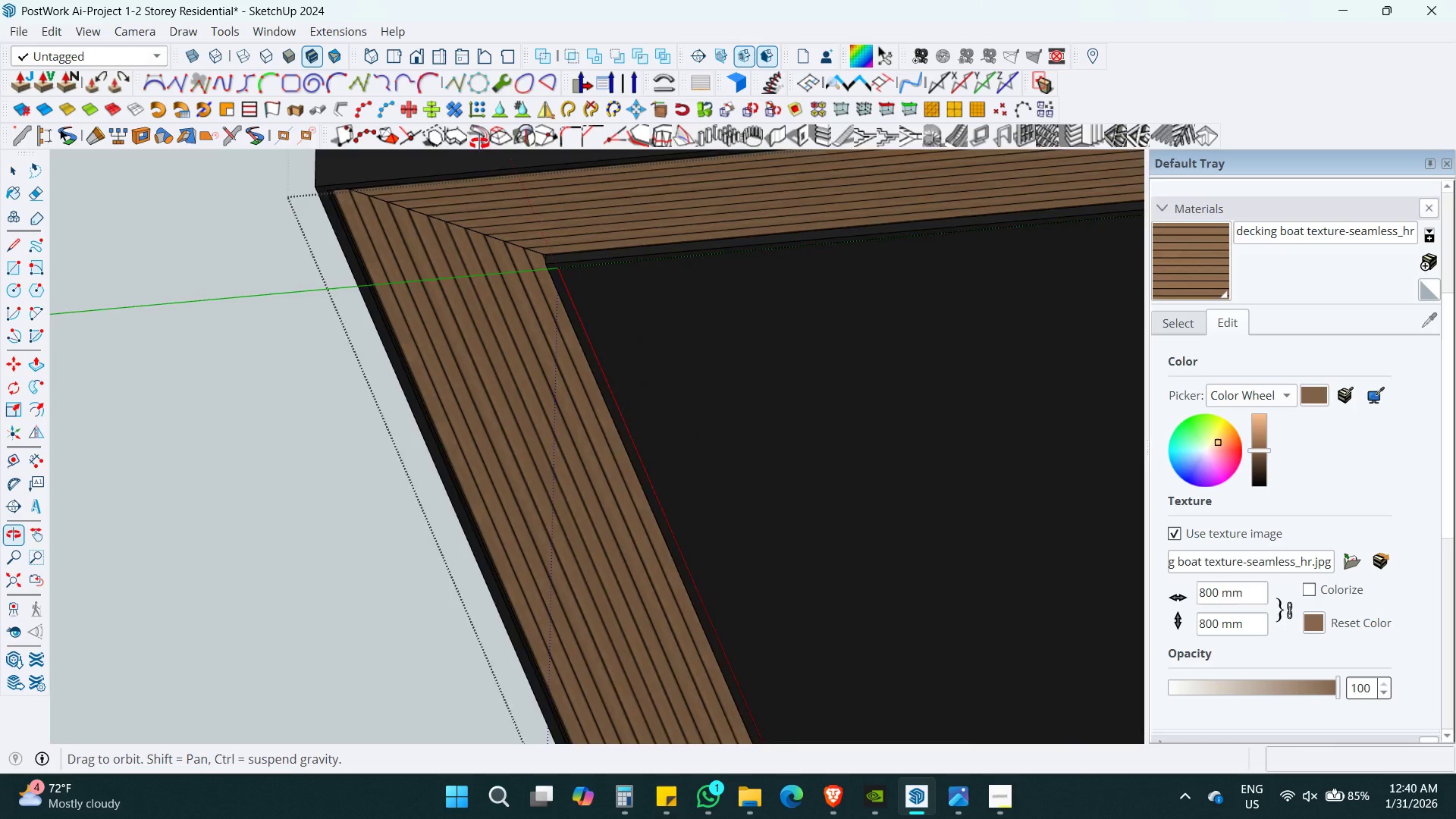 
key(Space)
 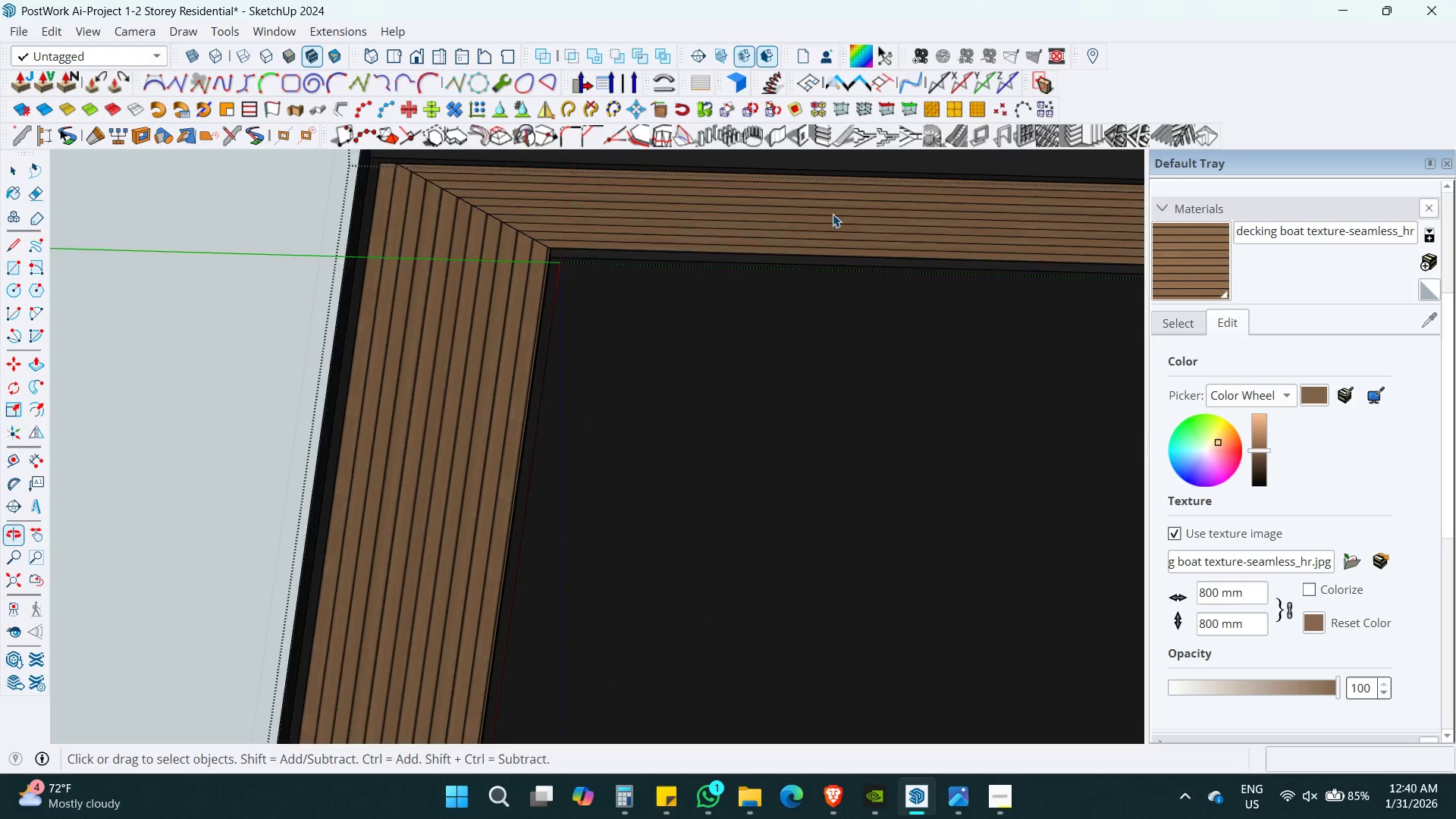 
key(Escape)
 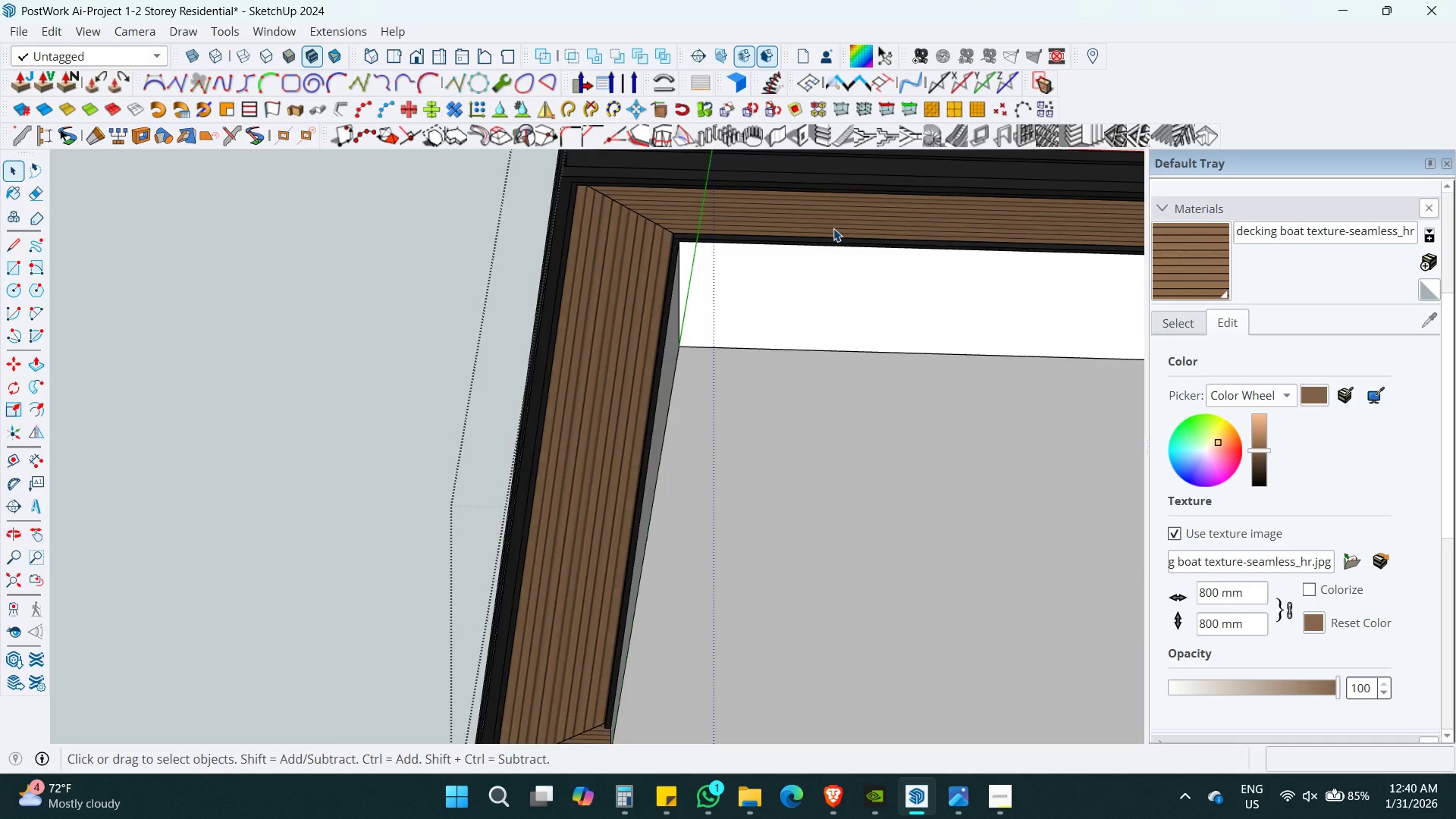 
key(Escape)
 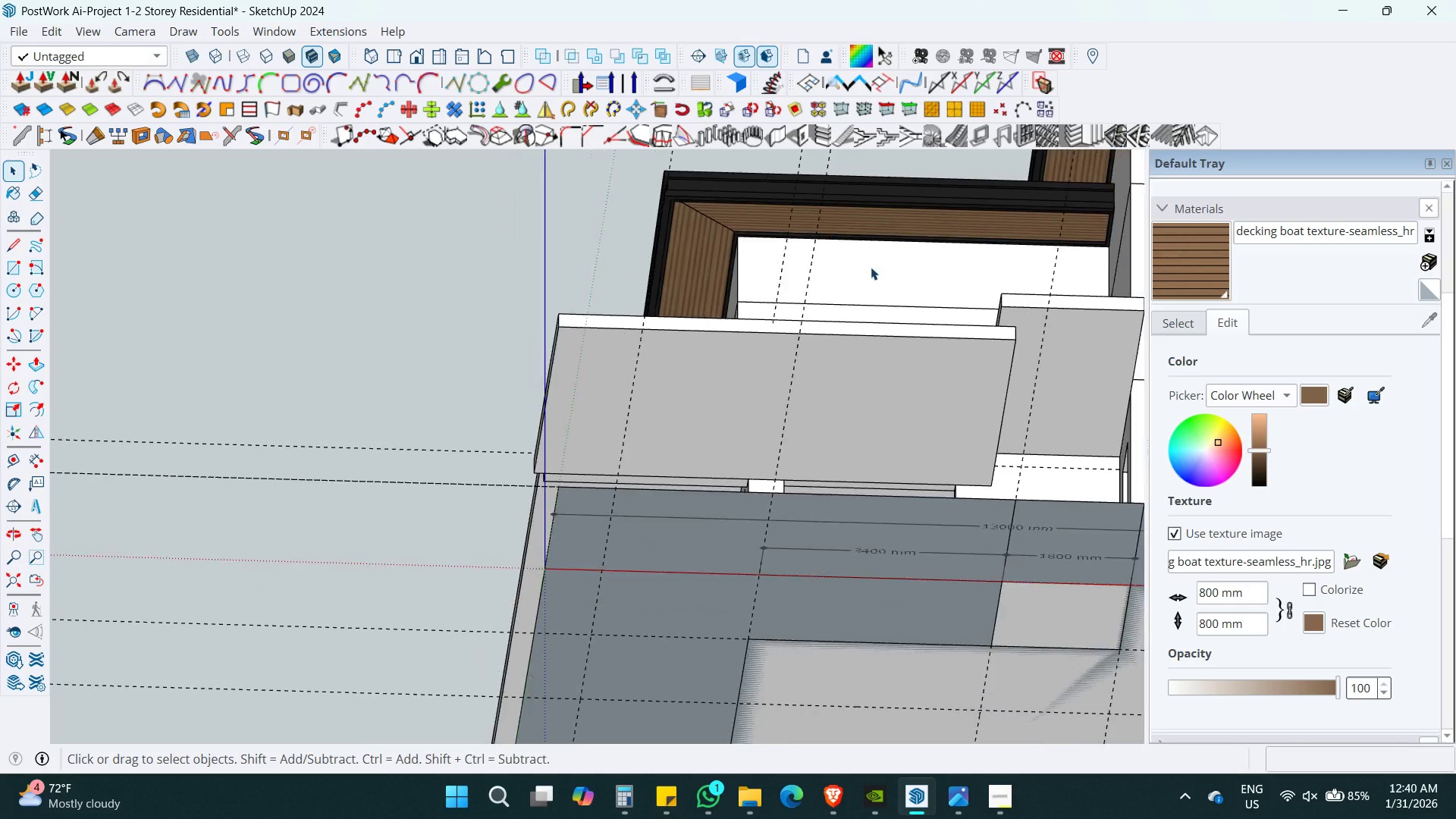 
hold_key(key=ShiftLeft, duration=0.55)
 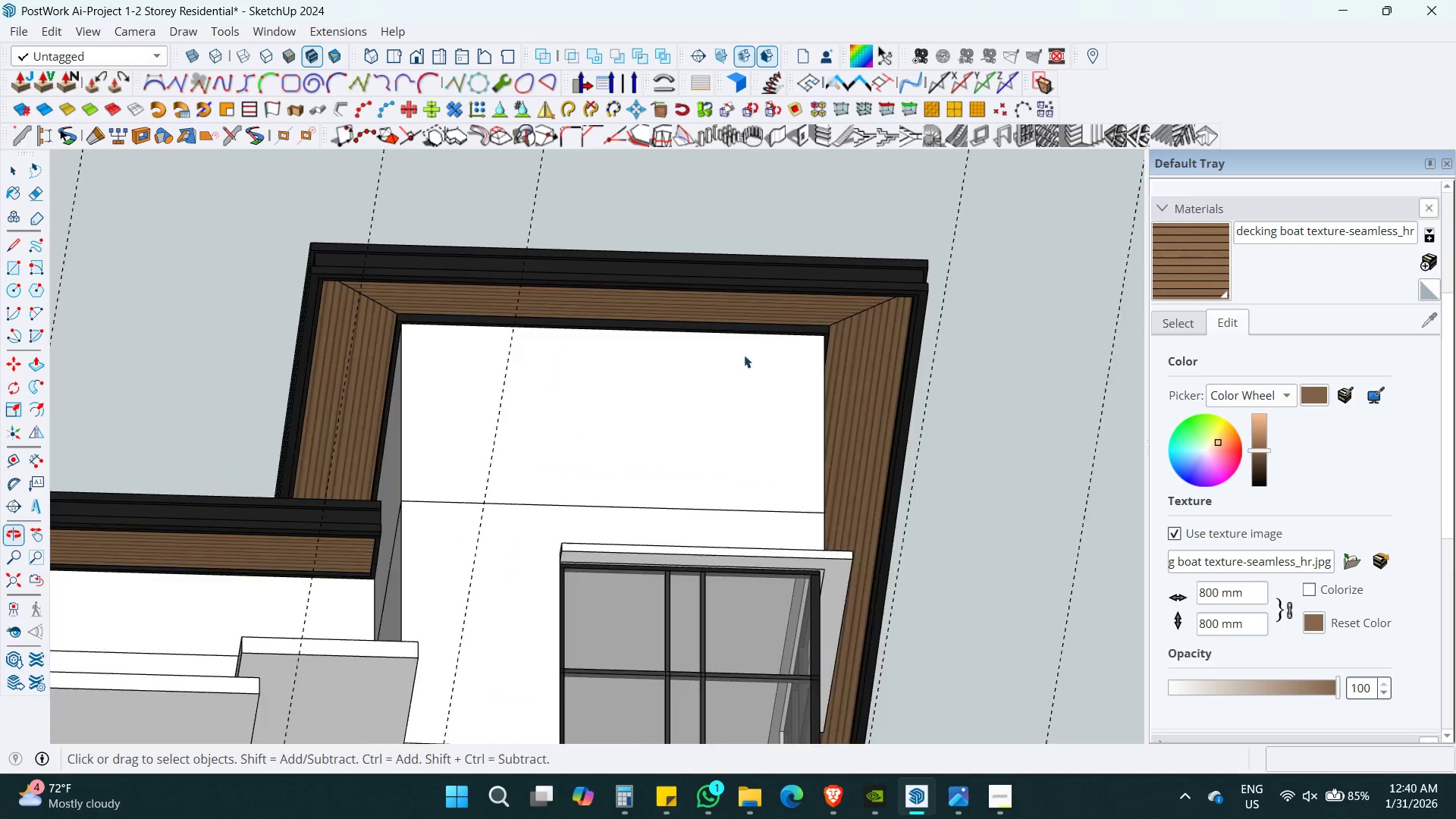 
scroll: coordinate [833, 228], scroll_direction: down, amount: 11.0
 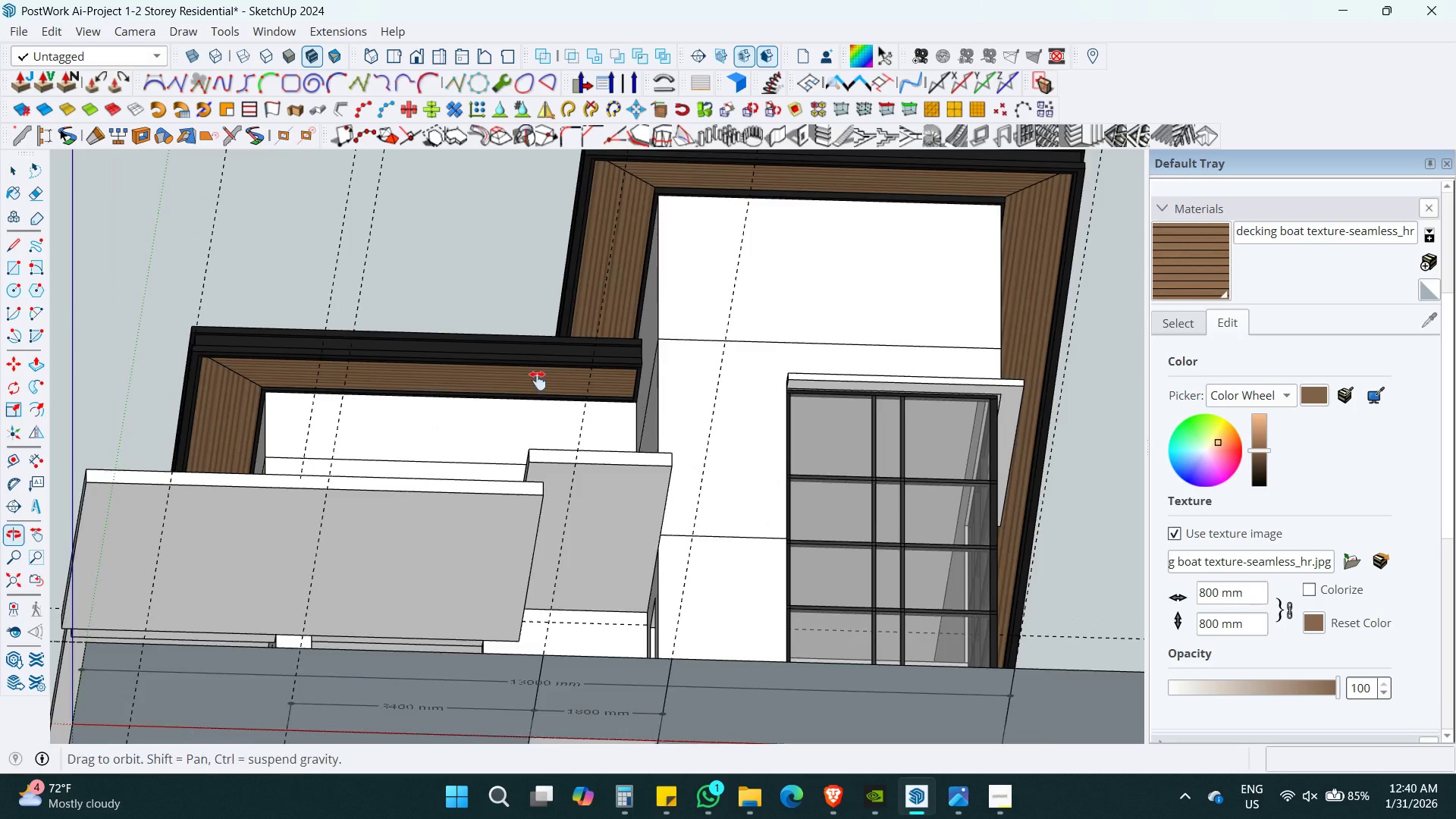 
key(Space)
 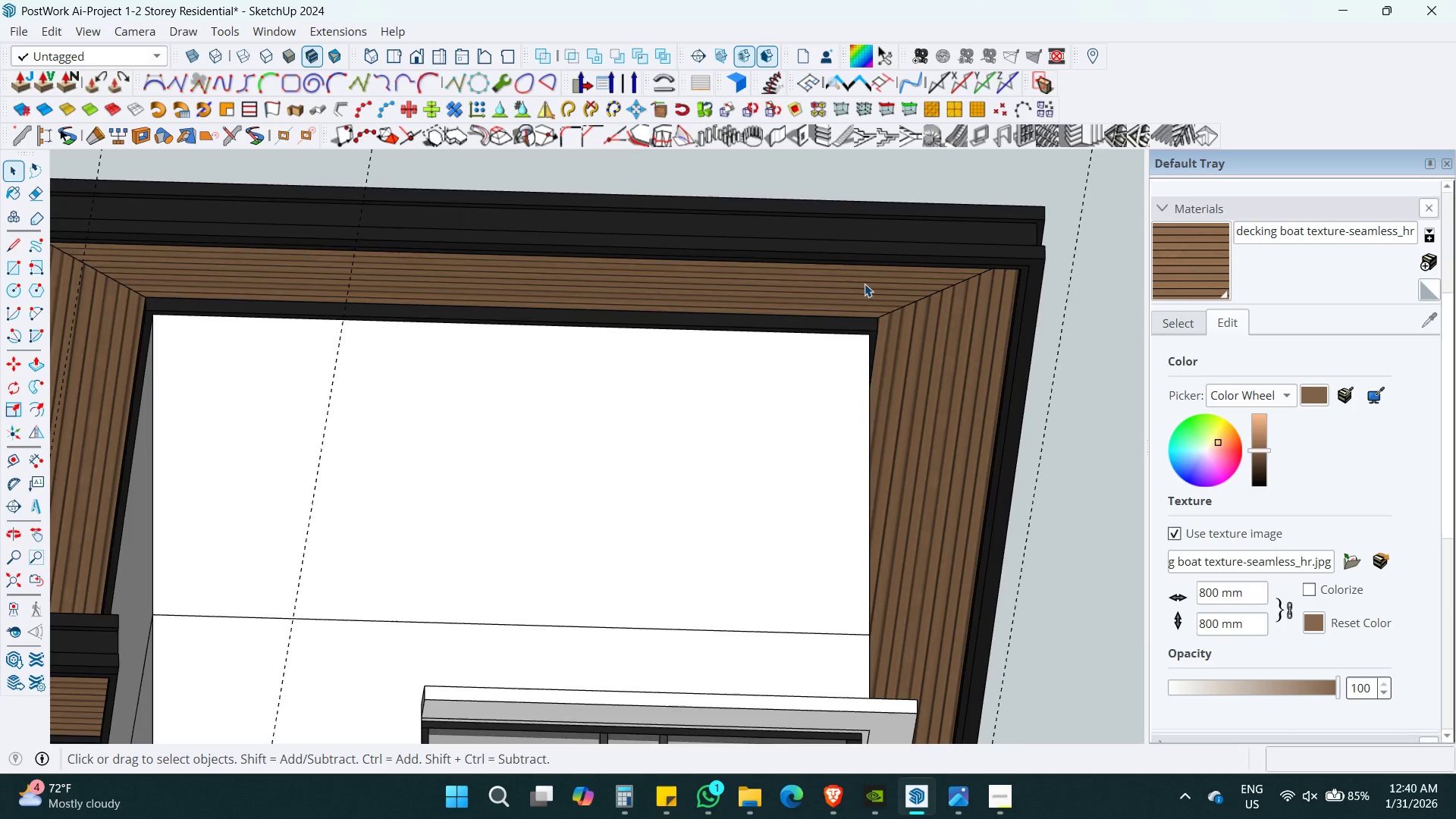 
double_click([864, 284])
 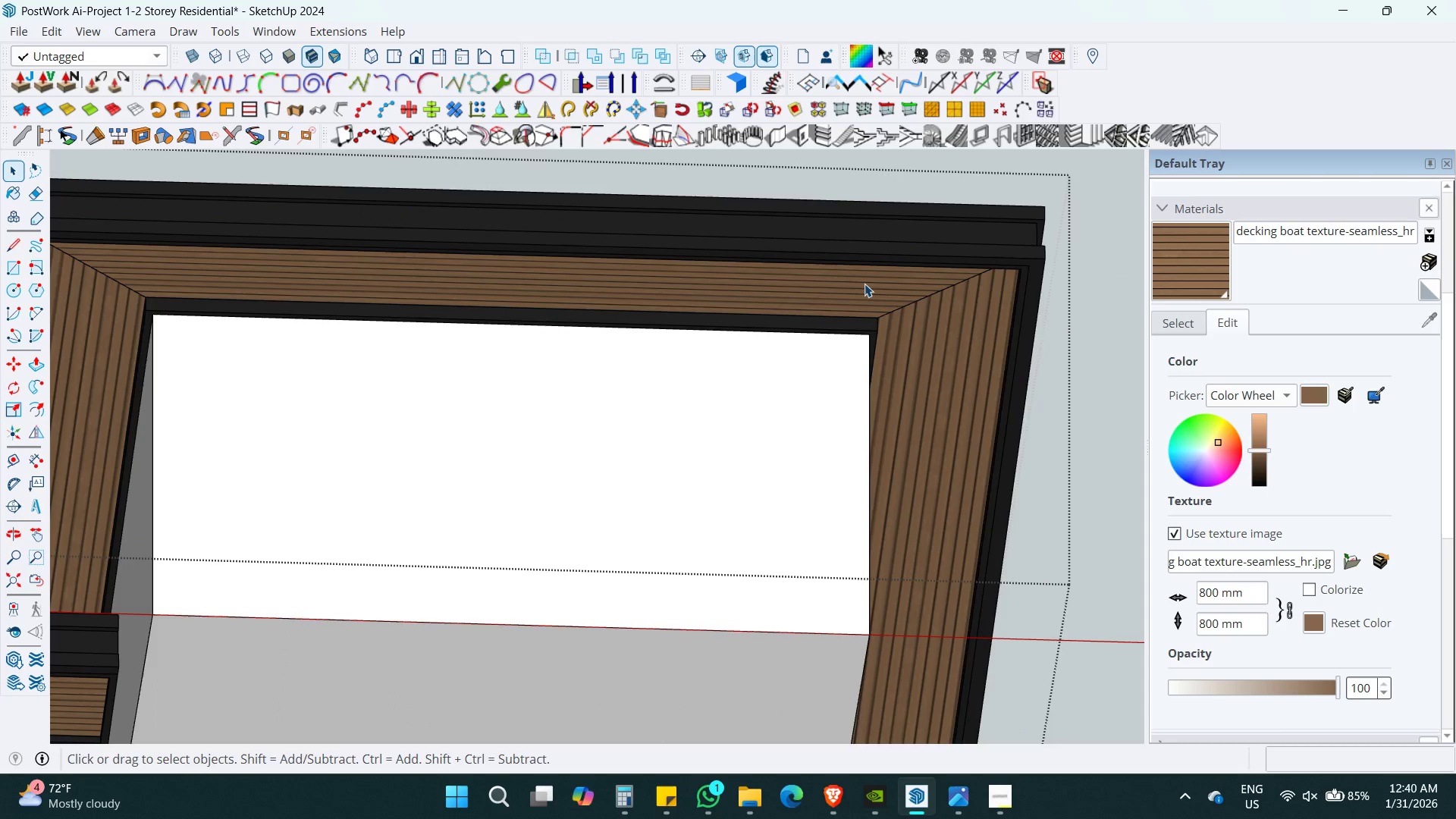 
scroll: coordinate [790, 302], scroll_direction: up, amount: 7.0
 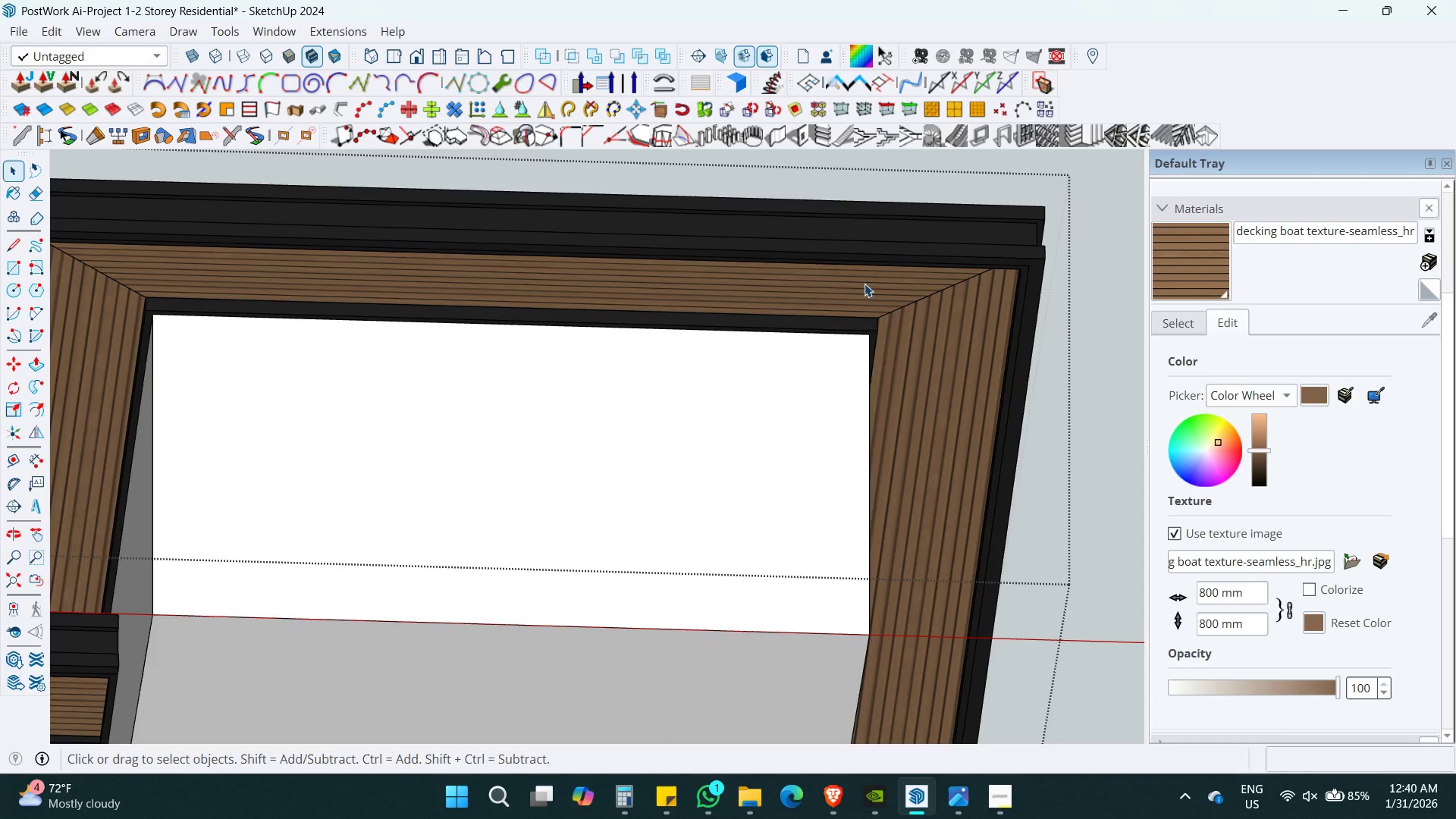 
triple_click([864, 284])
 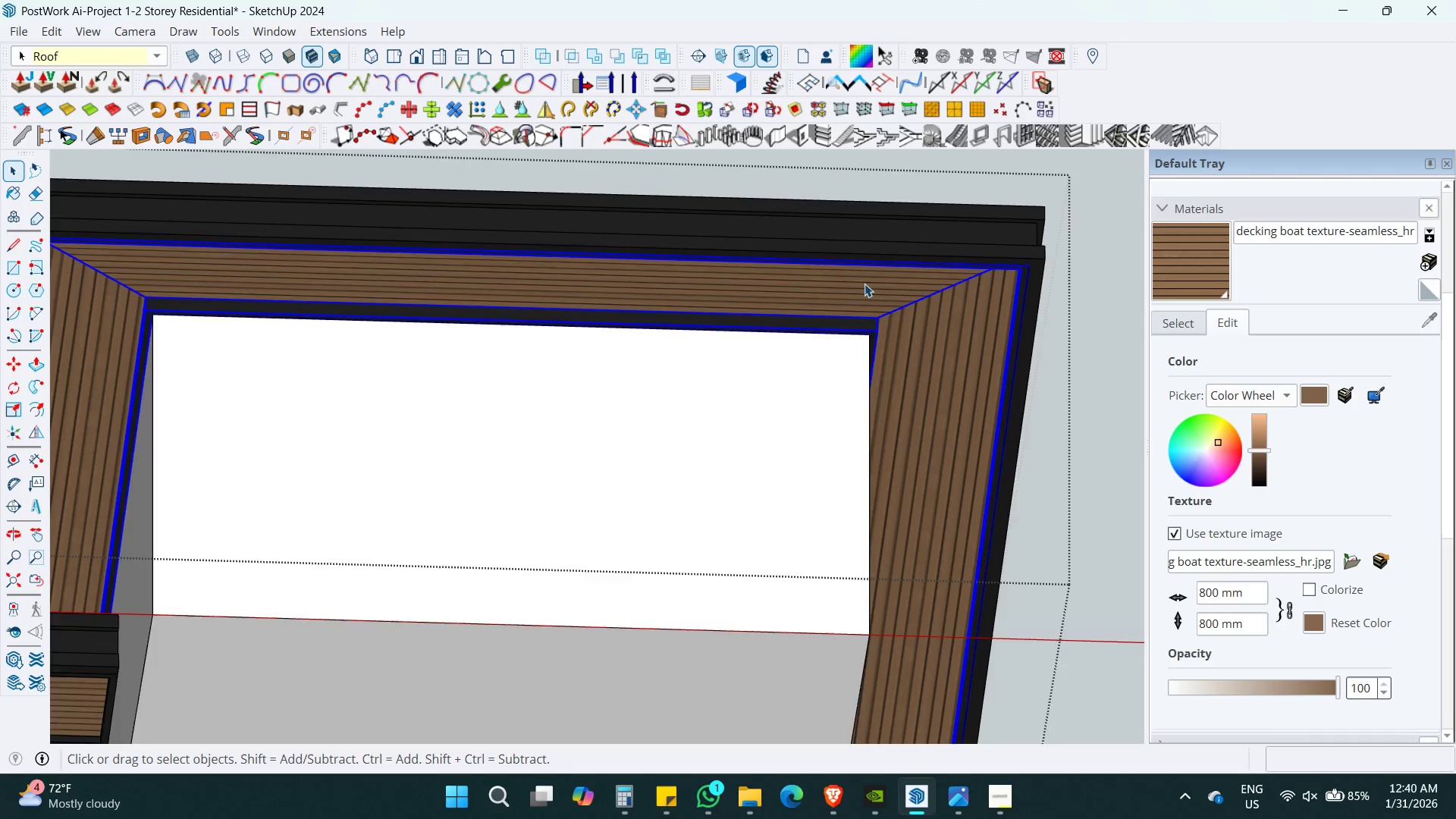 
triple_click([864, 284])
 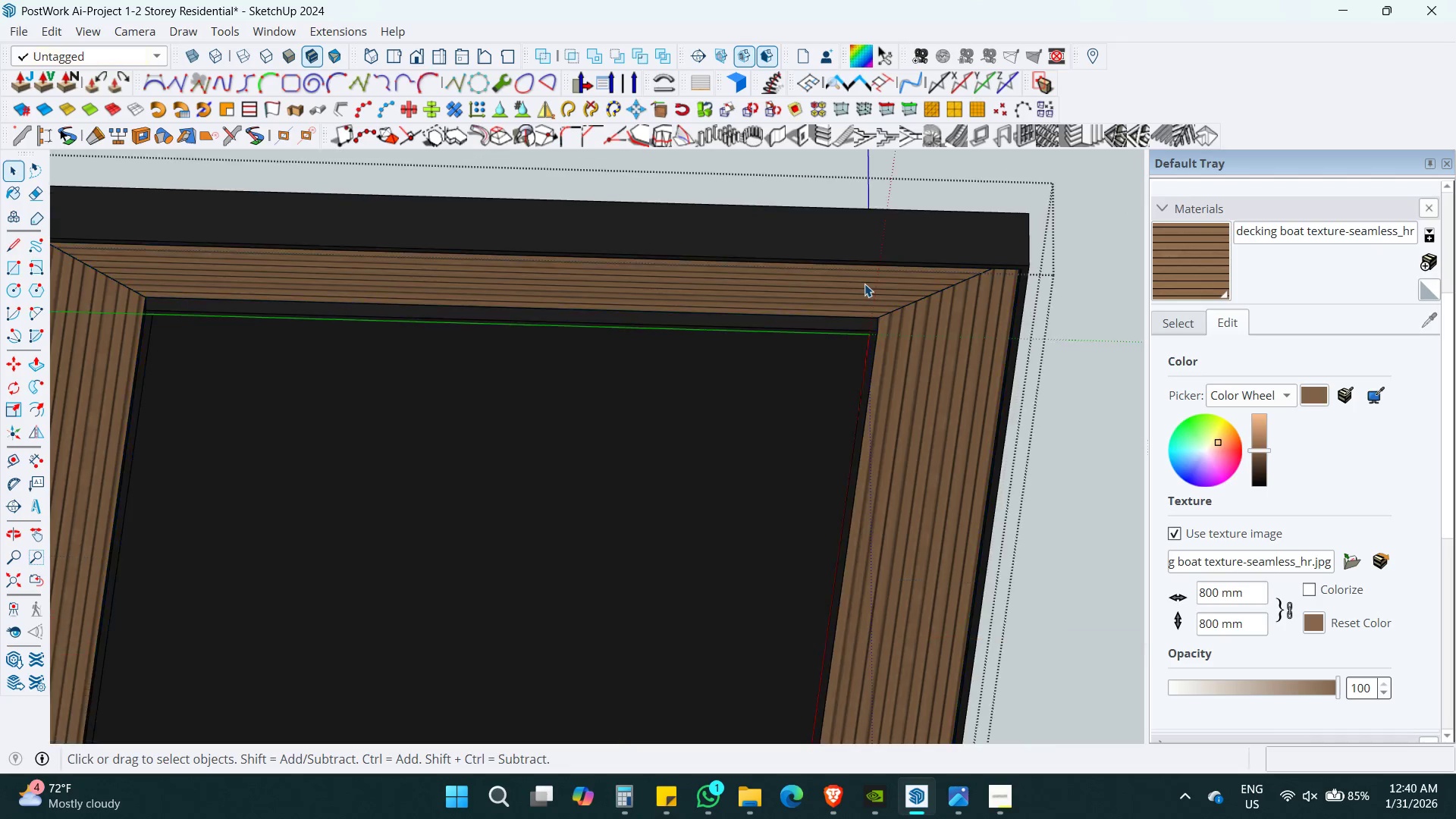 
triple_click([864, 284])
 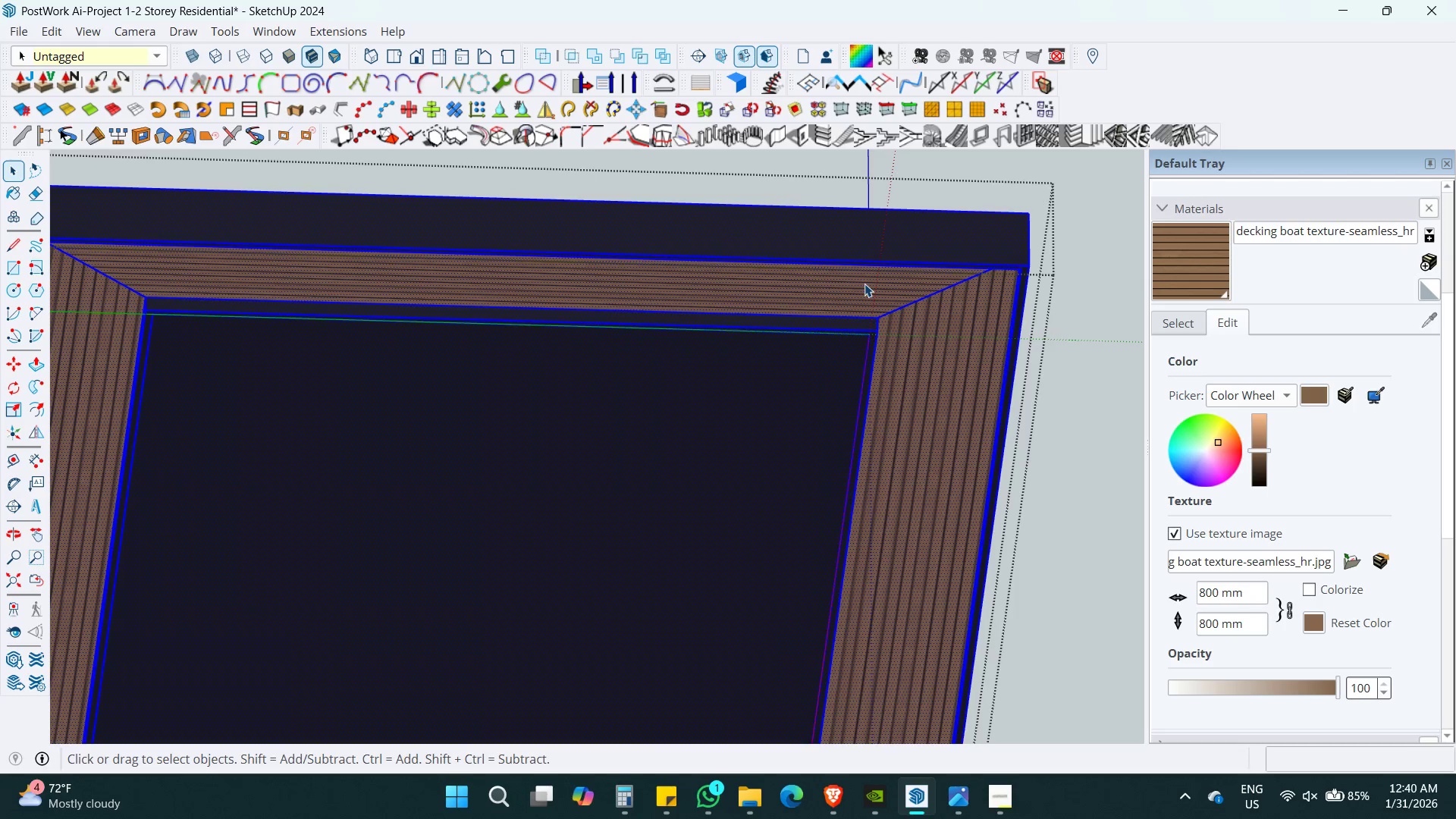 
triple_click([864, 284])
 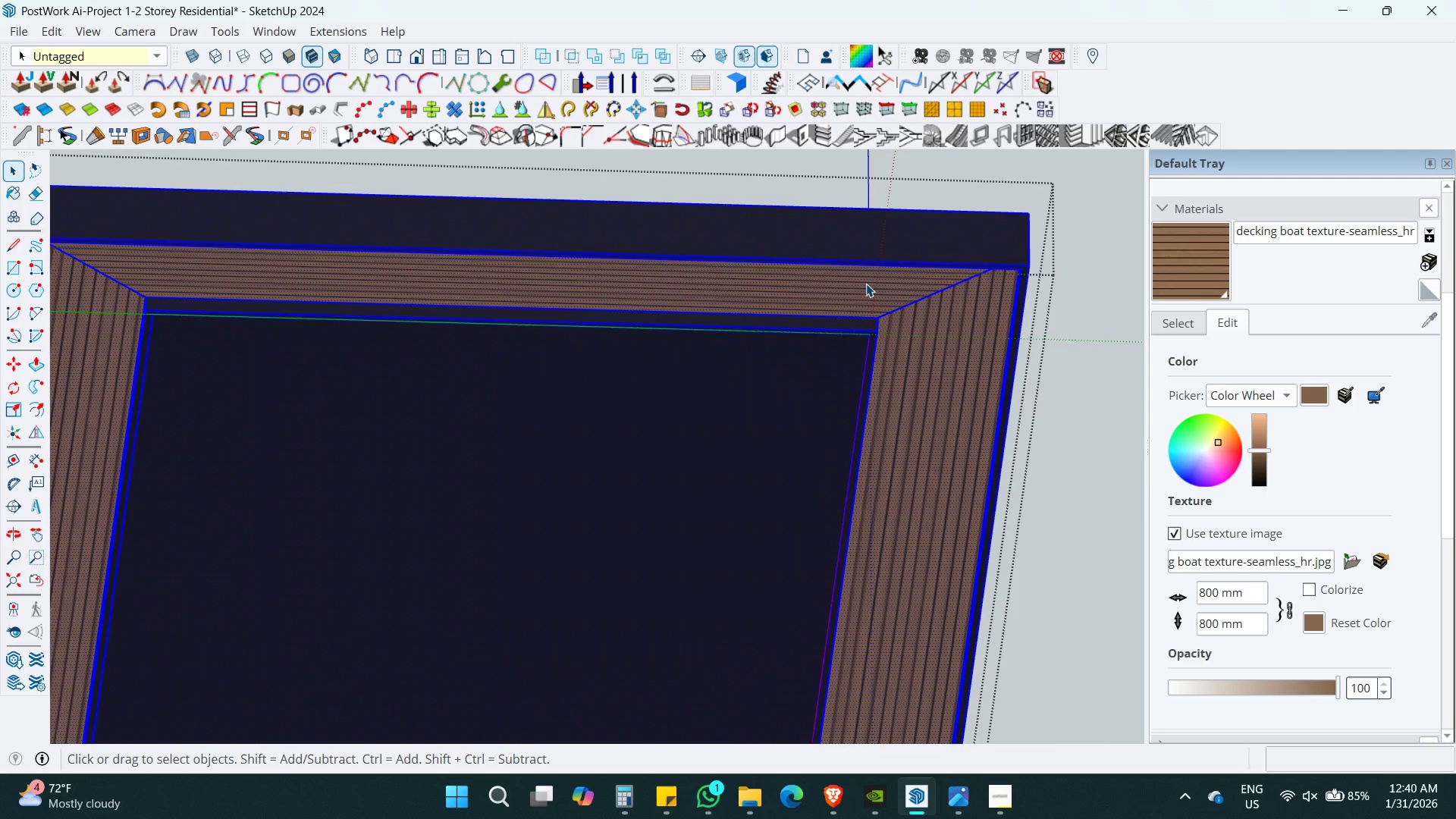 
key(Control+ControlLeft)
 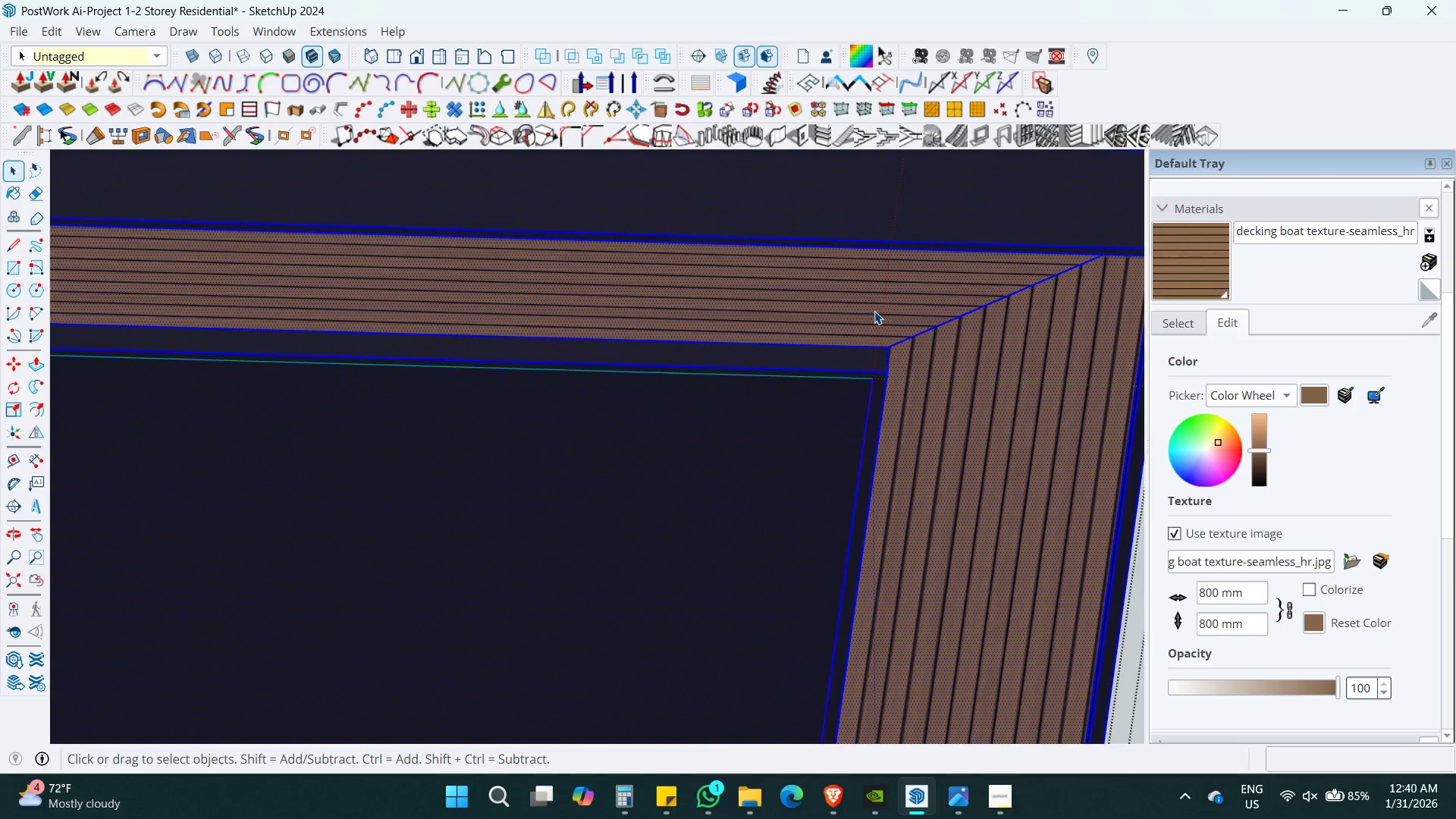 
scroll: coordinate [866, 284], scroll_direction: up, amount: 6.0
 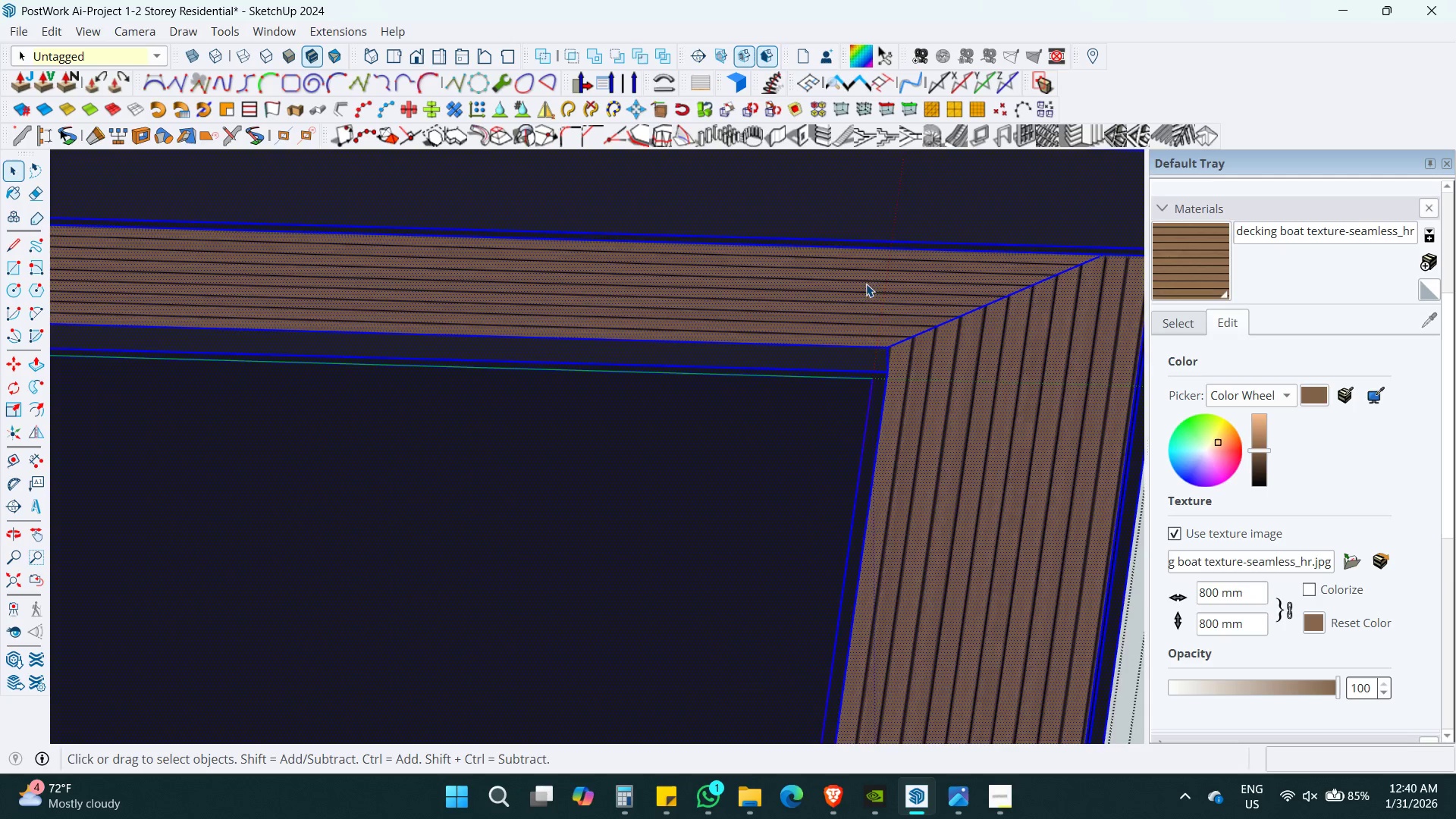 
key(Control+Z)
 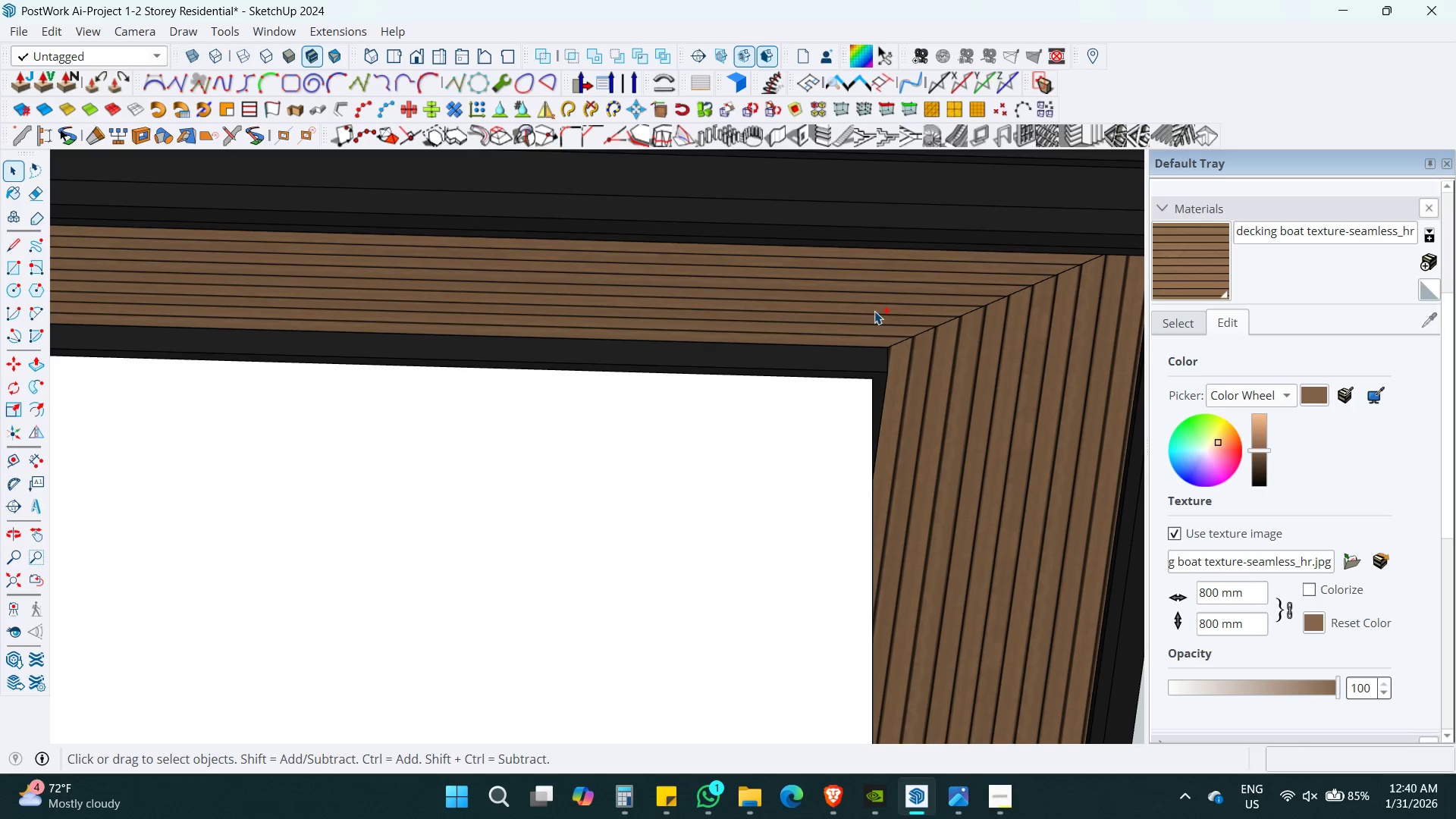 
key(Control+Z)
 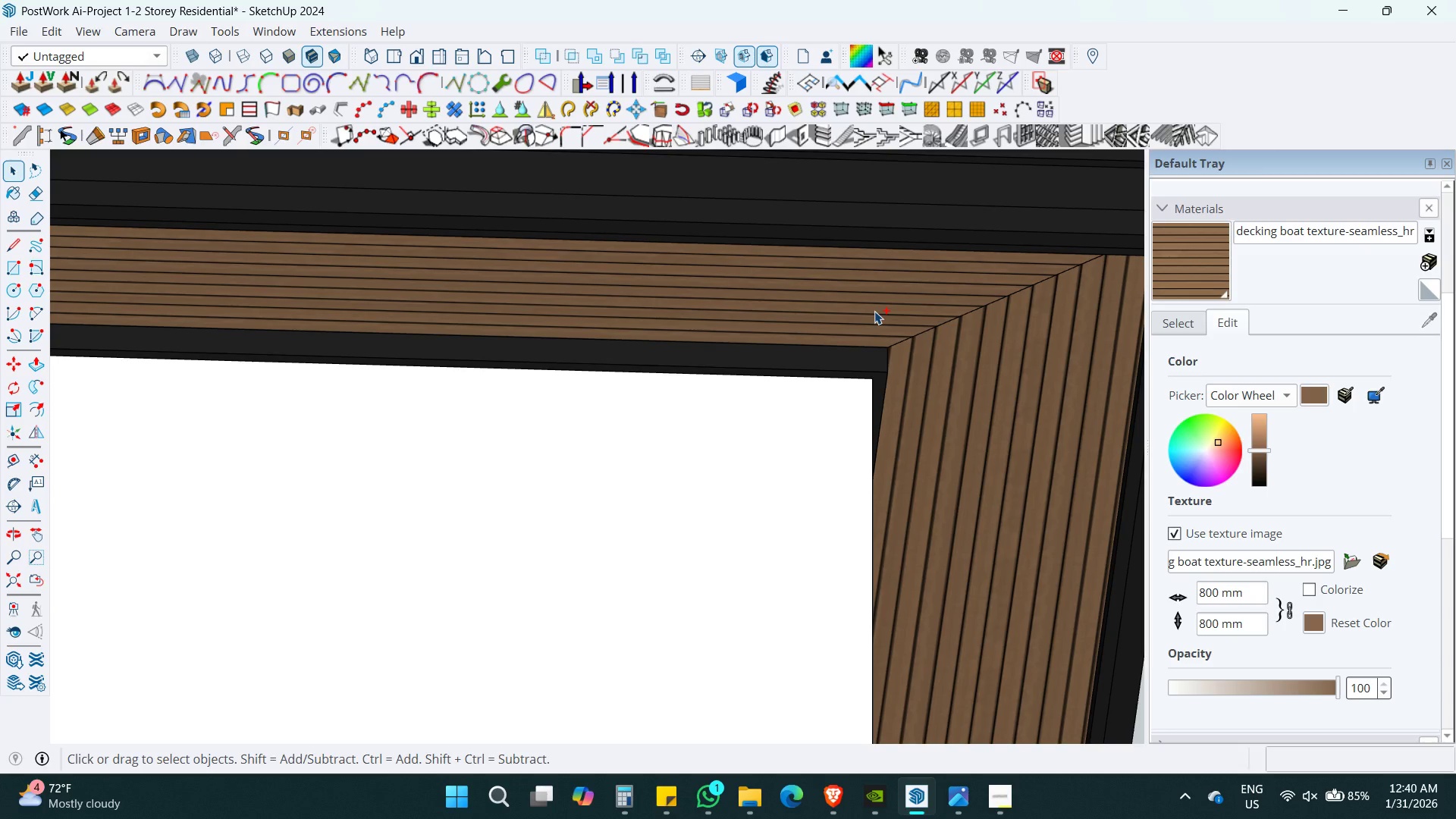 
key(Control+Z)
 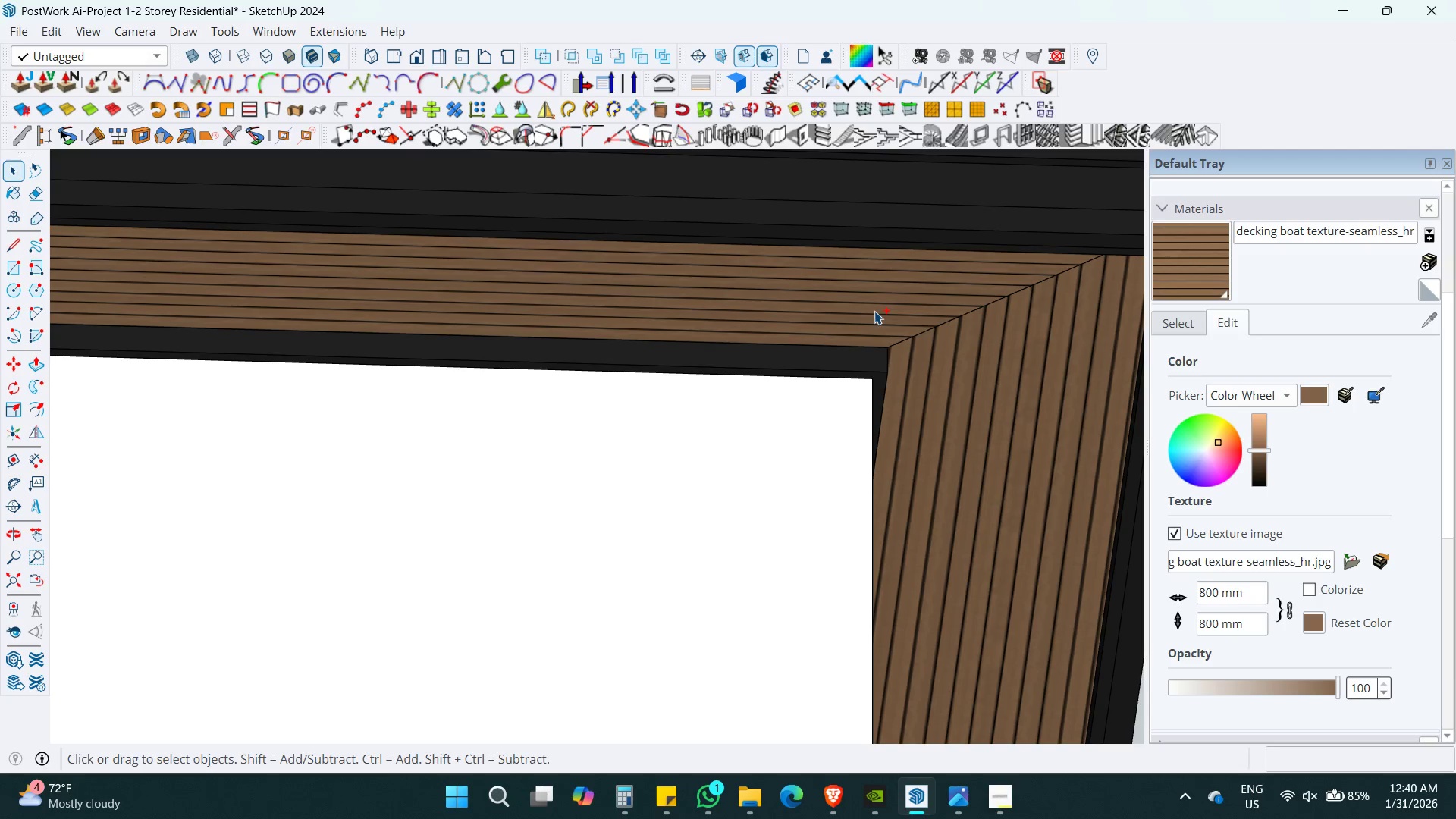 
key(Control+Z)
 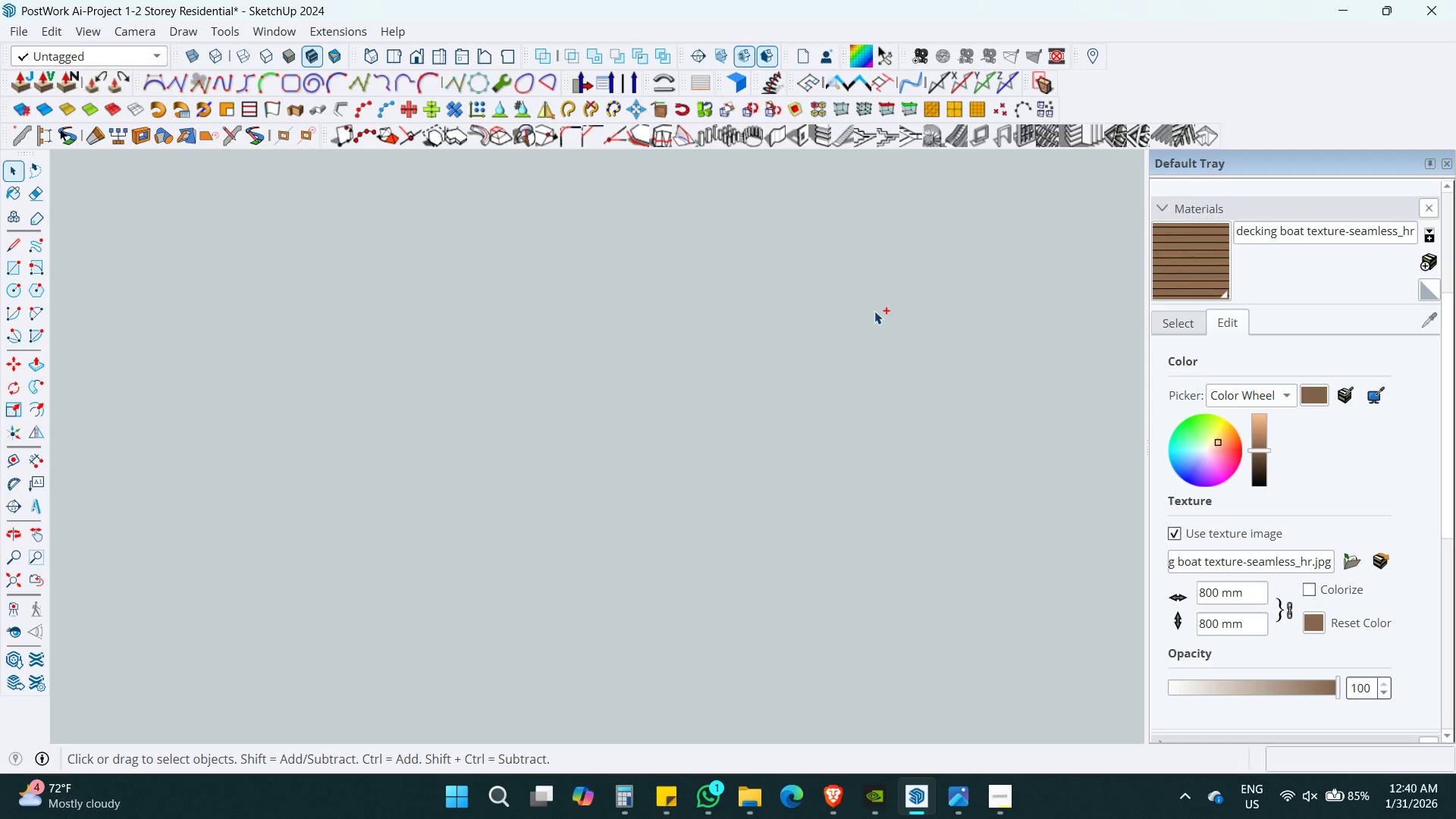 
key(Control+Y)
 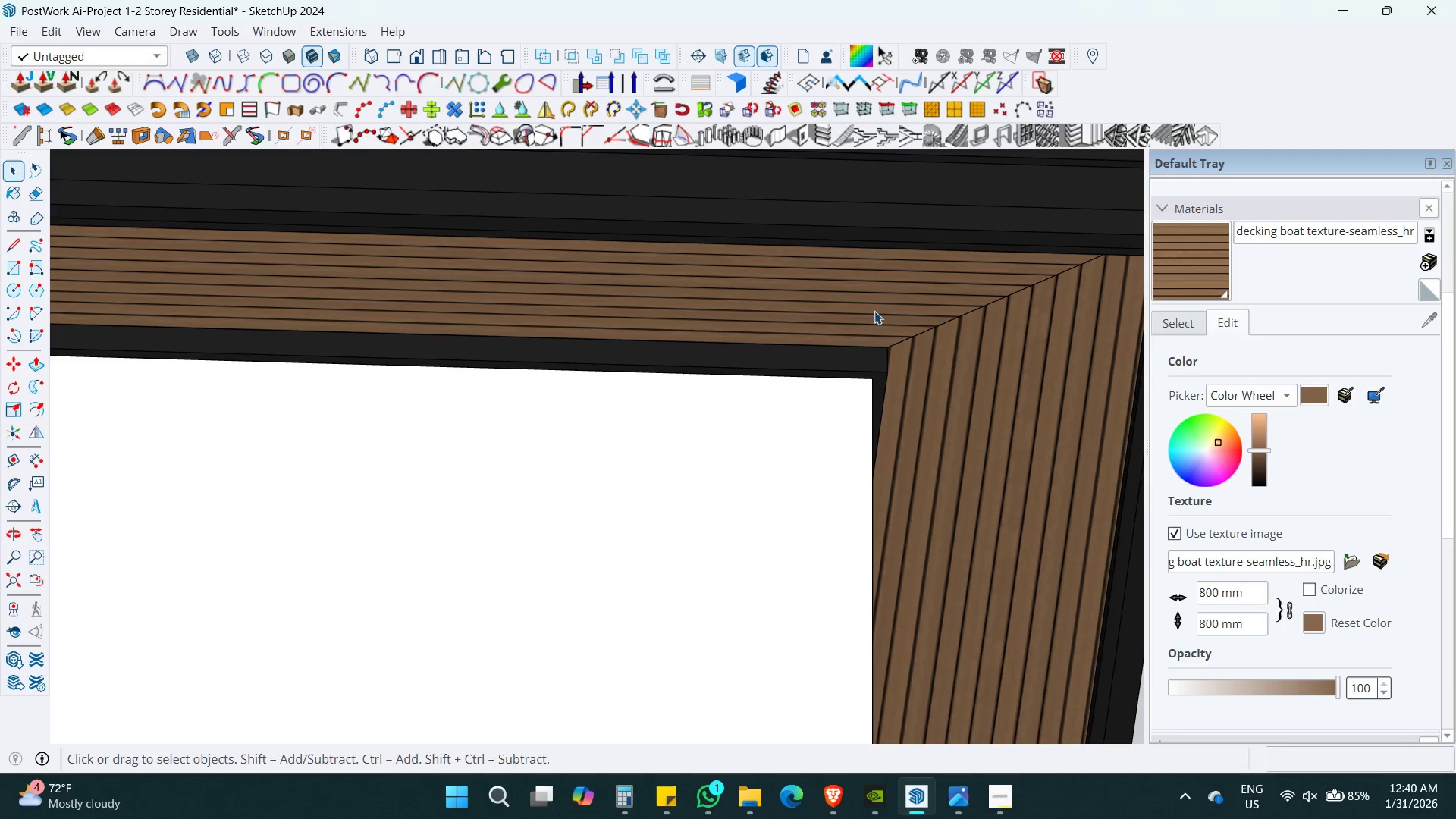 
double_click([874, 311])
 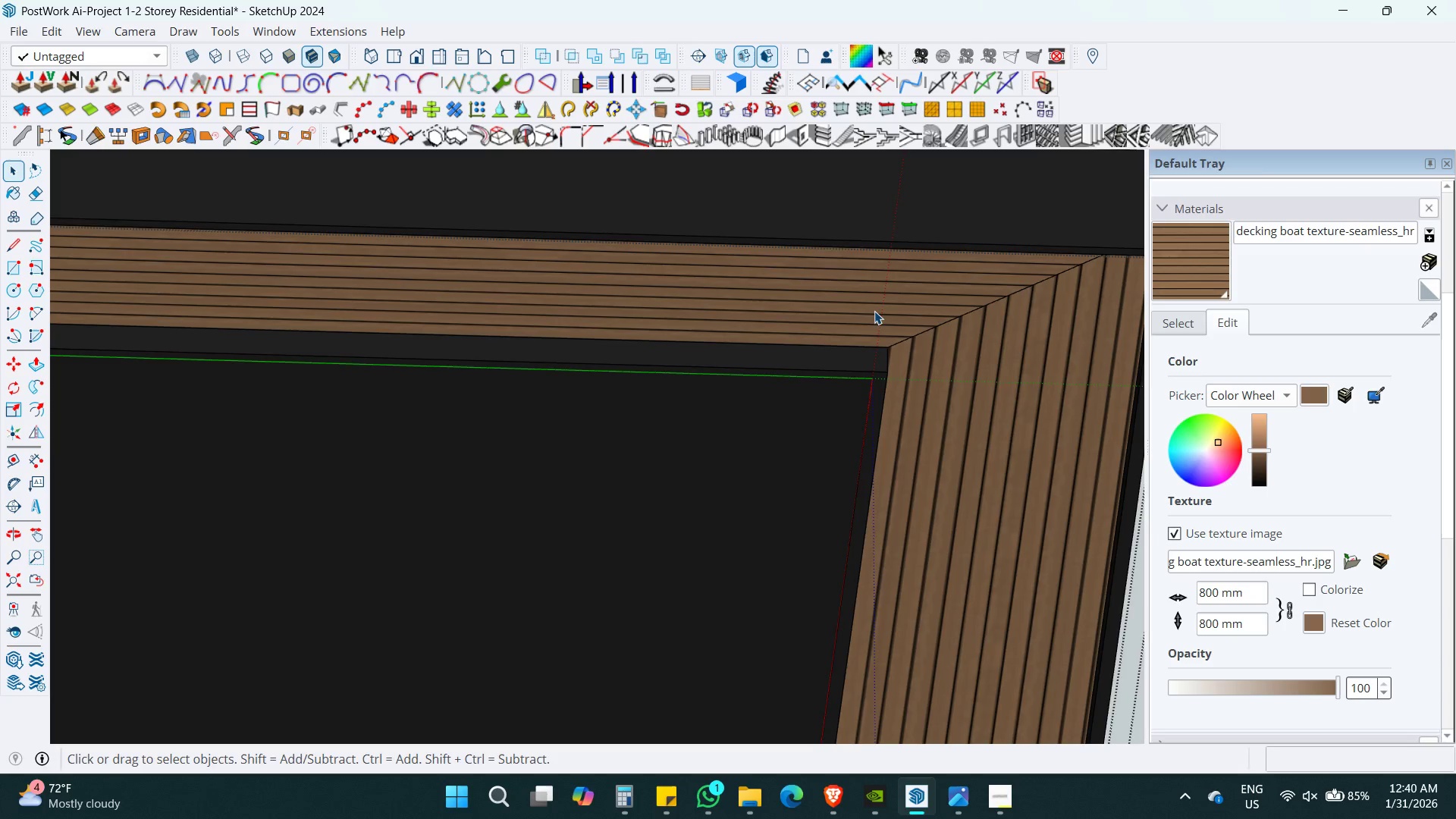 
triple_click([874, 311])
 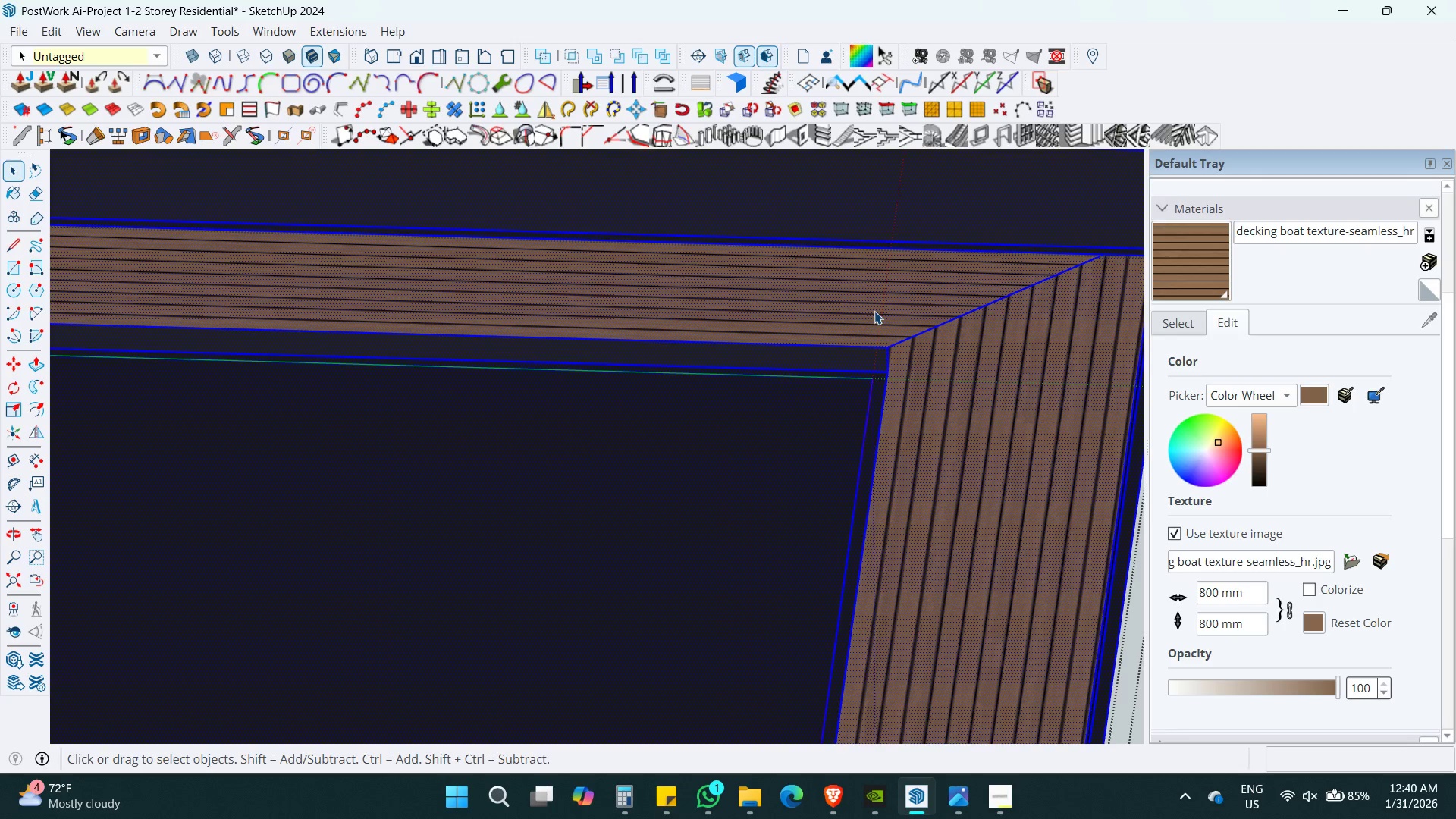 
hold_key(key=ShiftLeft, duration=0.41)
 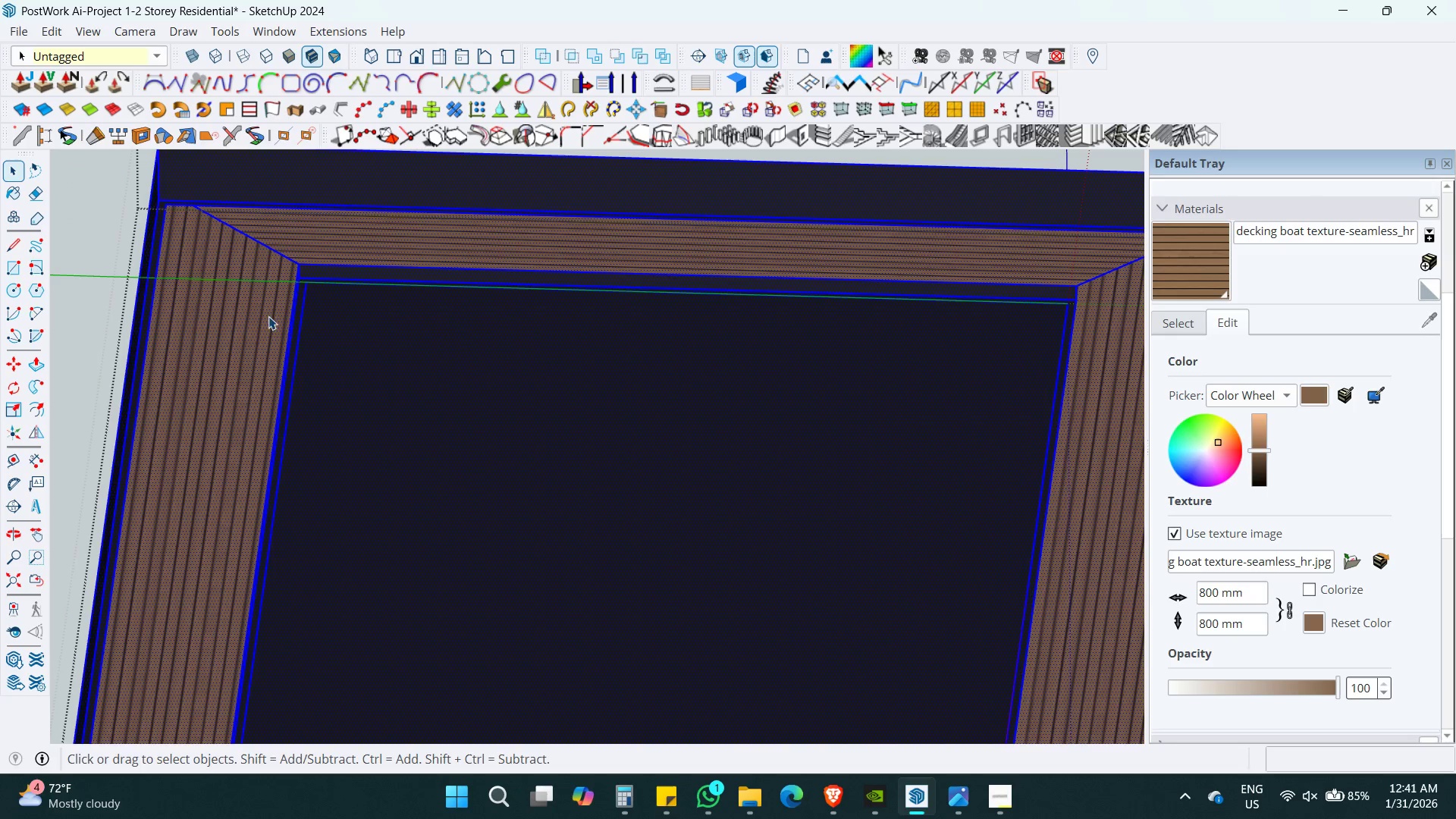 
scroll: coordinate [874, 311], scroll_direction: down, amount: 6.0
 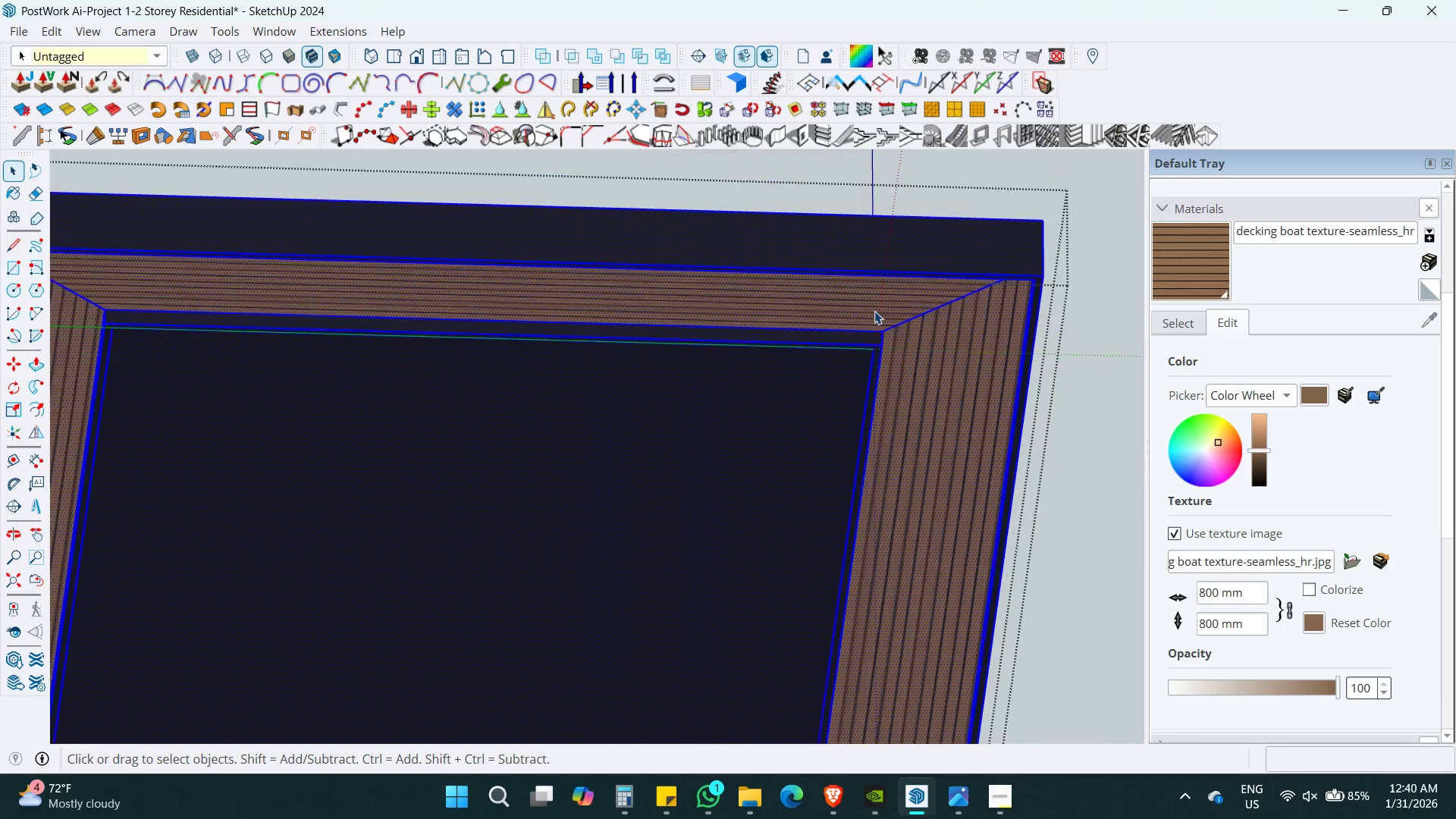 
left_click([267, 313])
 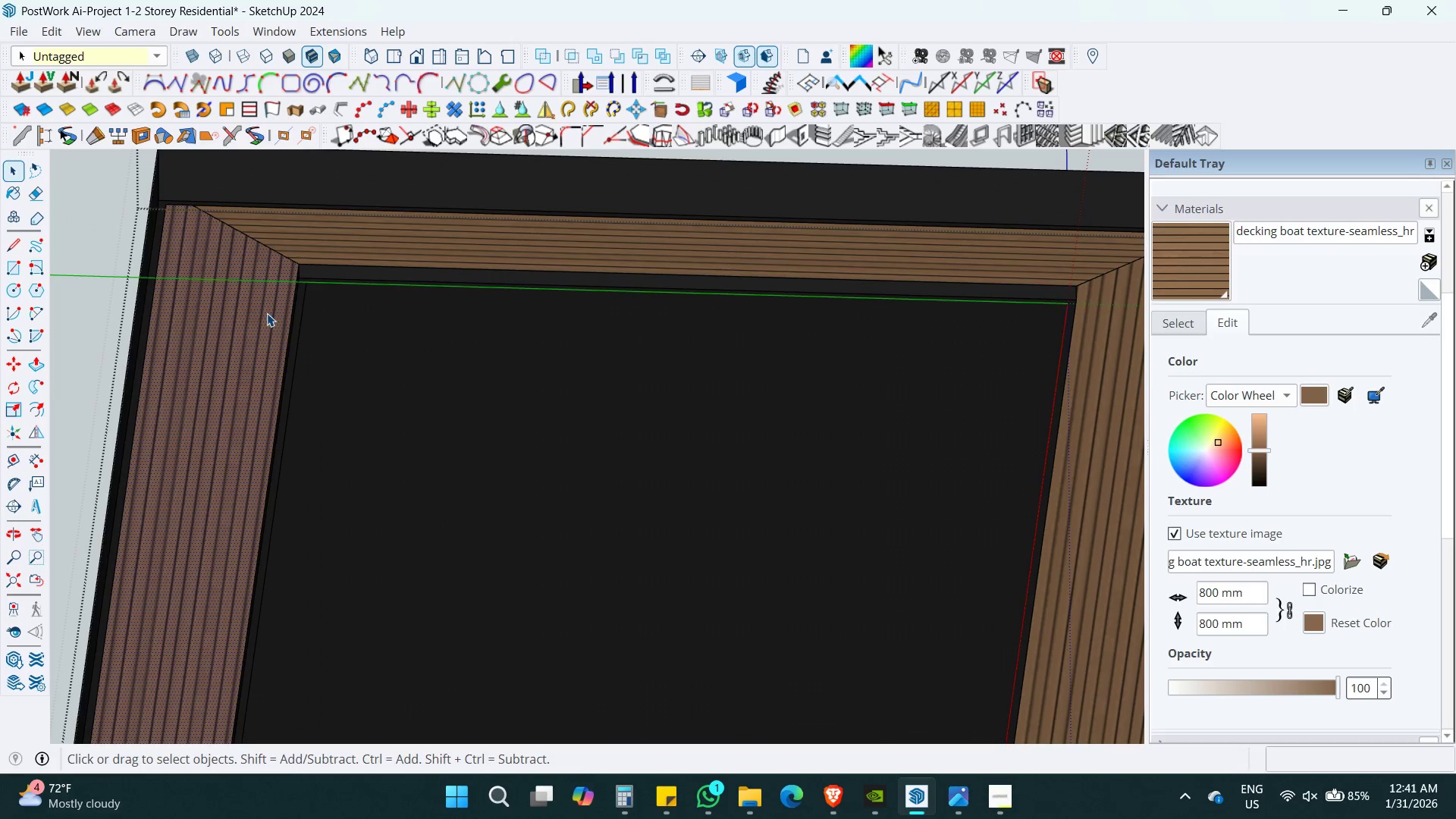 
key(P)
 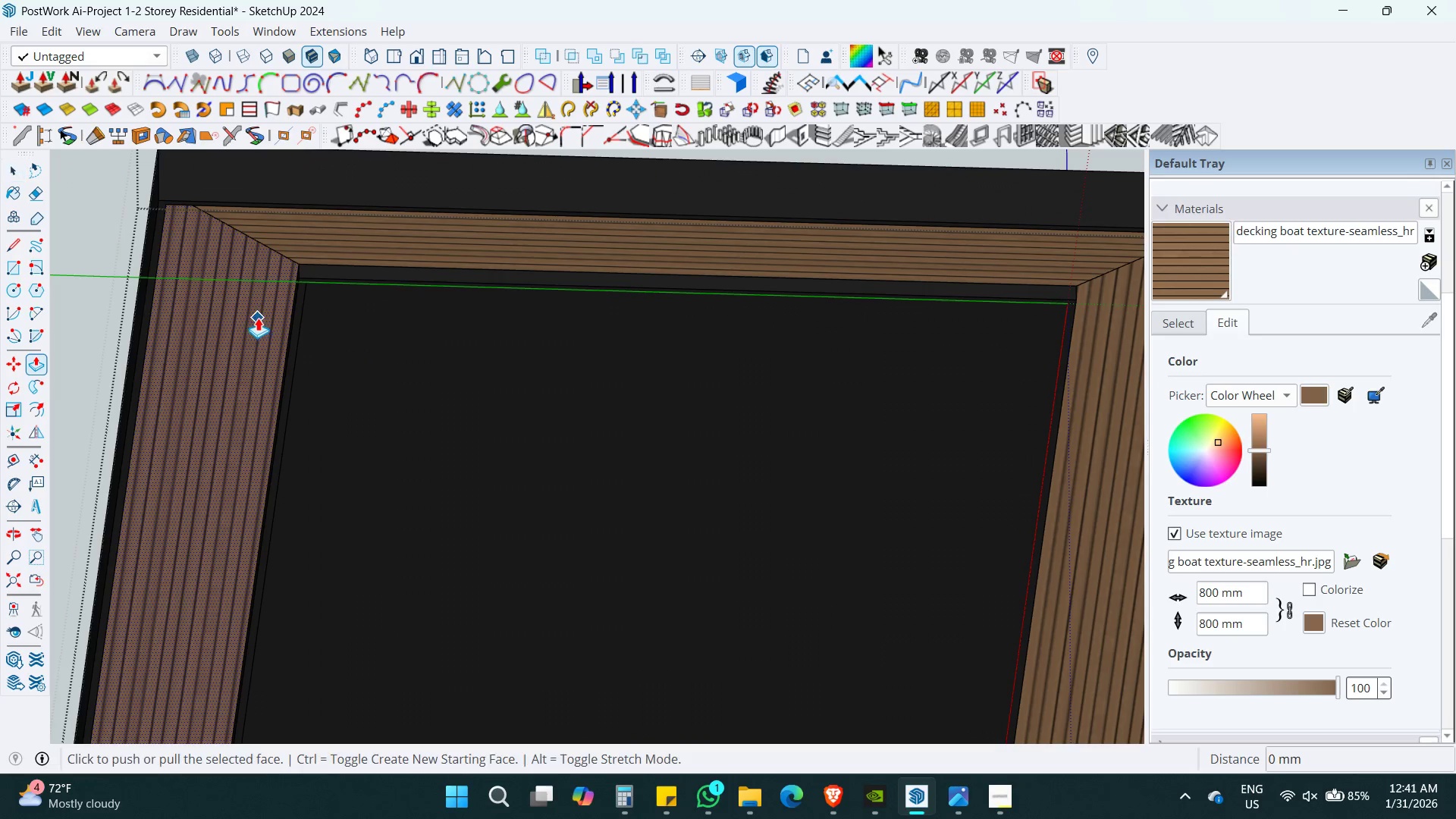 
left_click([258, 316])
 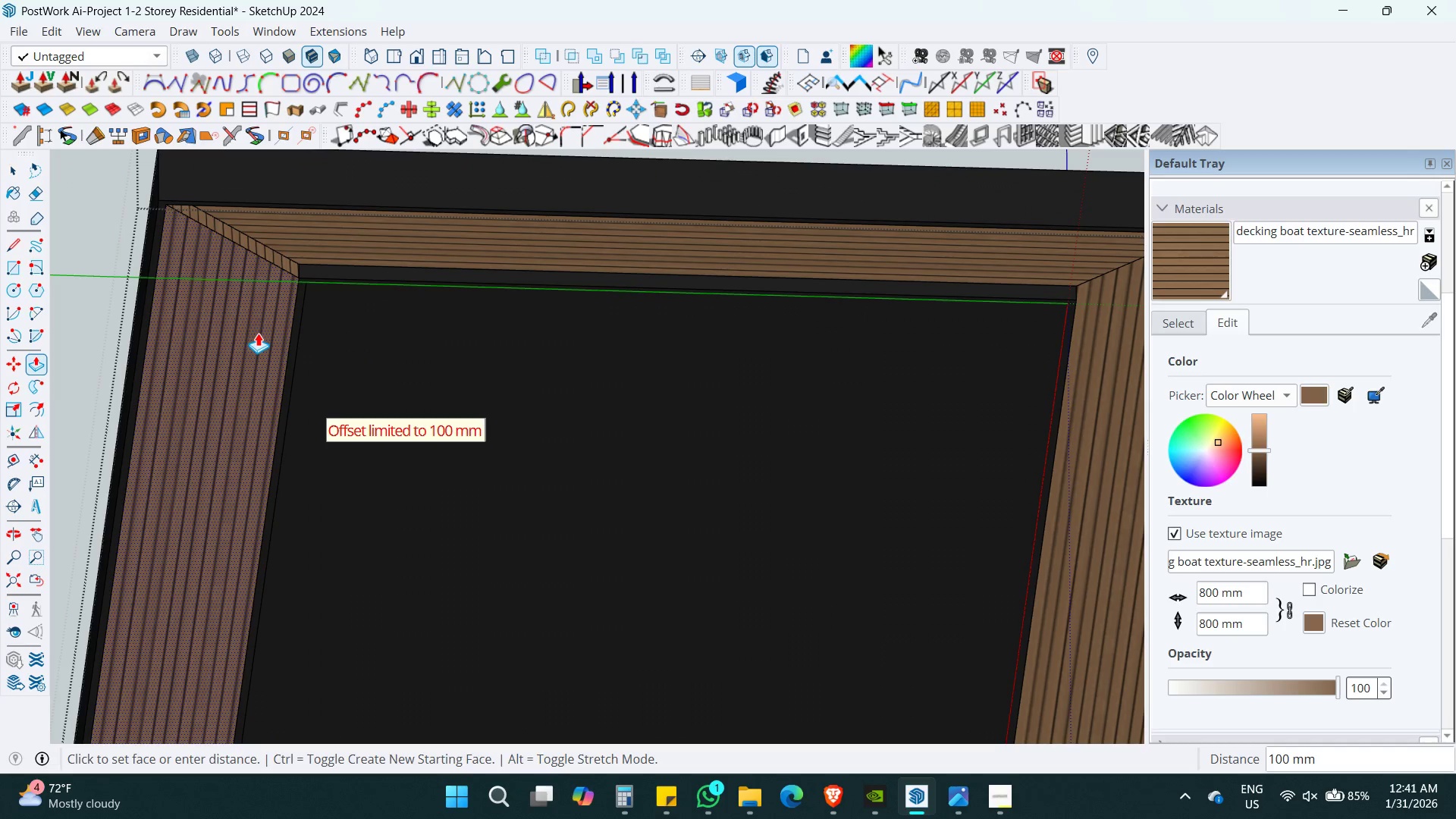 
key(Numpad5)
 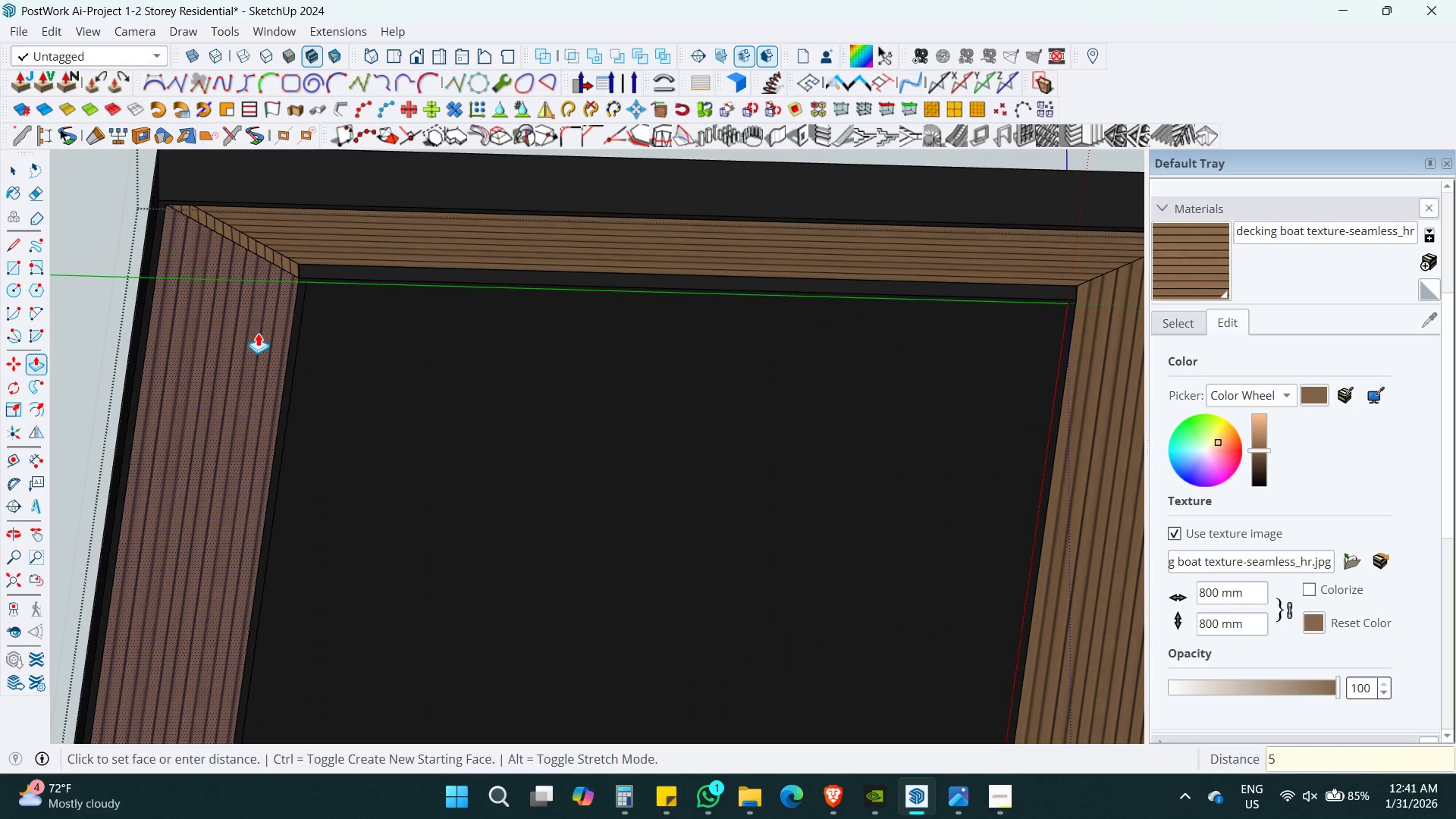 
key(Numpad0)
 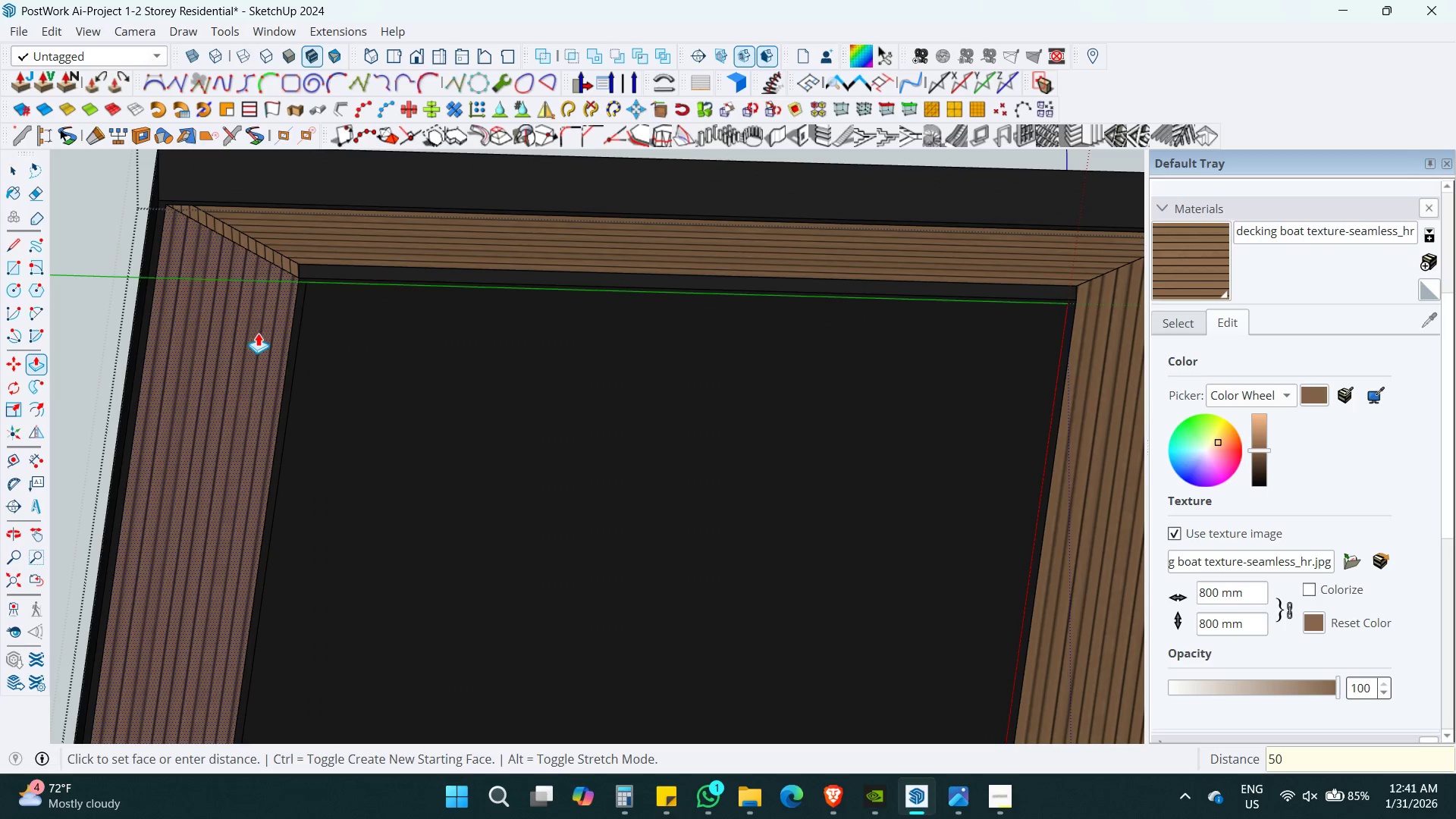 
key(Enter)
 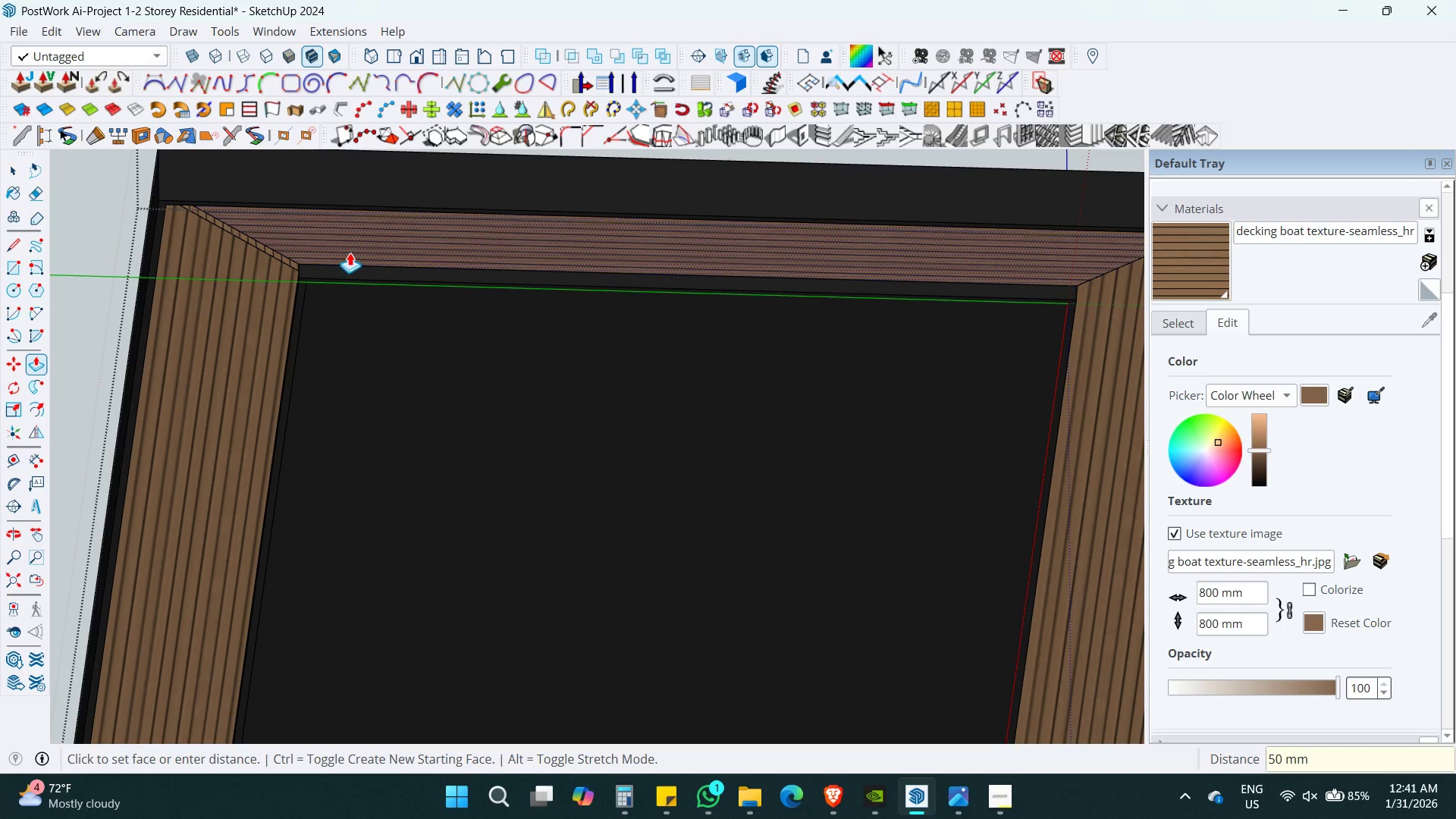 
double_click([350, 253])
 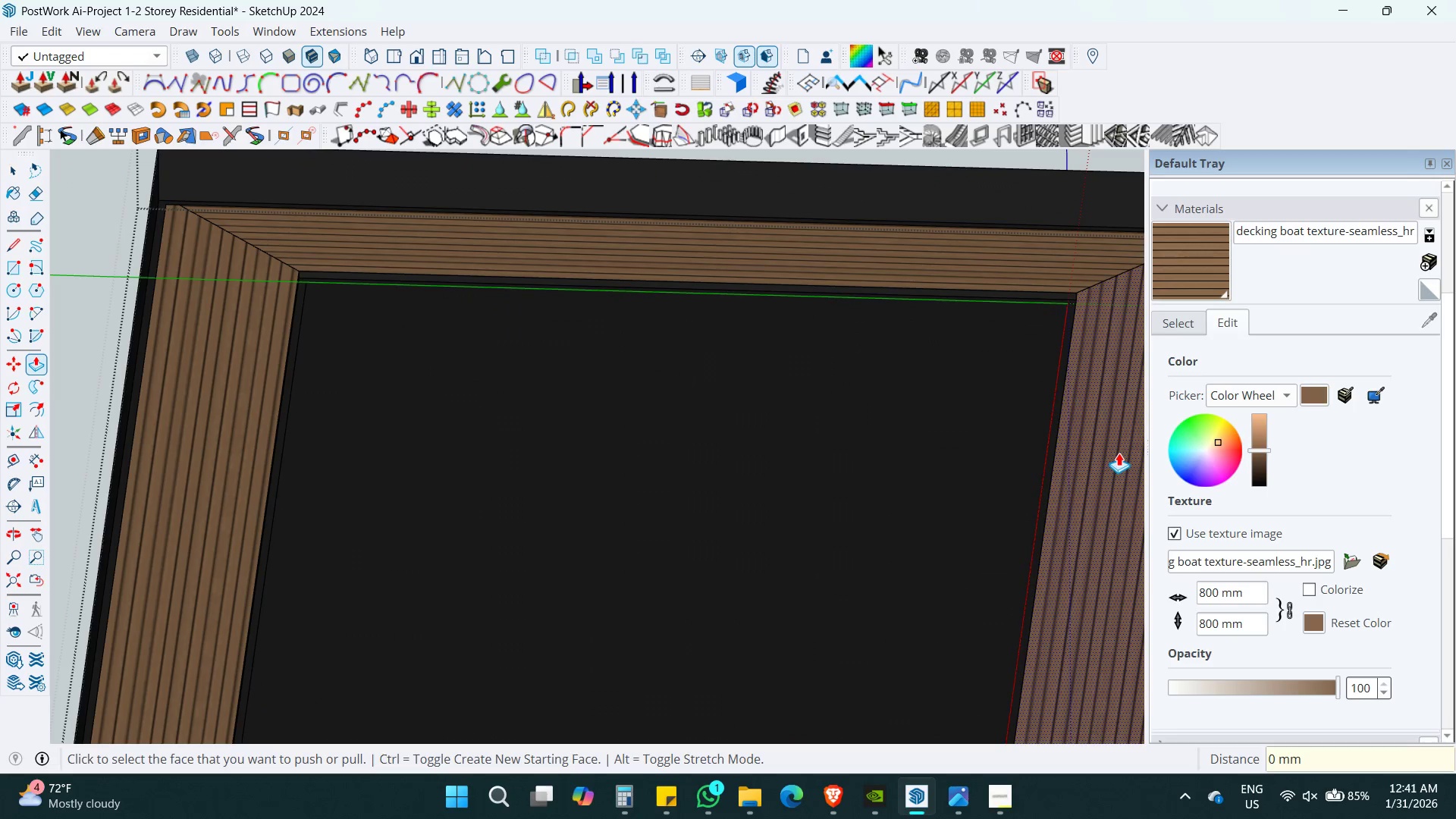 
double_click([1119, 453])
 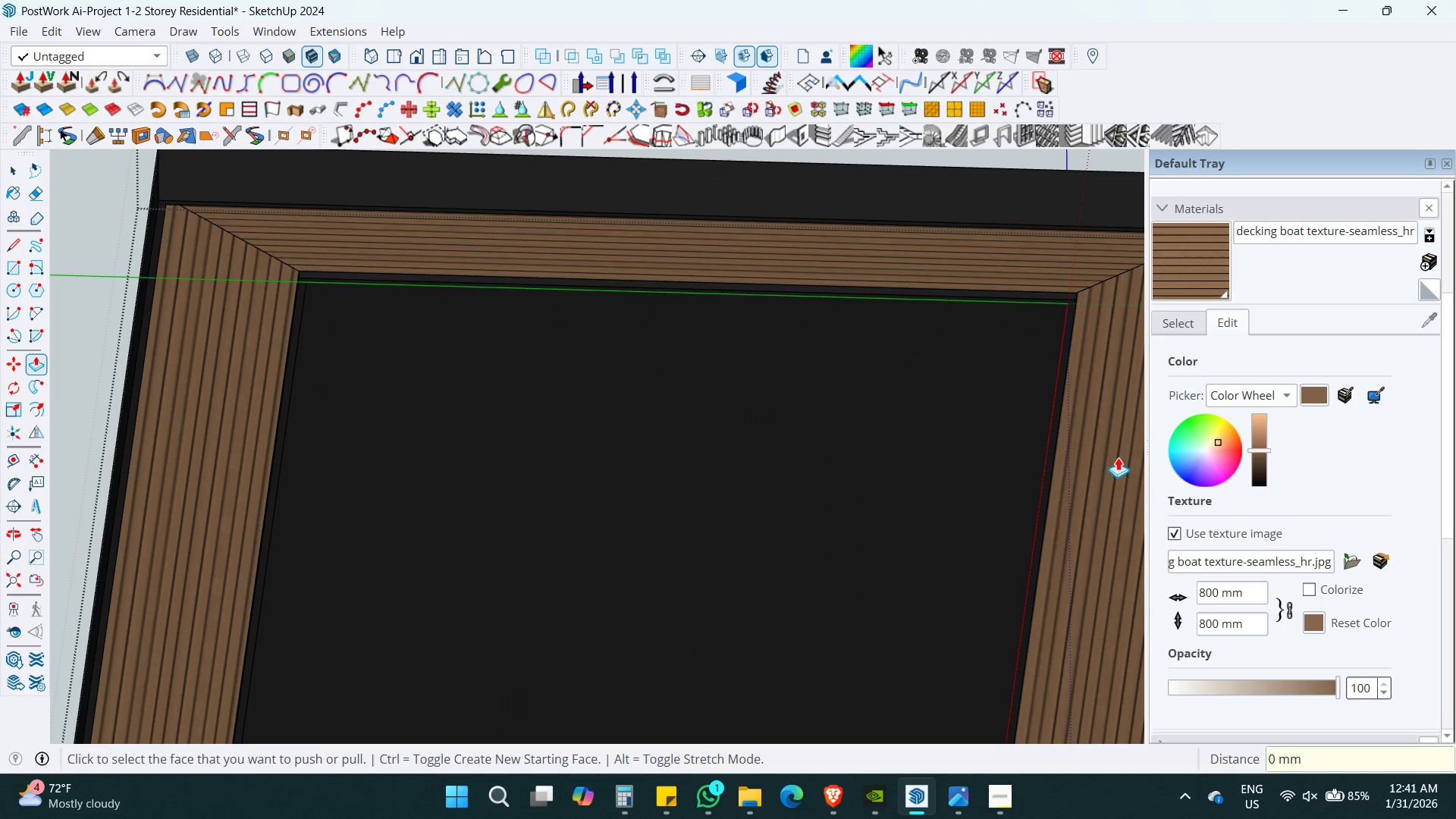 
hold_key(key=ShiftLeft, duration=0.94)
 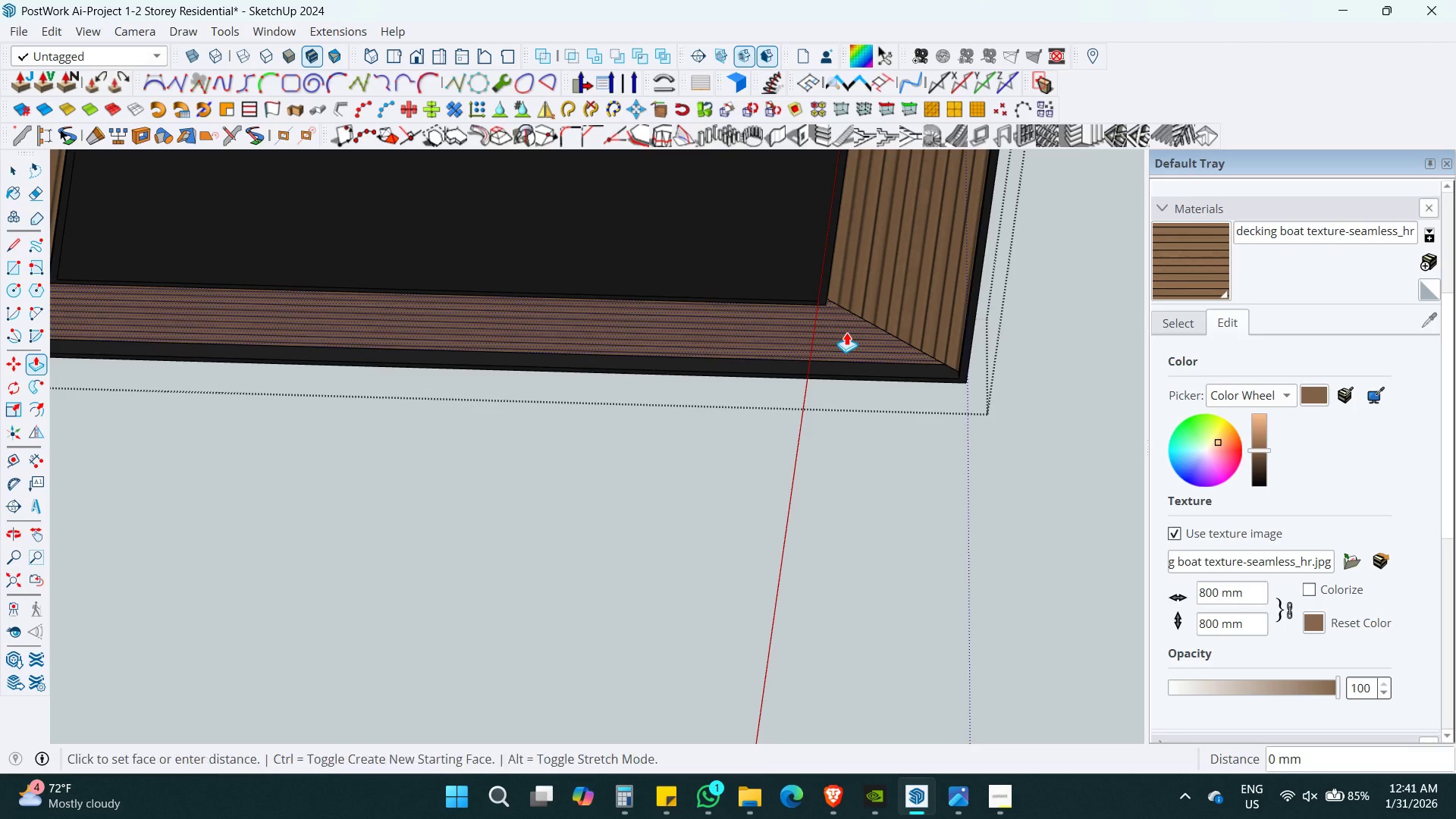 
double_click([846, 332])
 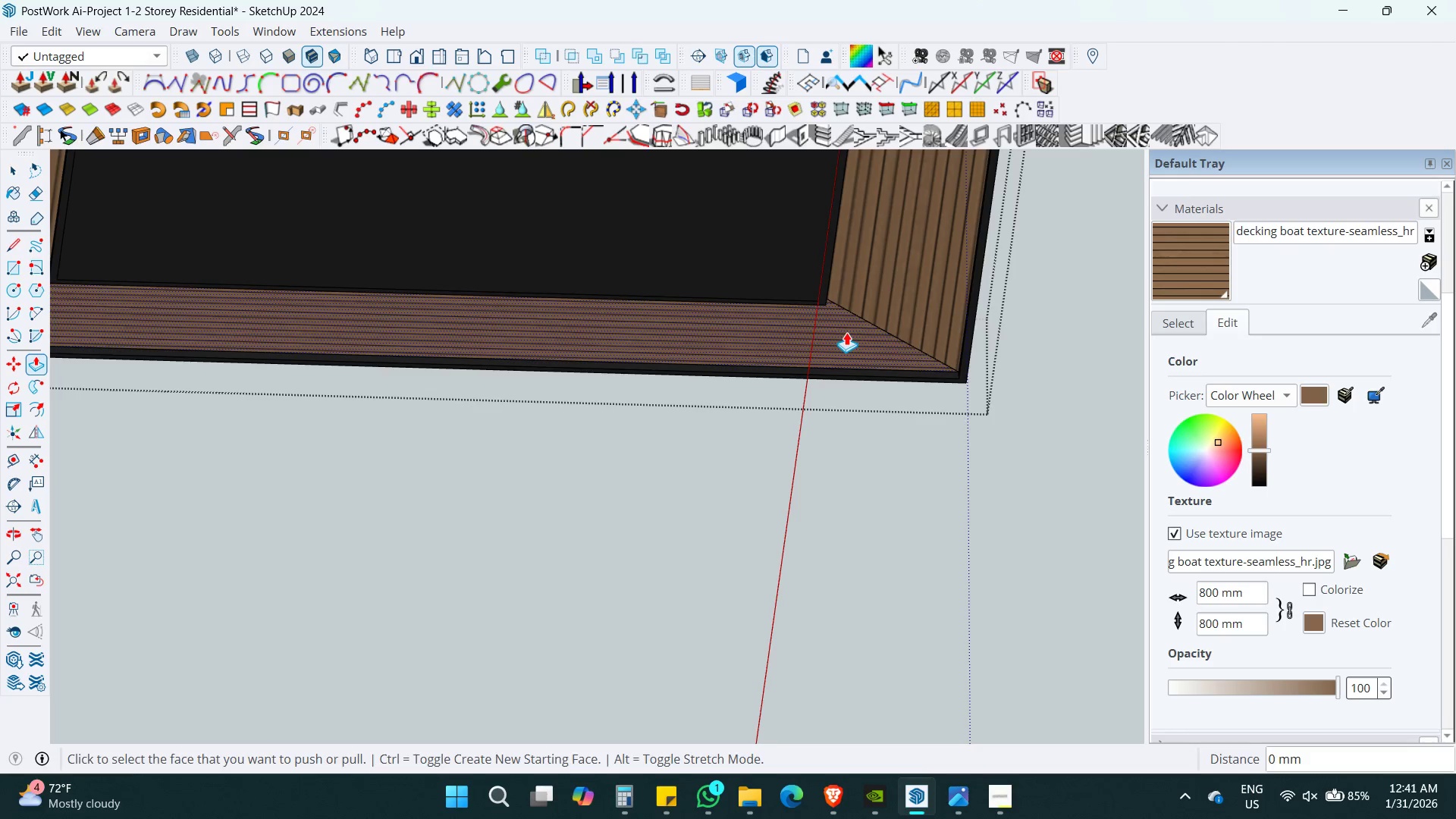 
key(Space)
 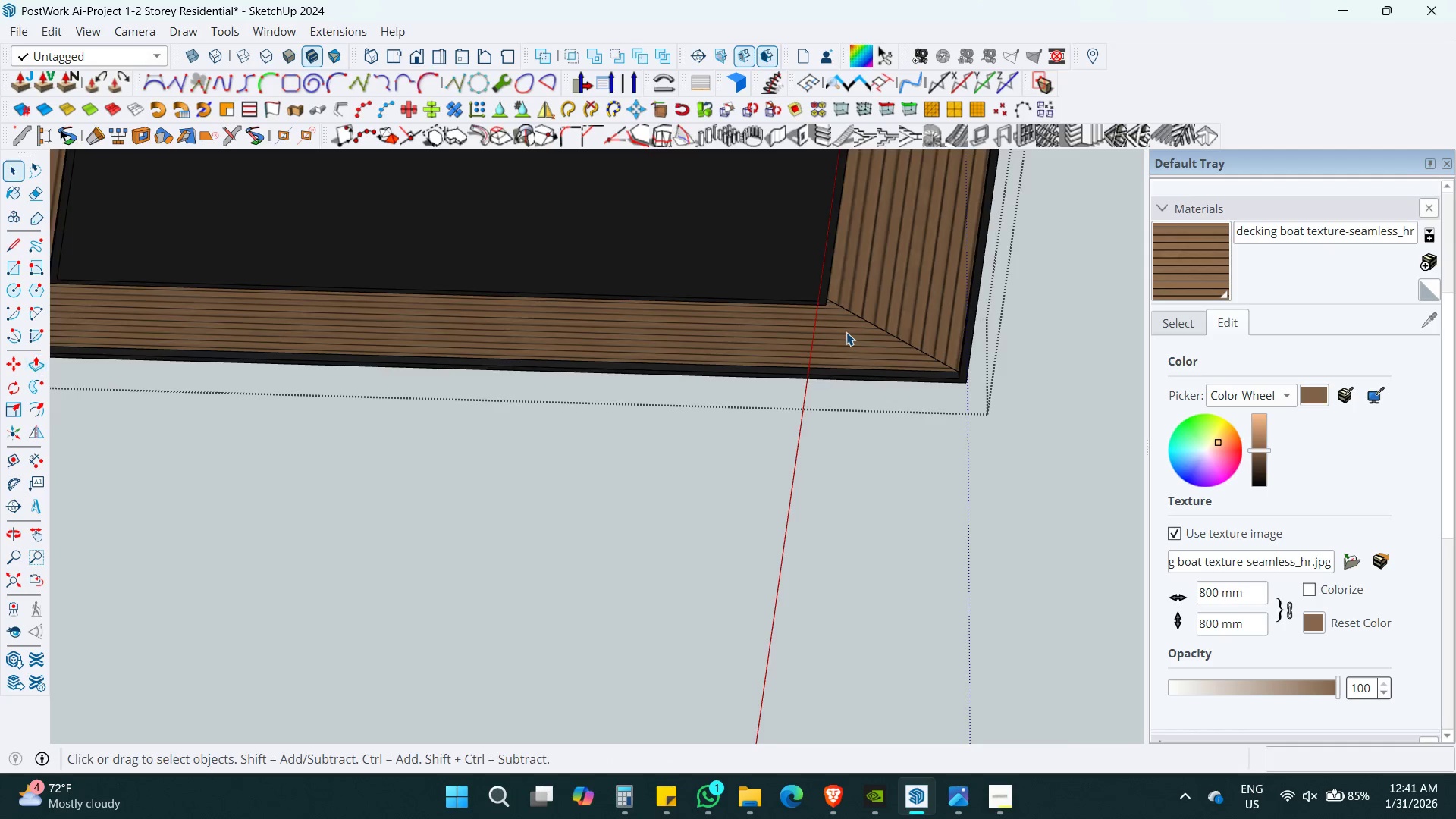 
key(Escape)
 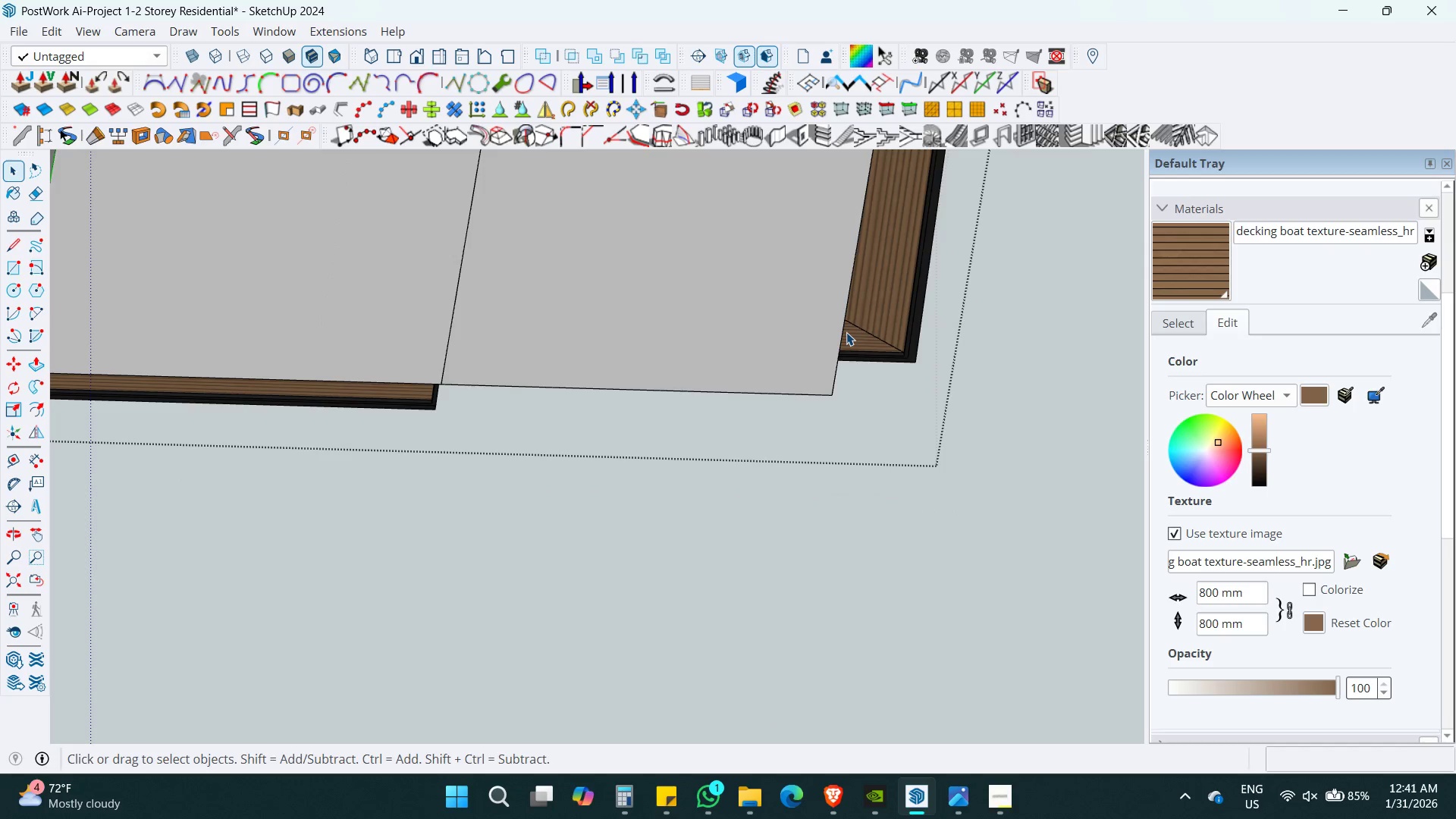 
key(Escape)
 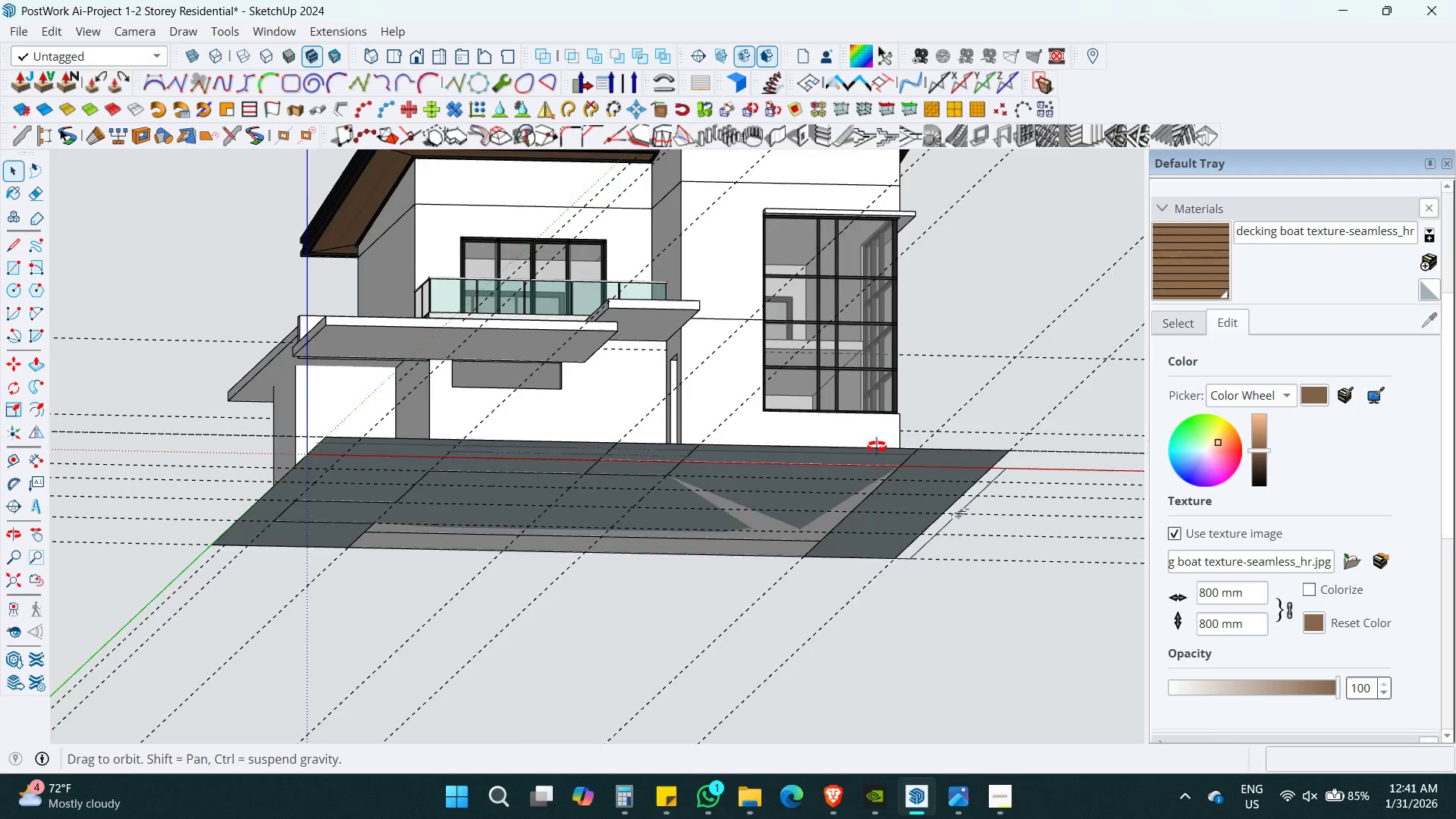 
scroll: coordinate [846, 332], scroll_direction: down, amount: 13.0
 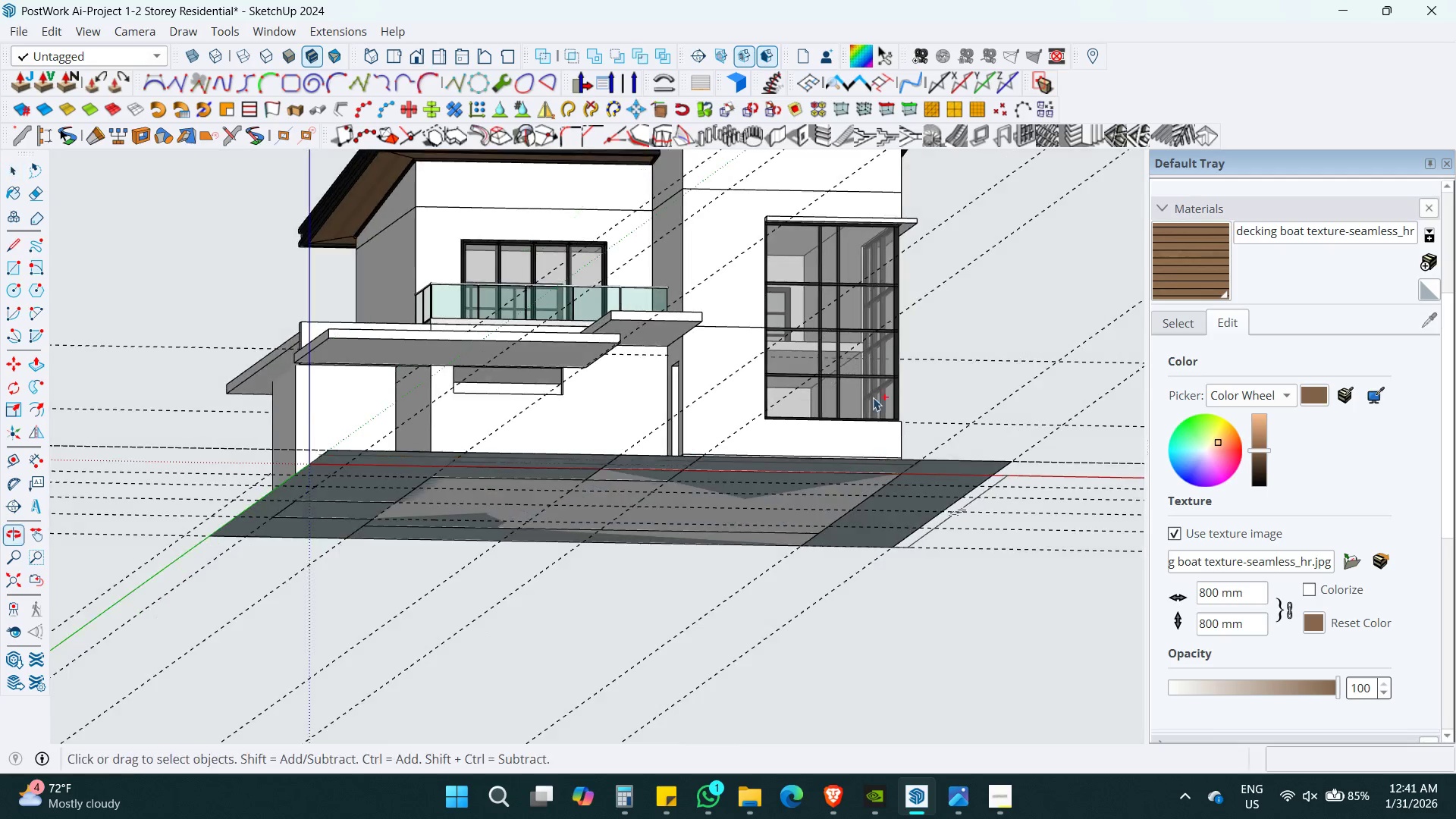 
key(Control+S)
 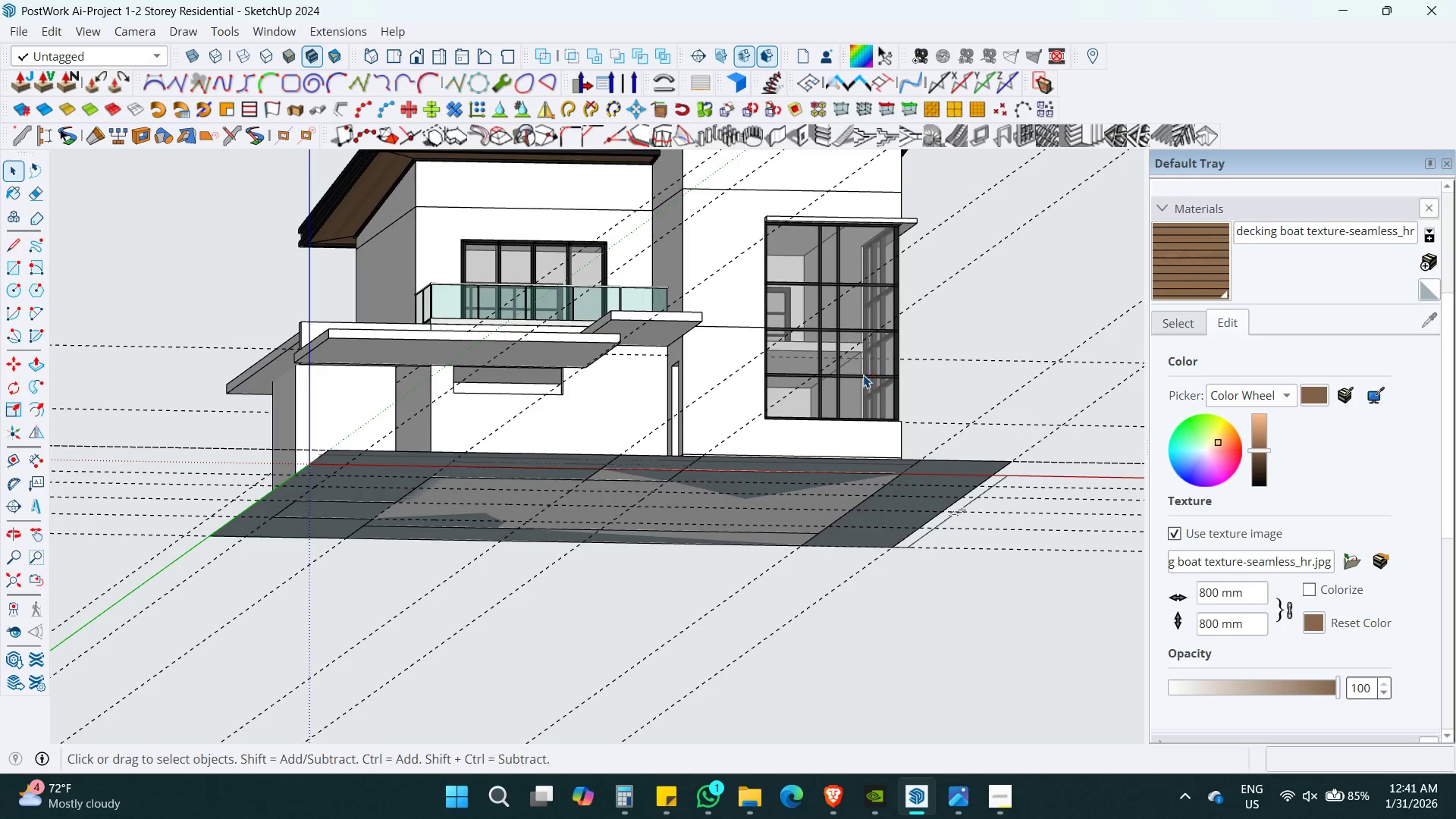 
hold_key(key=ShiftLeft, duration=0.38)
 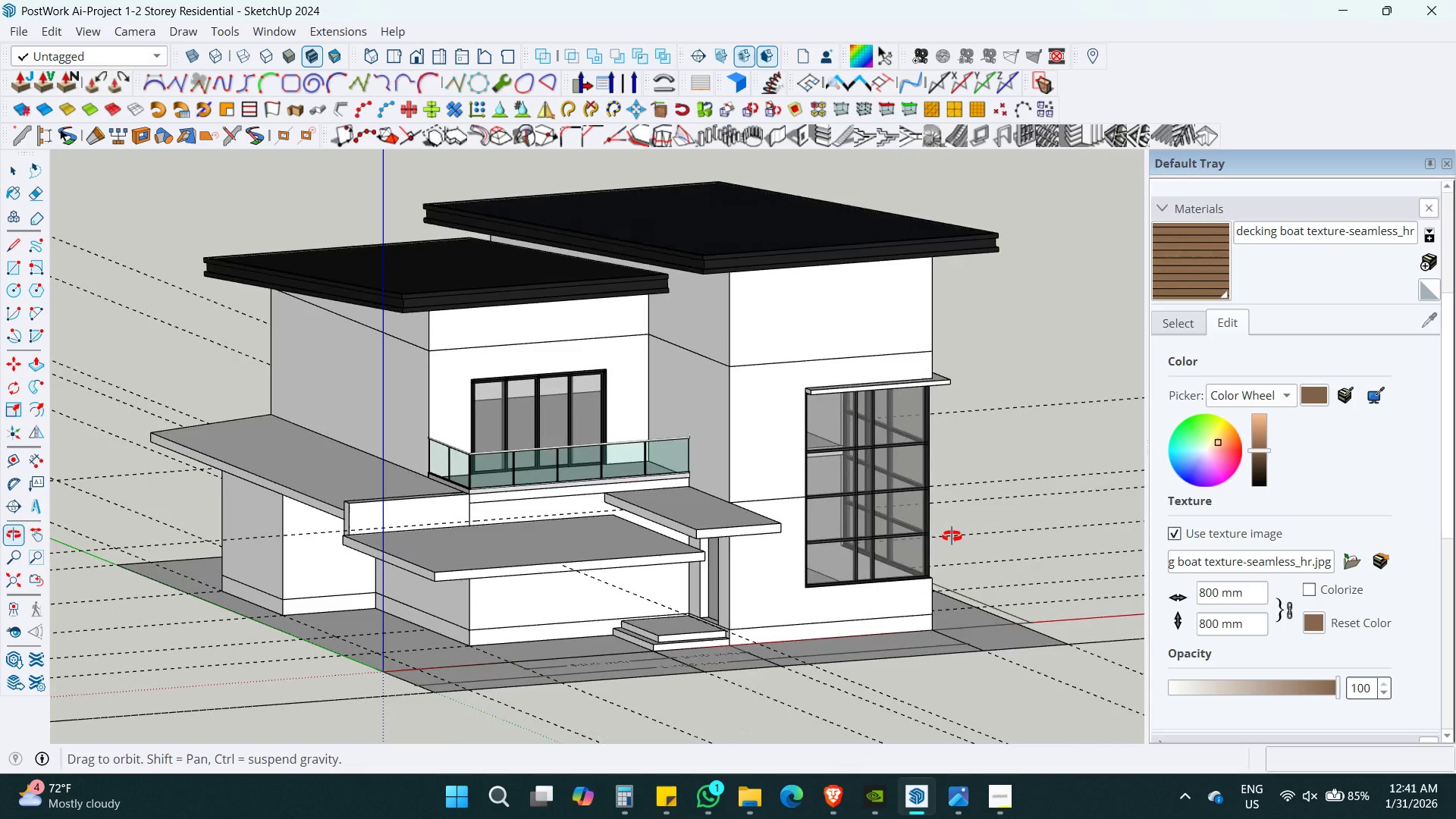 
key(Shift+ShiftLeft)
 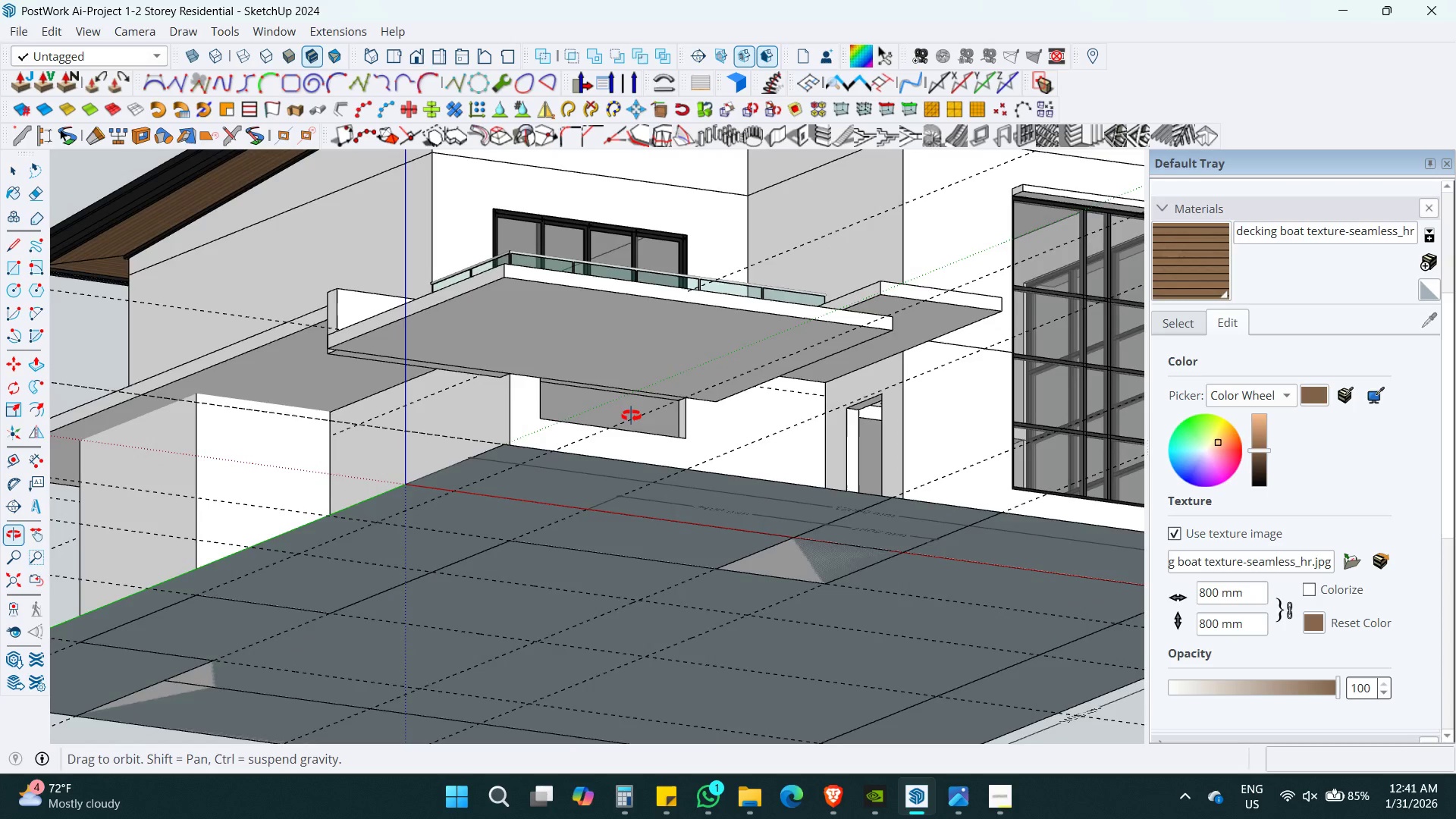 
scroll: coordinate [596, 584], scroll_direction: up, amount: 4.0
 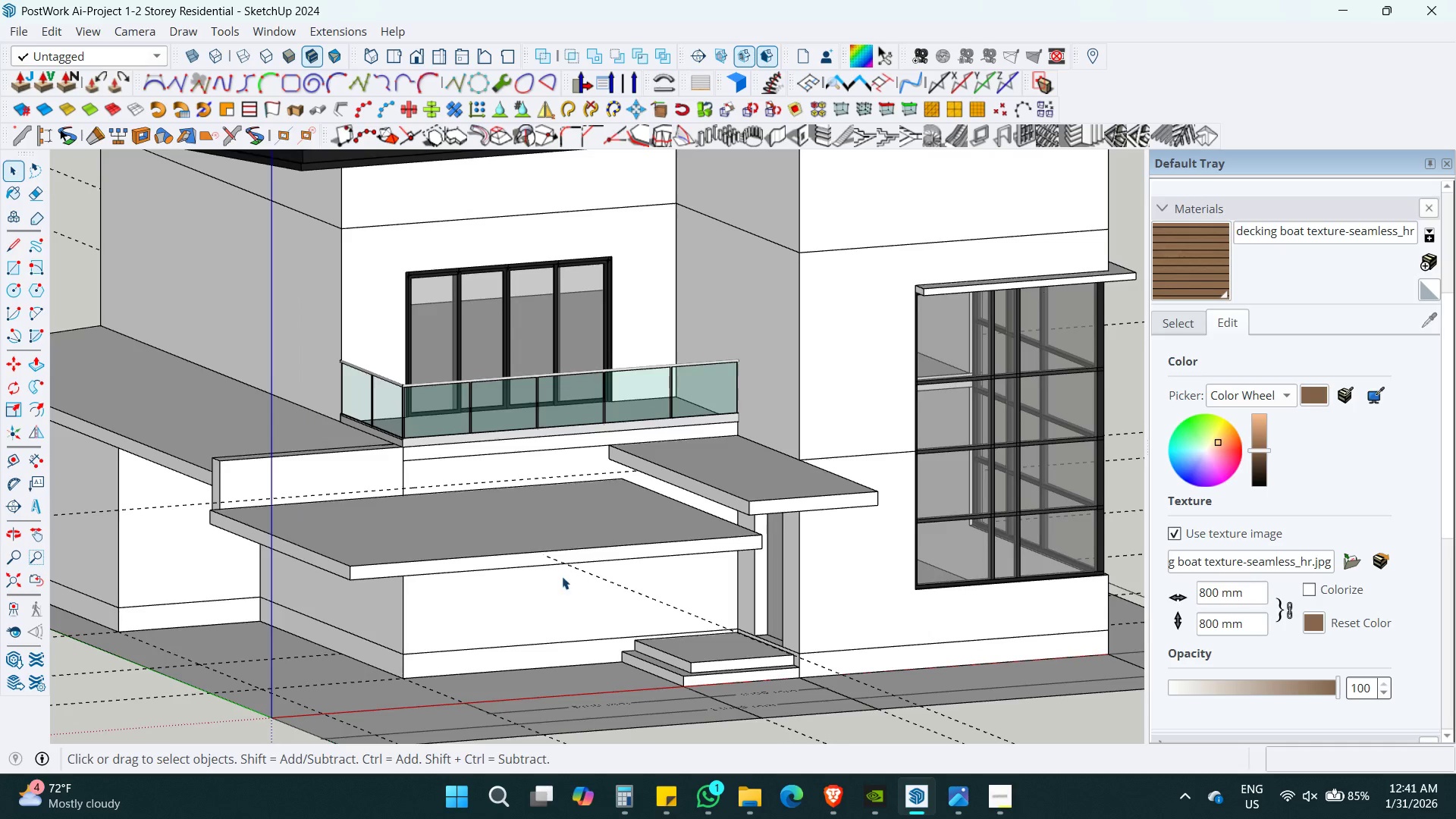 
key(Shift+ShiftLeft)
 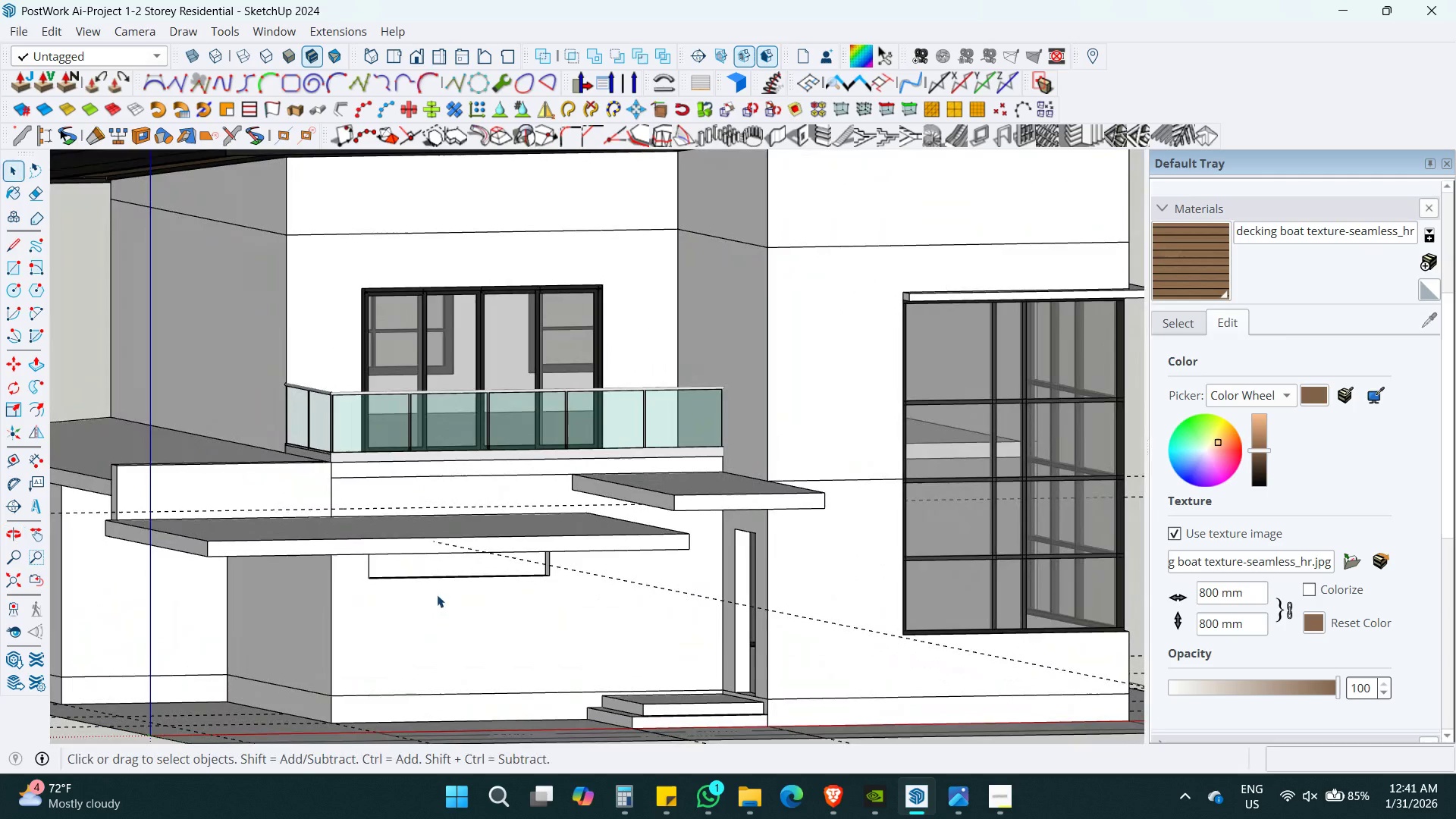 
scroll: coordinate [651, 392], scroll_direction: up, amount: 1.0
 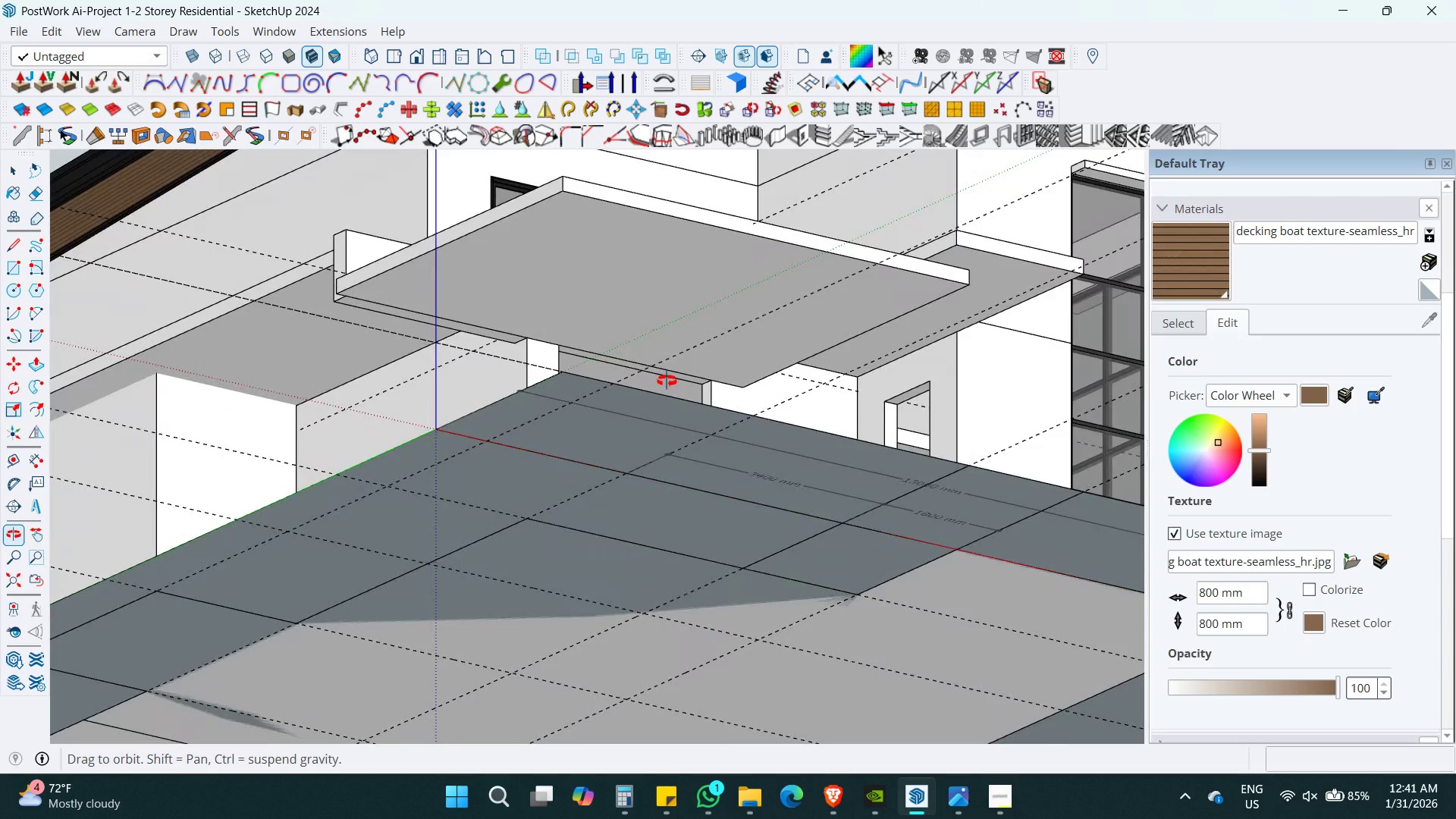 
hold_key(key=ShiftLeft, duration=1.2)
scroll: coordinate [686, 530], scroll_direction: up, amount: 7.0
 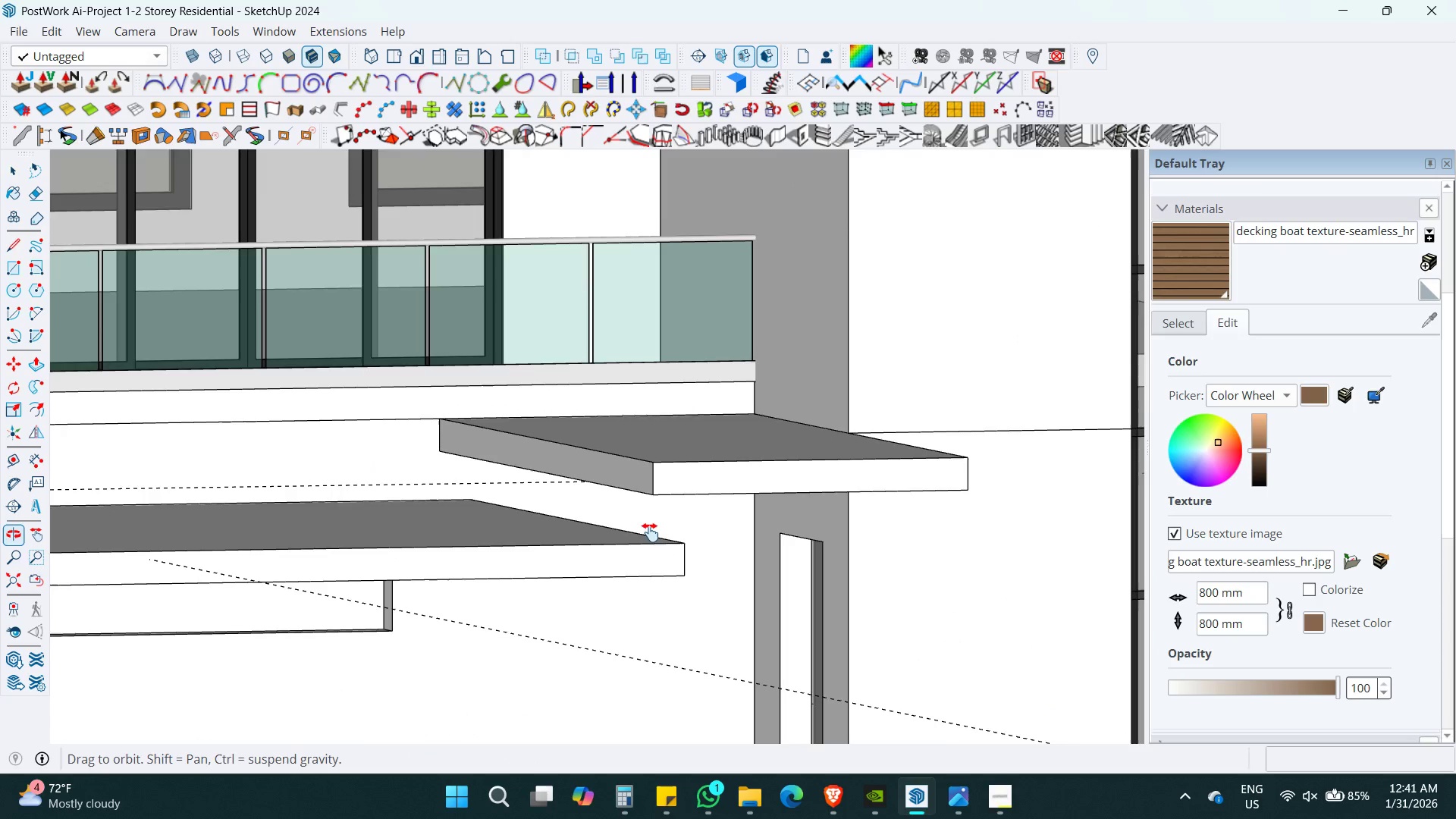 
key(R)
 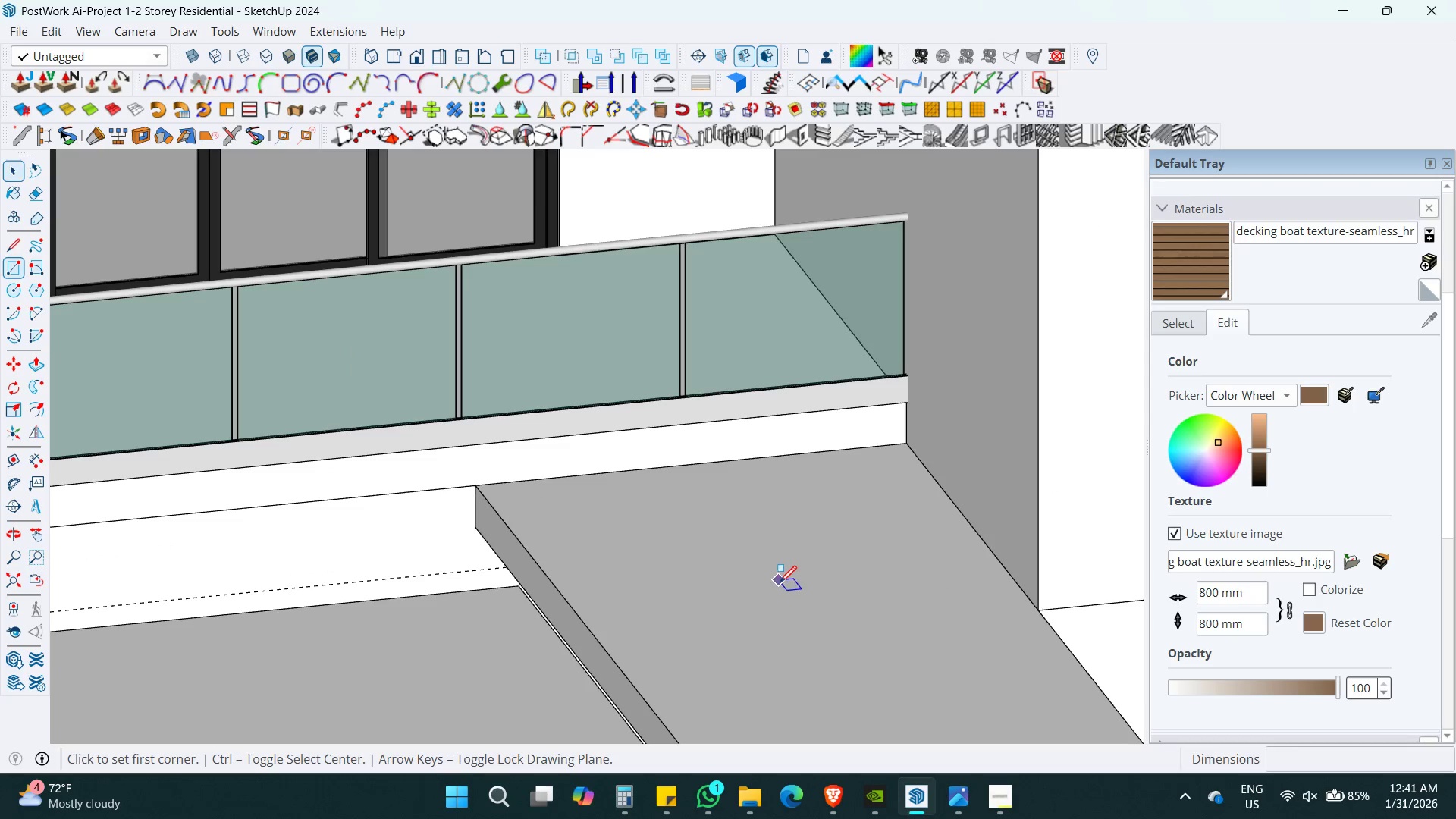 
hold_key(key=ShiftLeft, duration=0.38)
 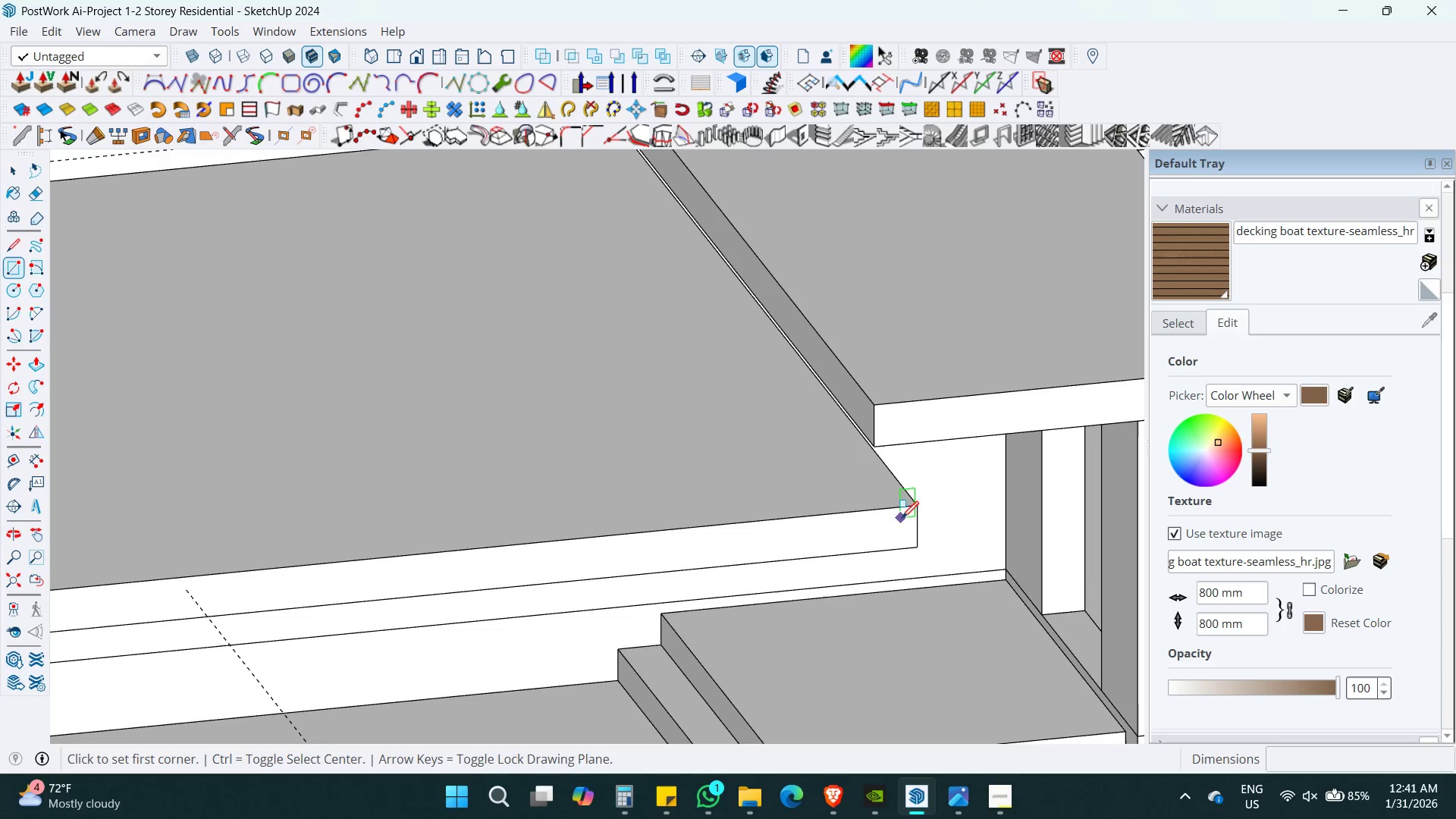 
scroll: coordinate [763, 583], scroll_direction: up, amount: 3.0
 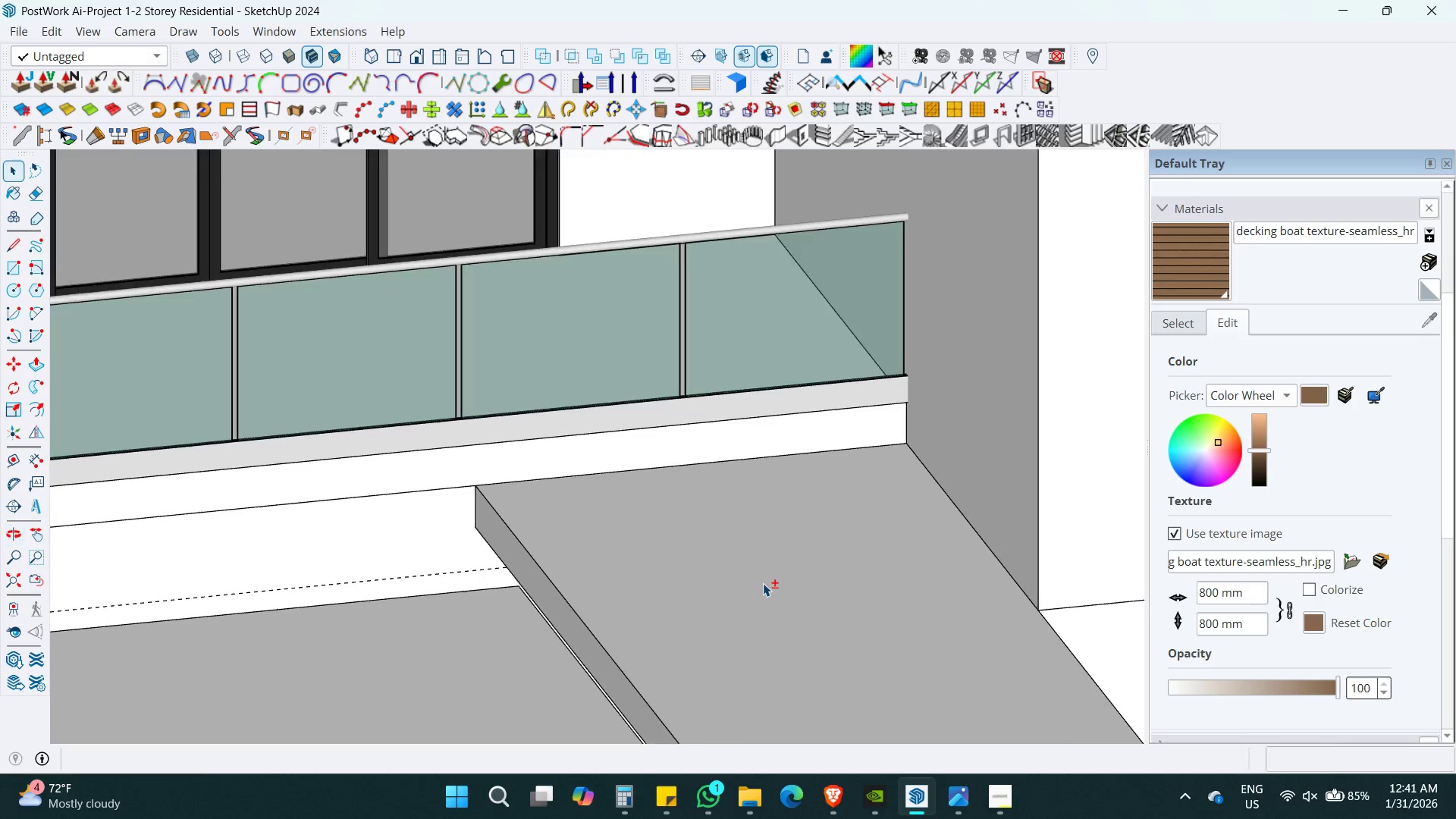 
left_click([912, 506])
 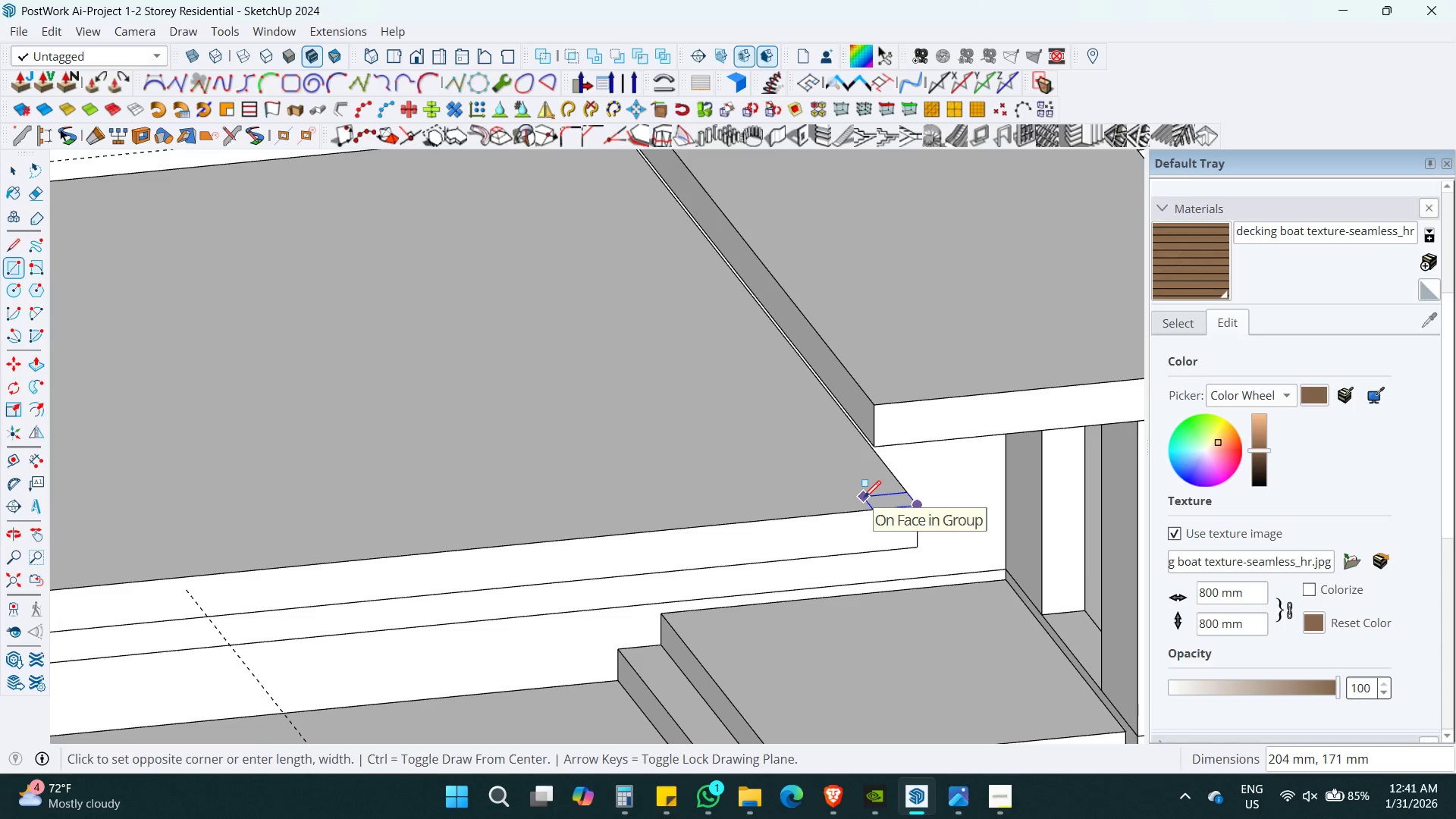 
key(Numpad1)
 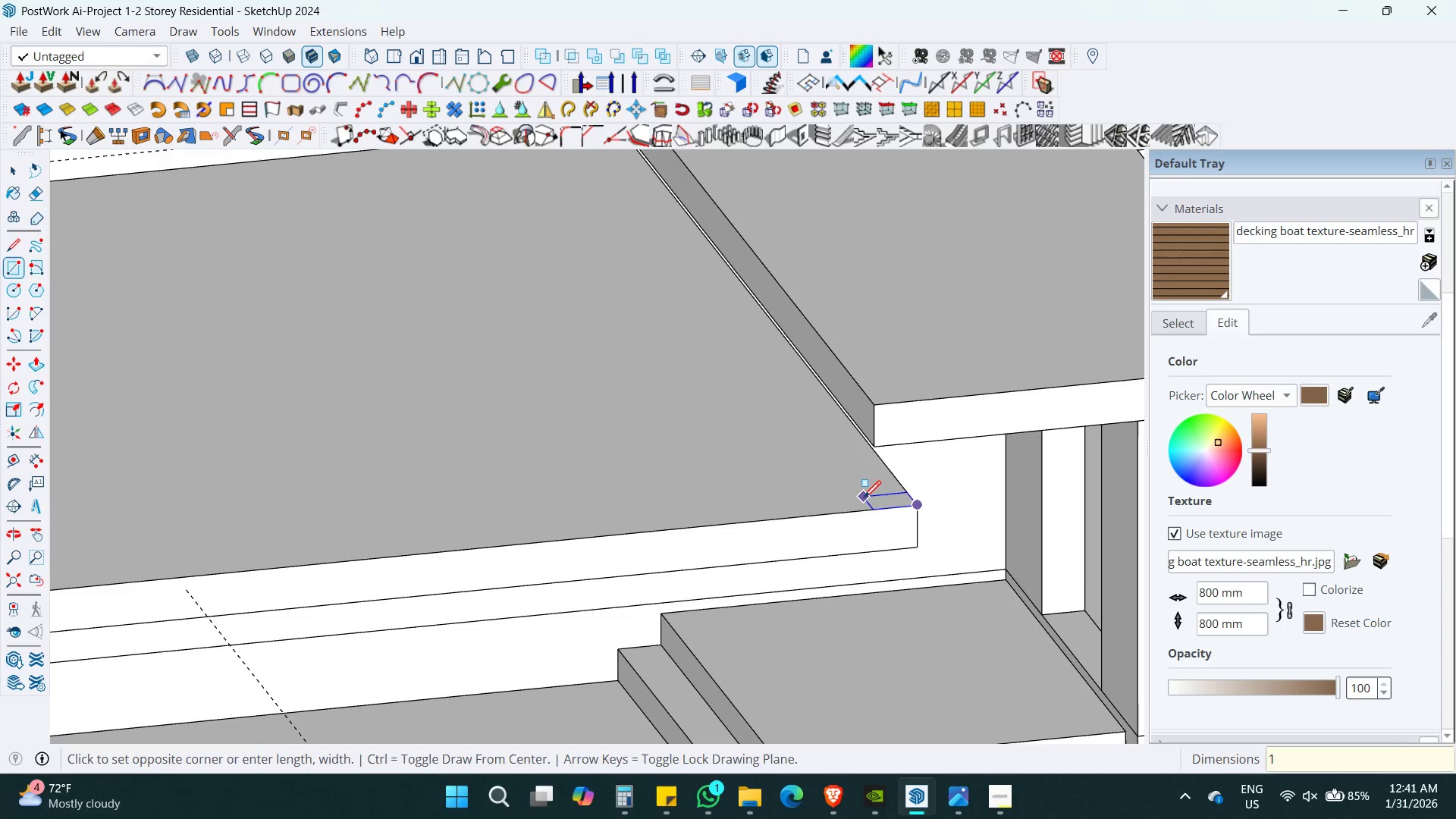 
key(Numpad0)
 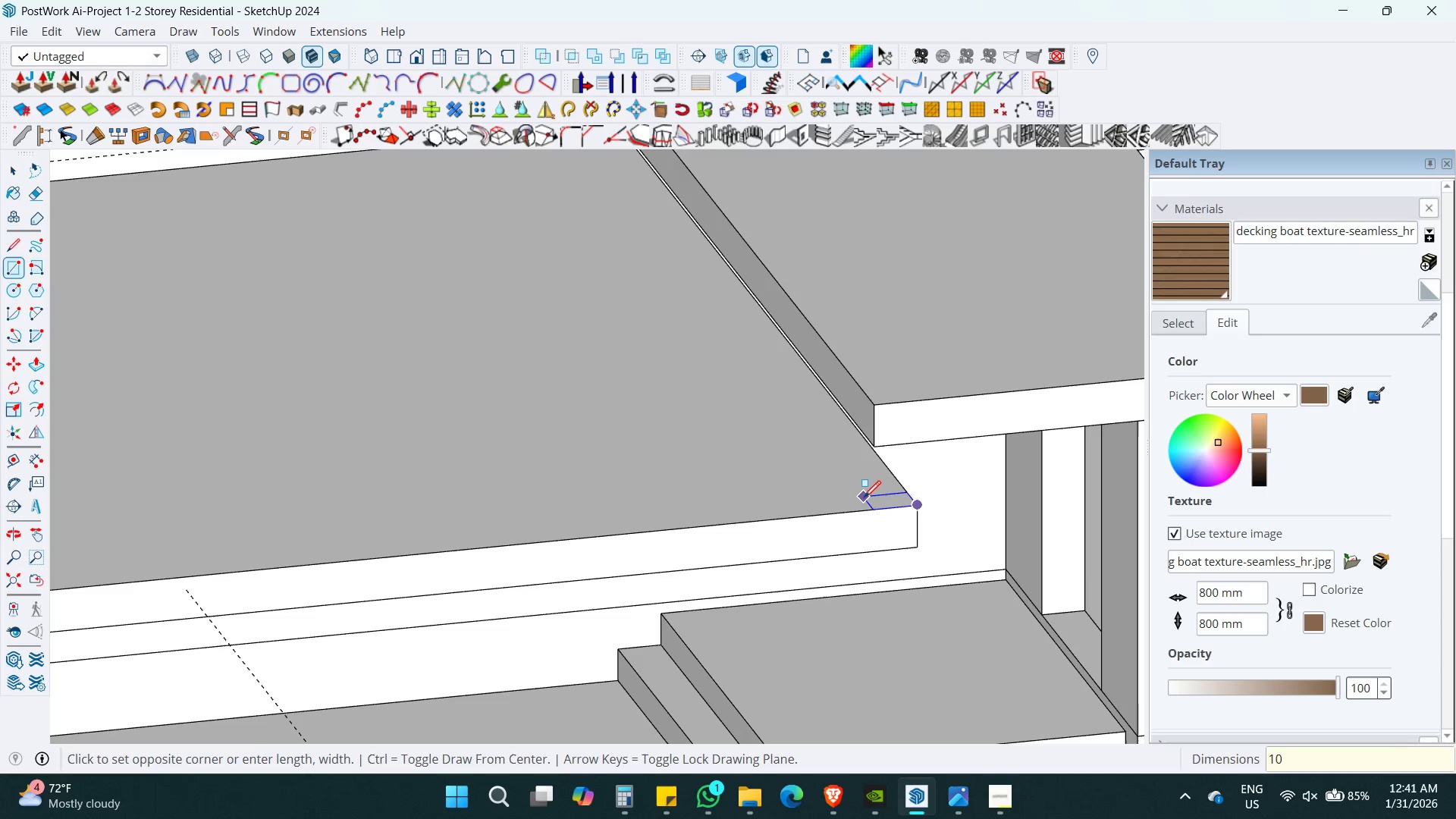 
key(Numpad0)
 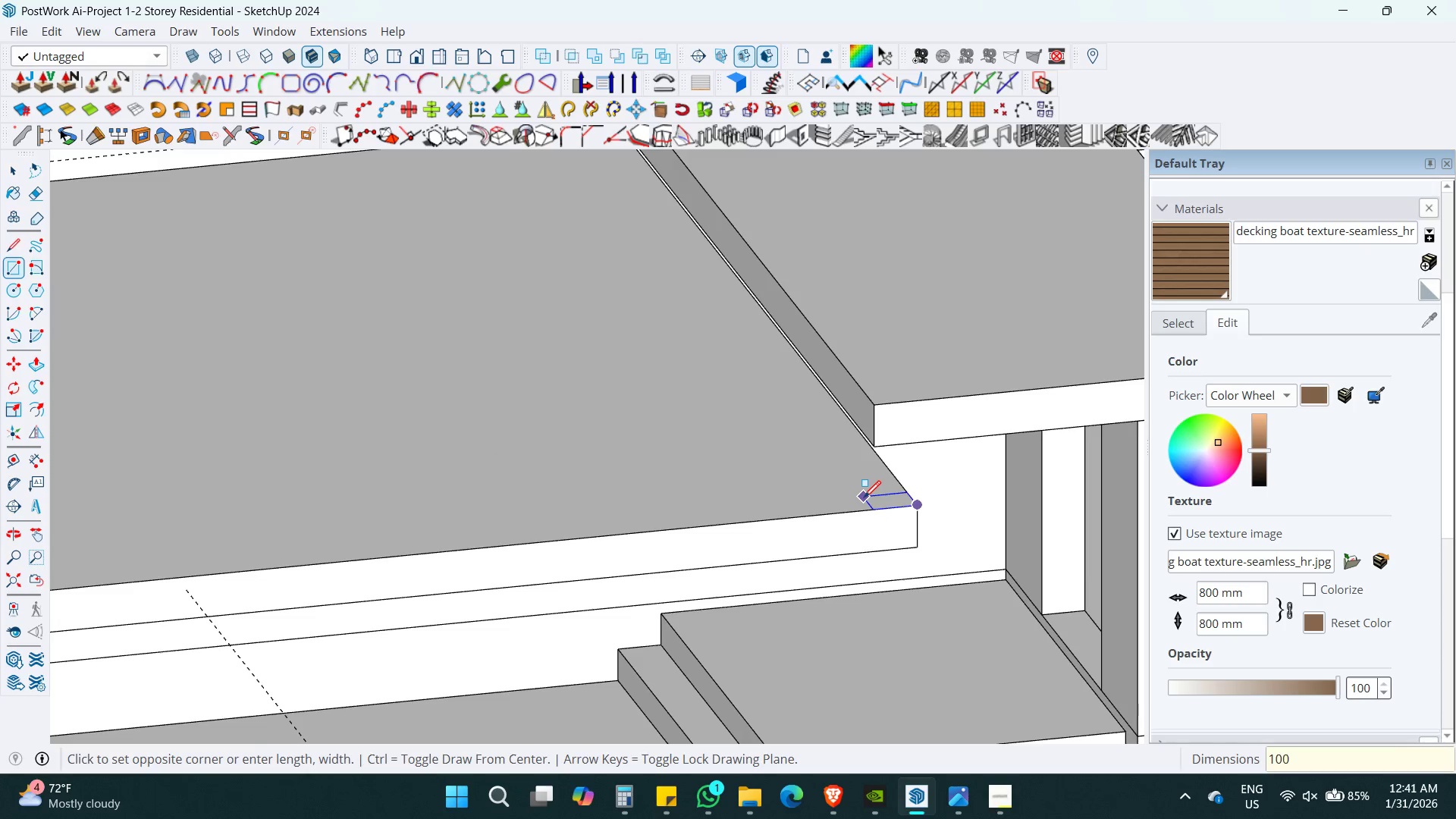 
key(Comma)
 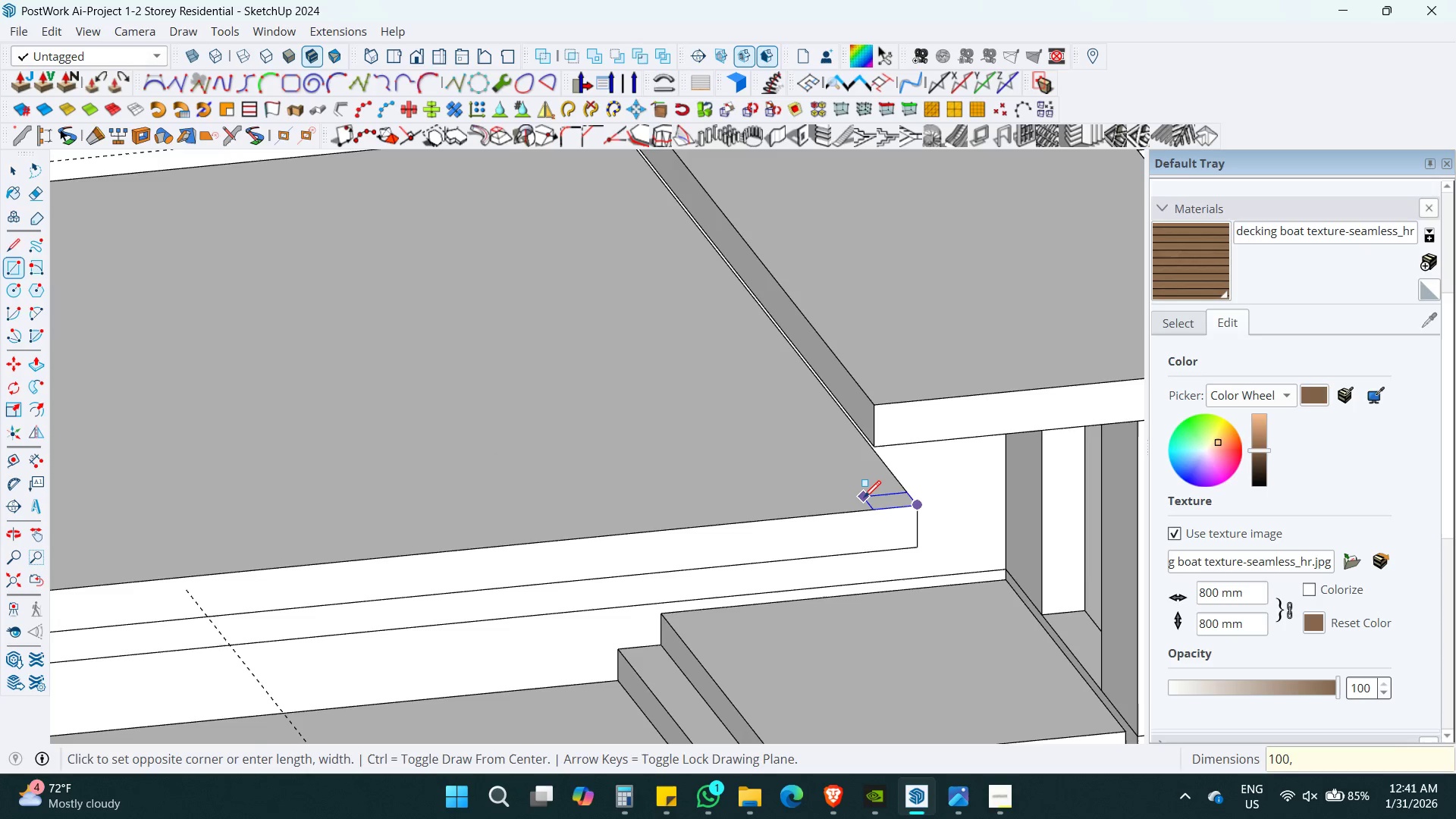 
key(Numpad1)
 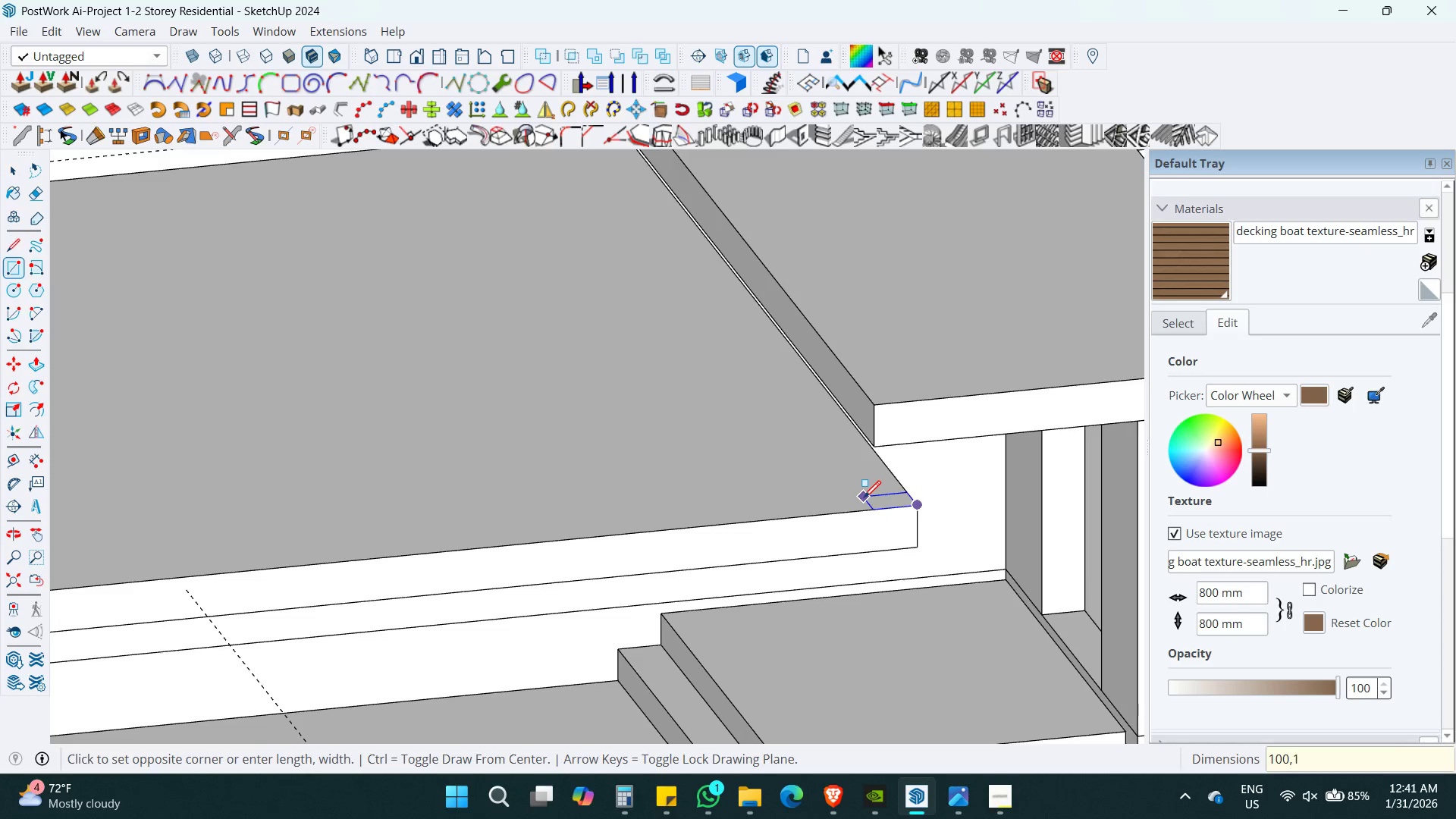 
key(Numpad0)
 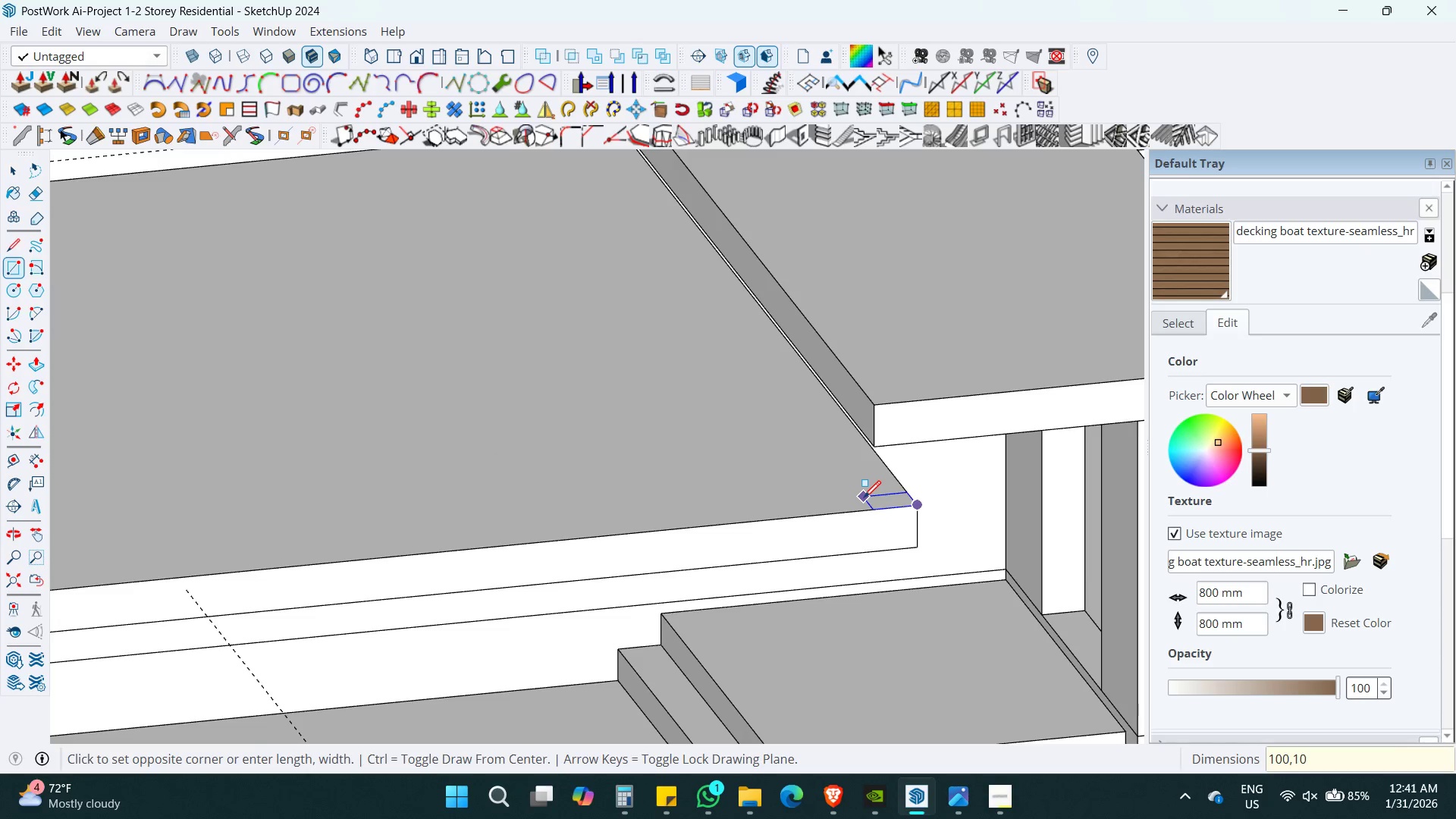 
key(Numpad0)
 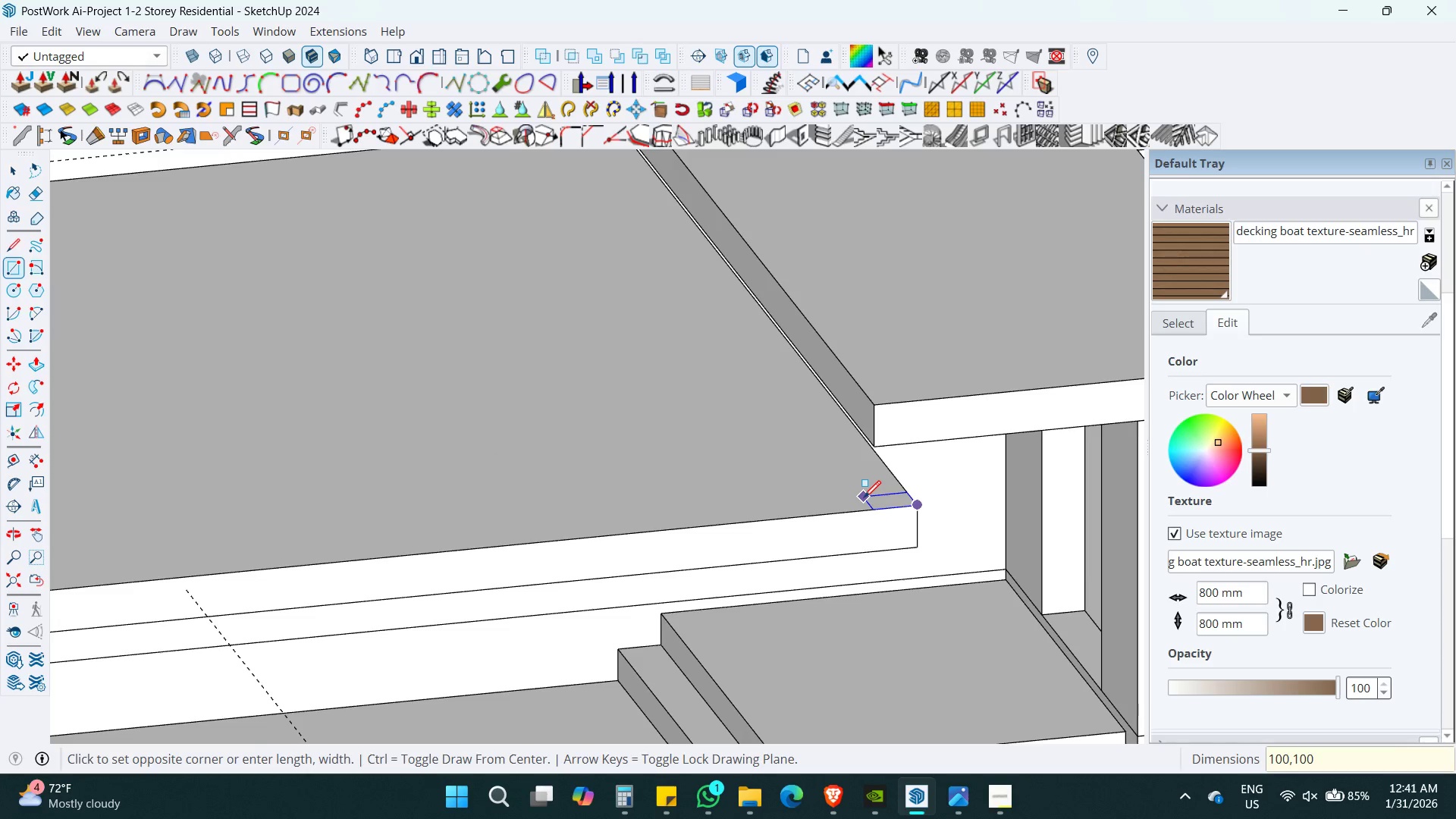 
key(Enter)
 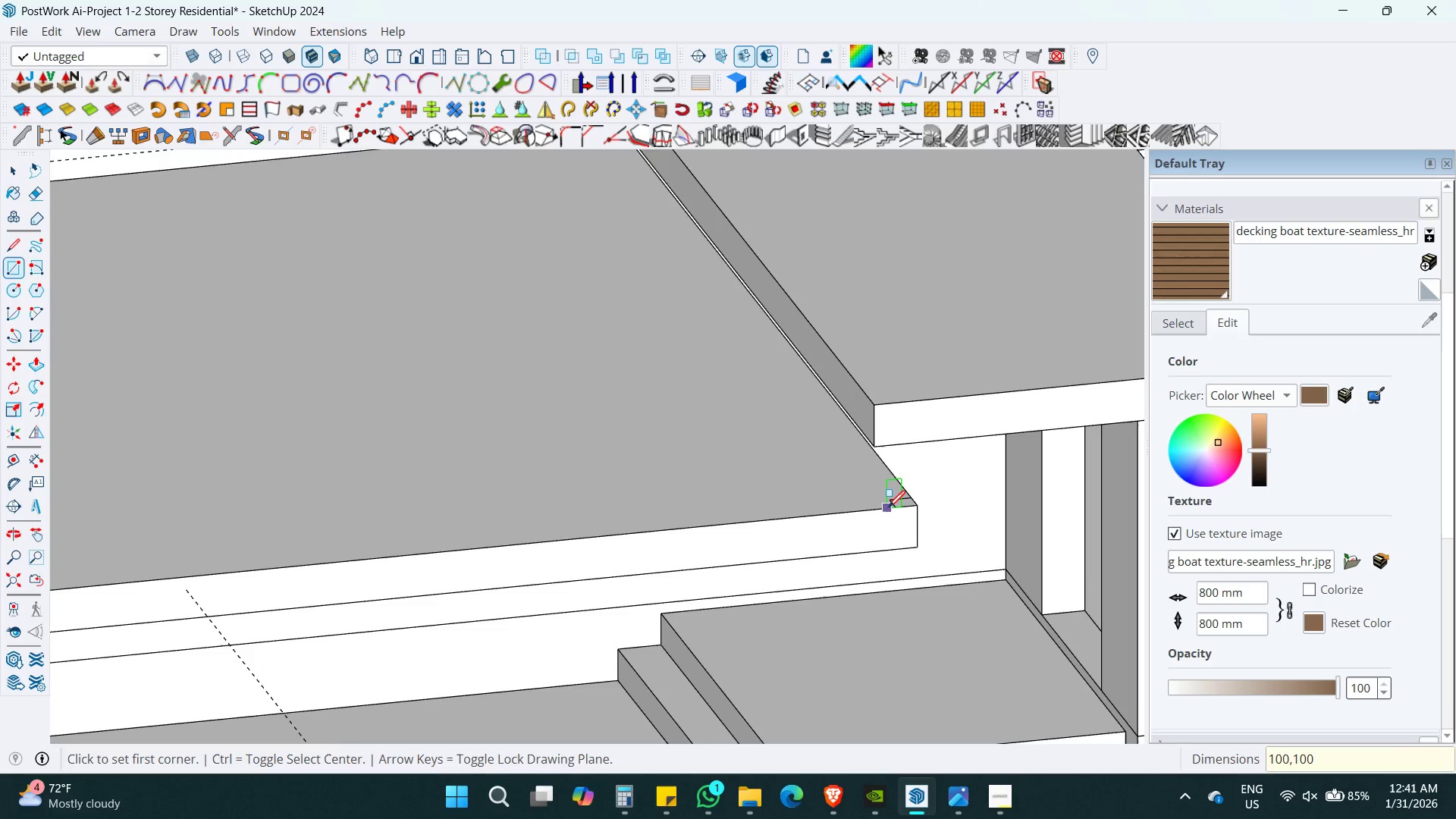 
key(Space)
 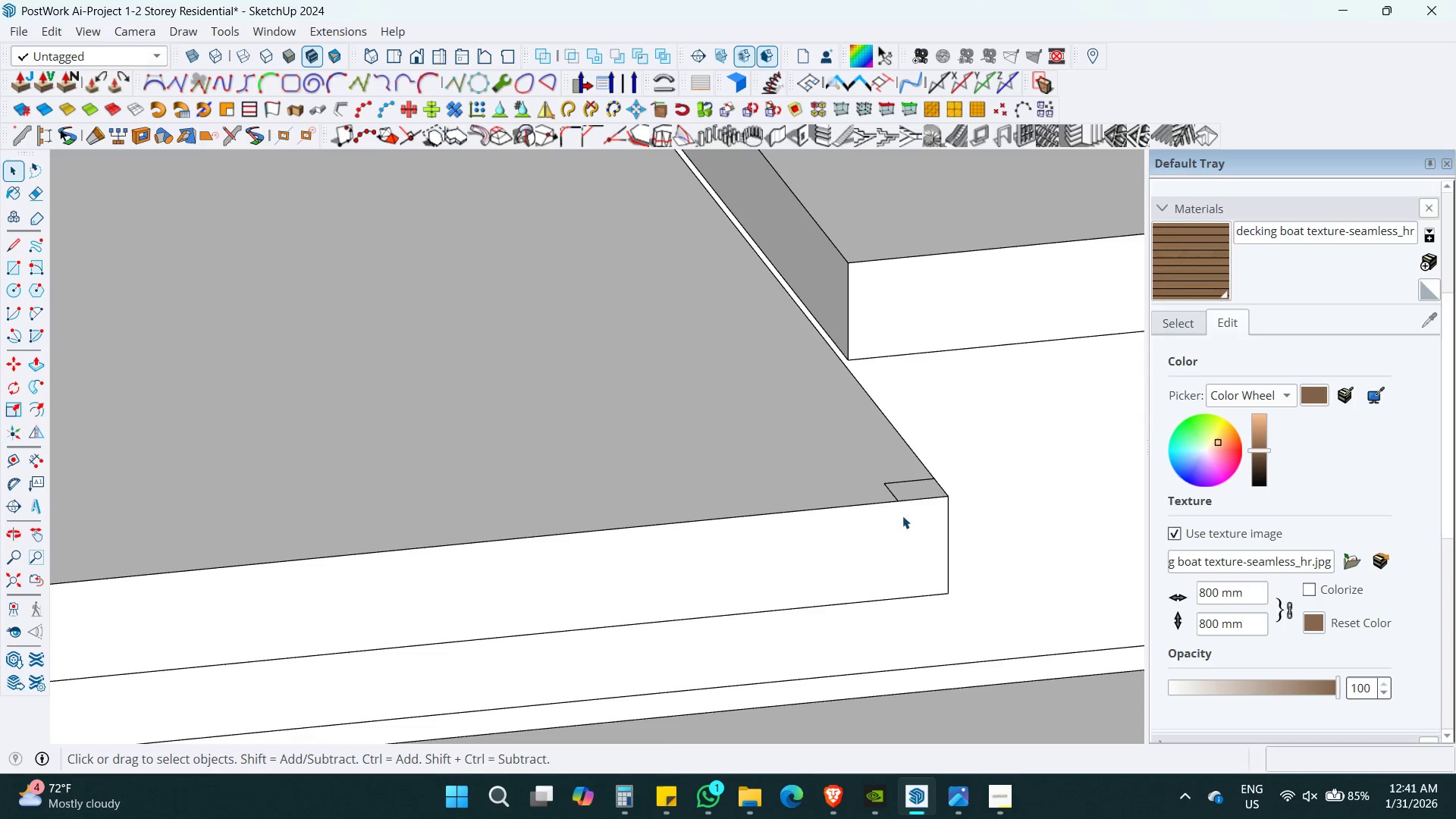 
key(P)
 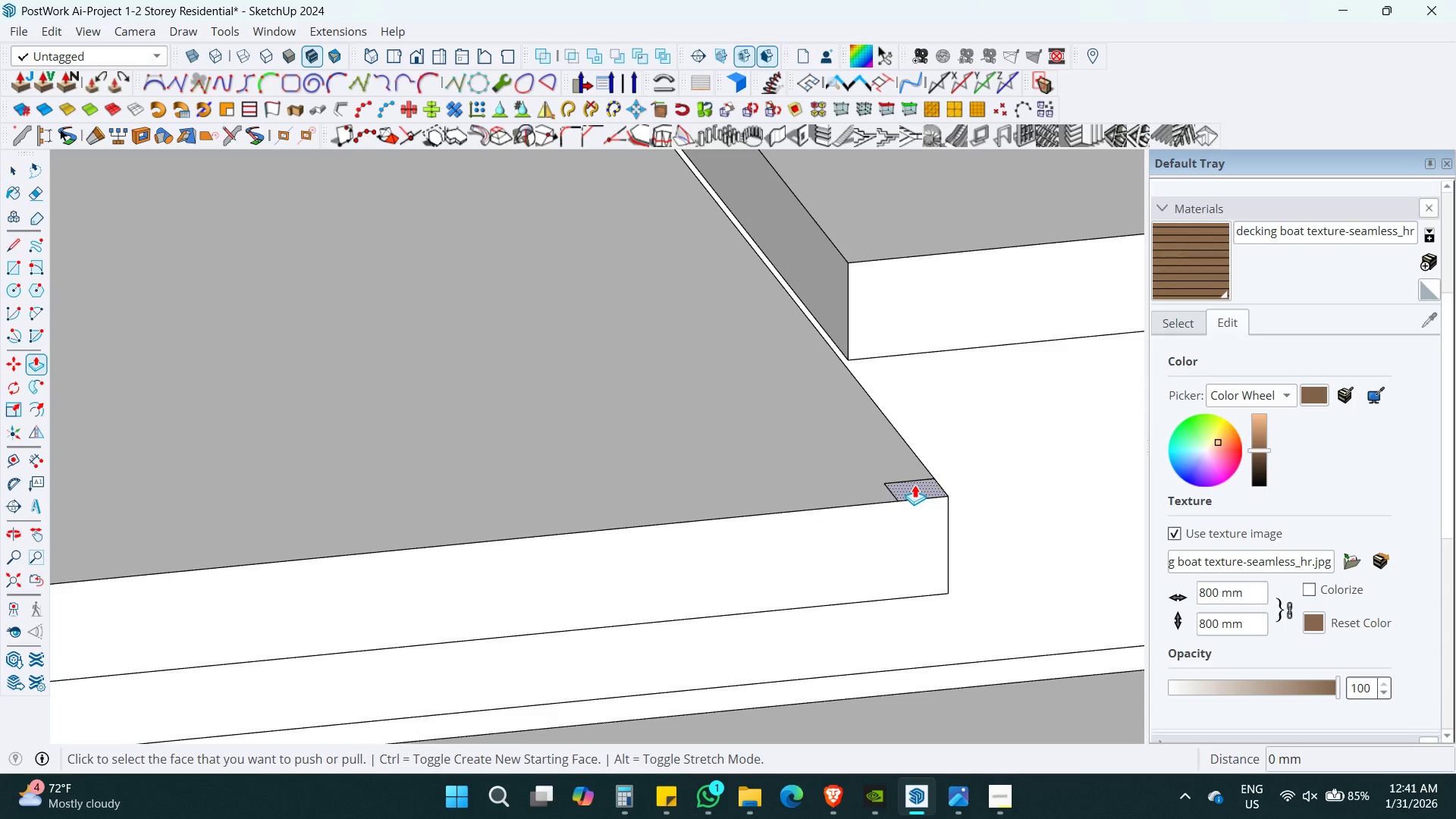 
left_click([915, 485])
 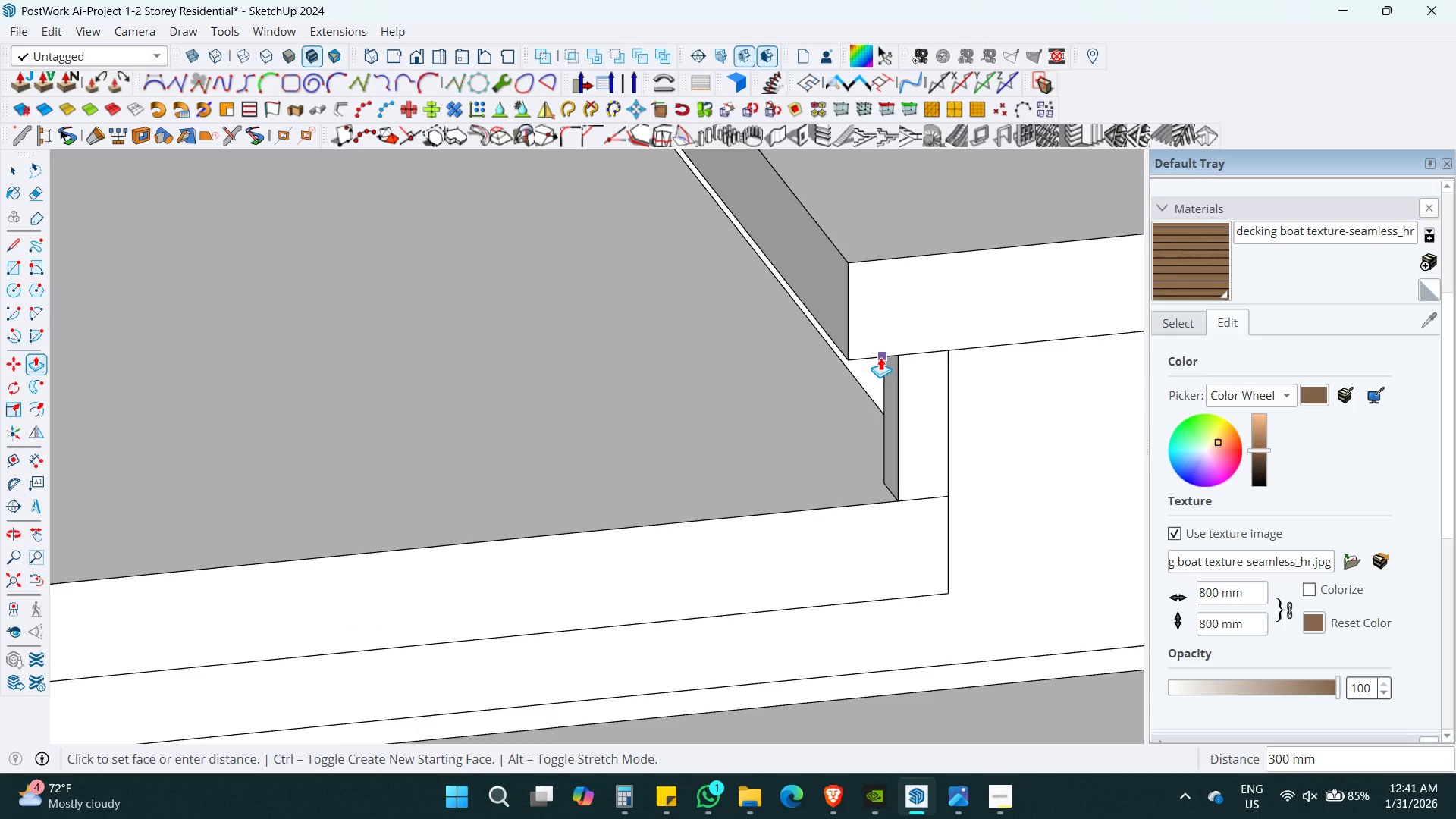 
scroll: coordinate [902, 516], scroll_direction: up, amount: 8.0
 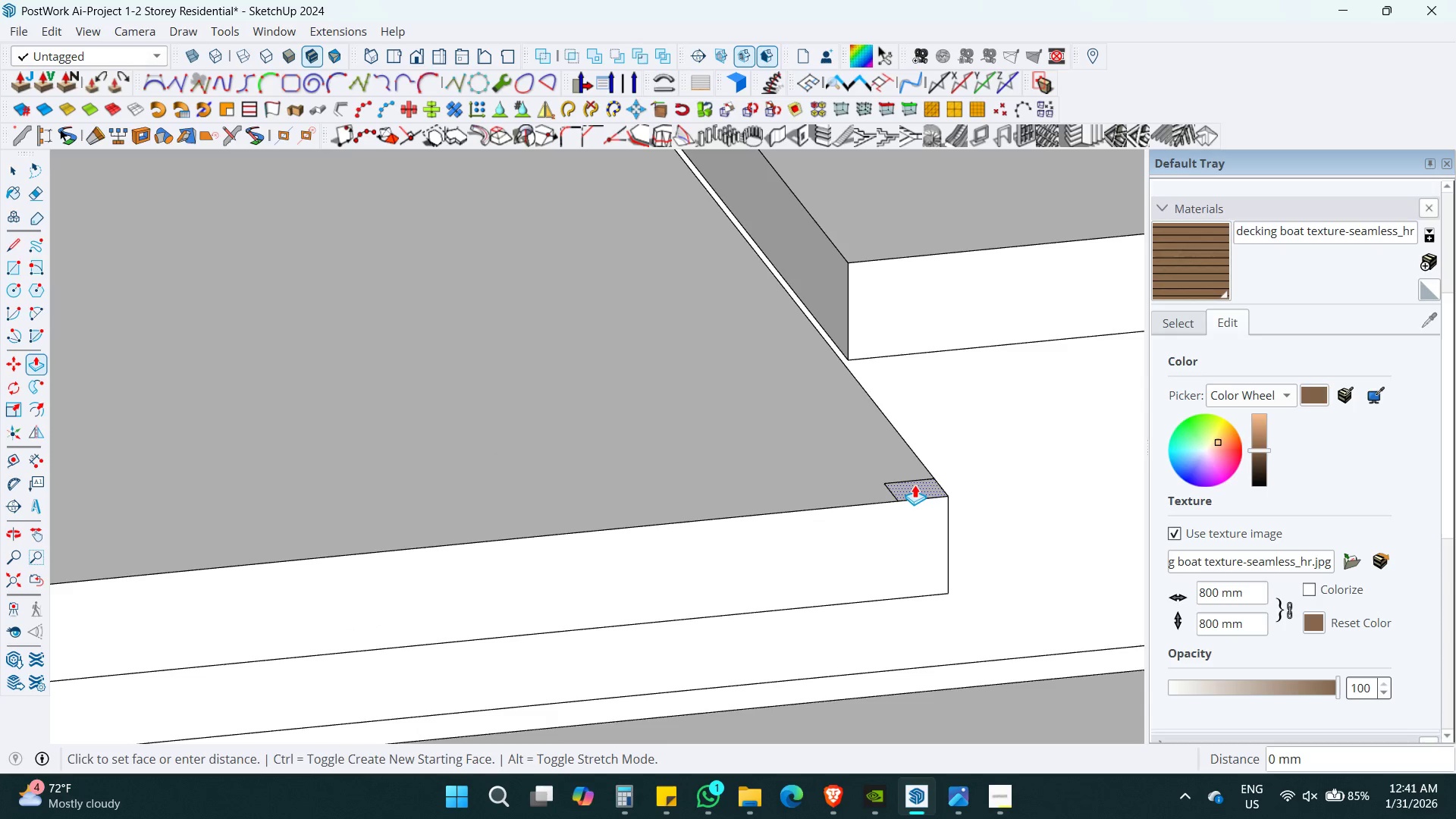 
left_click([879, 357])
 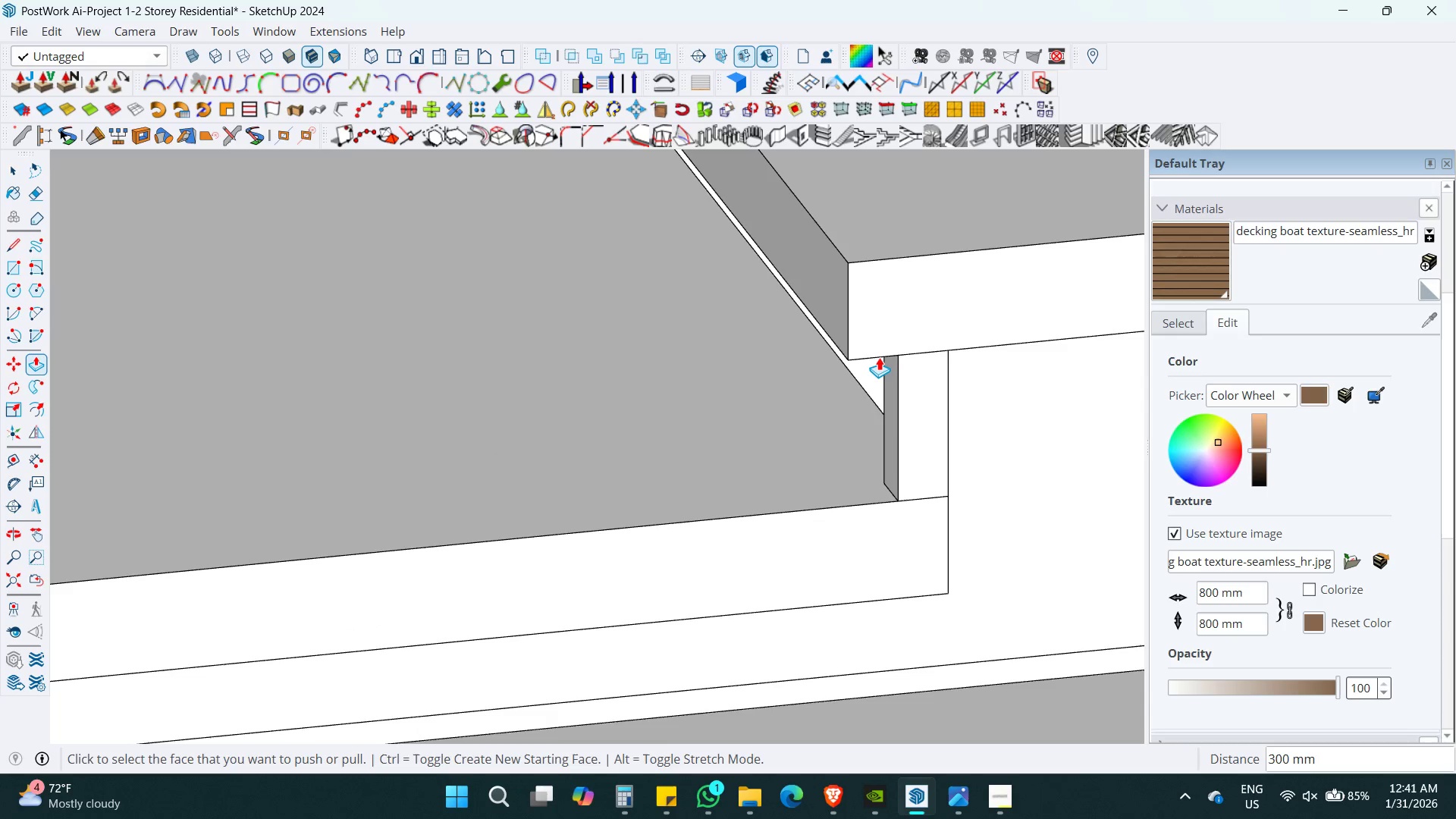 
key(Shift+ShiftLeft)
 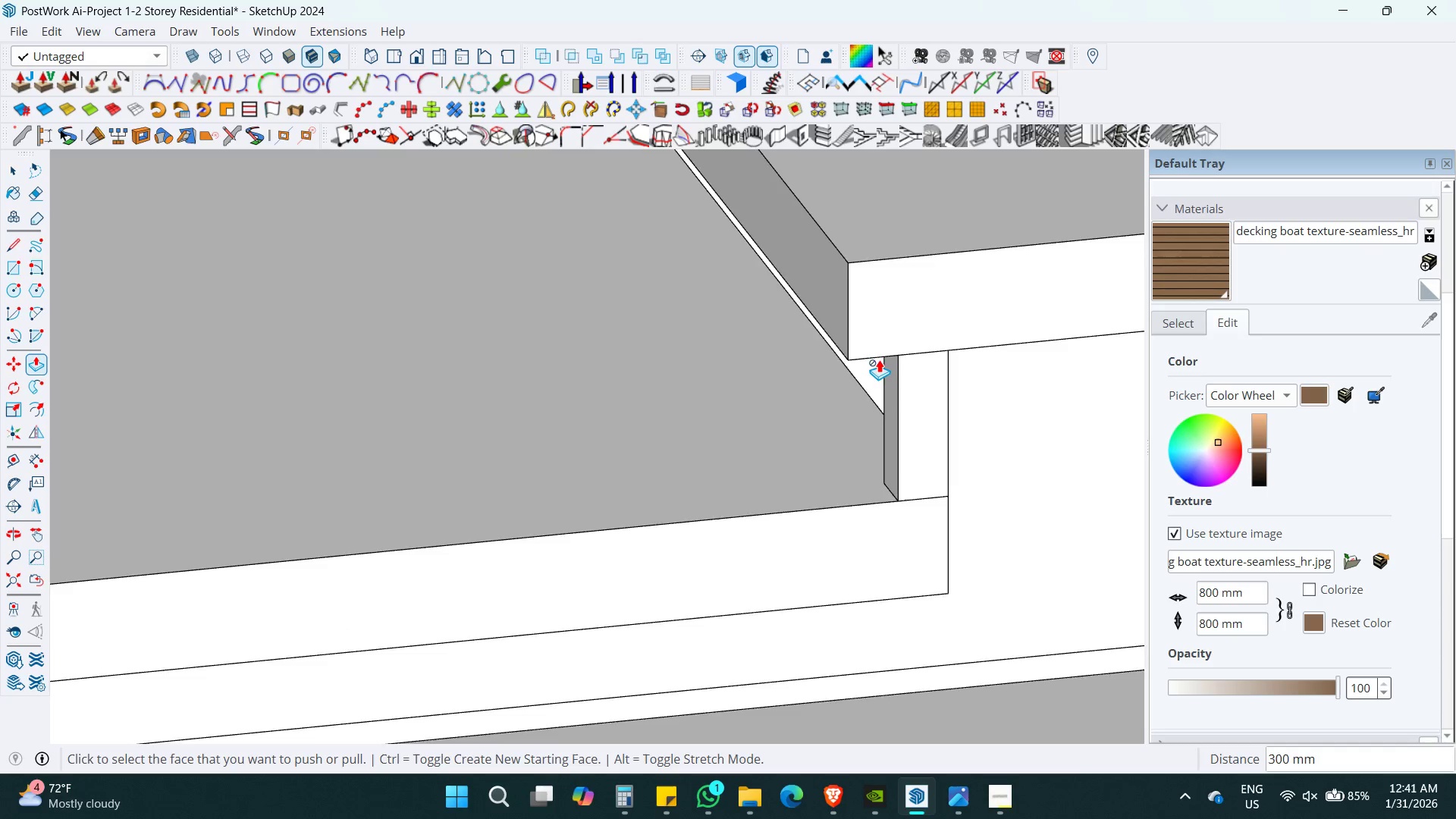 
key(Space)
 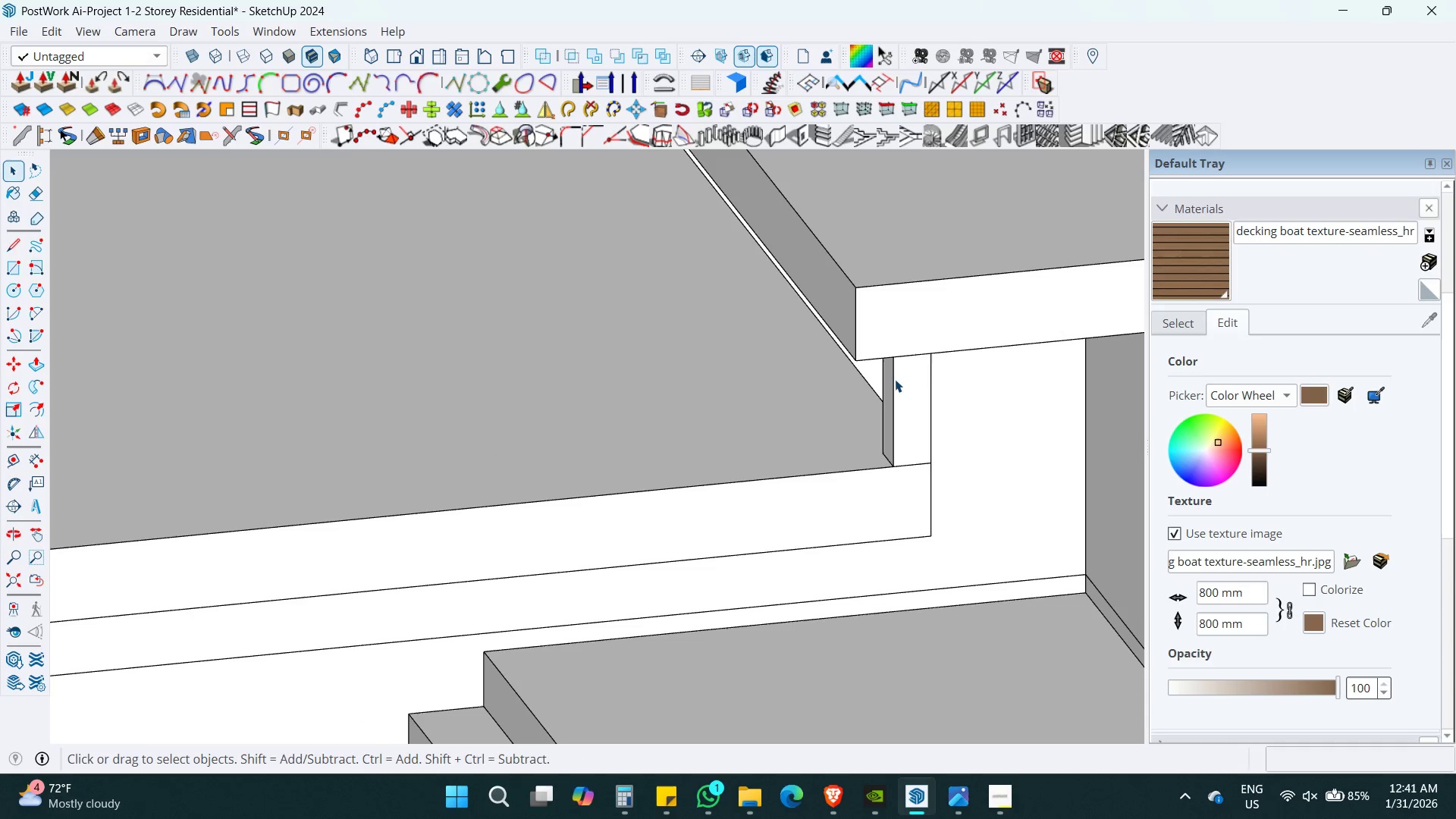 
double_click([895, 379])
 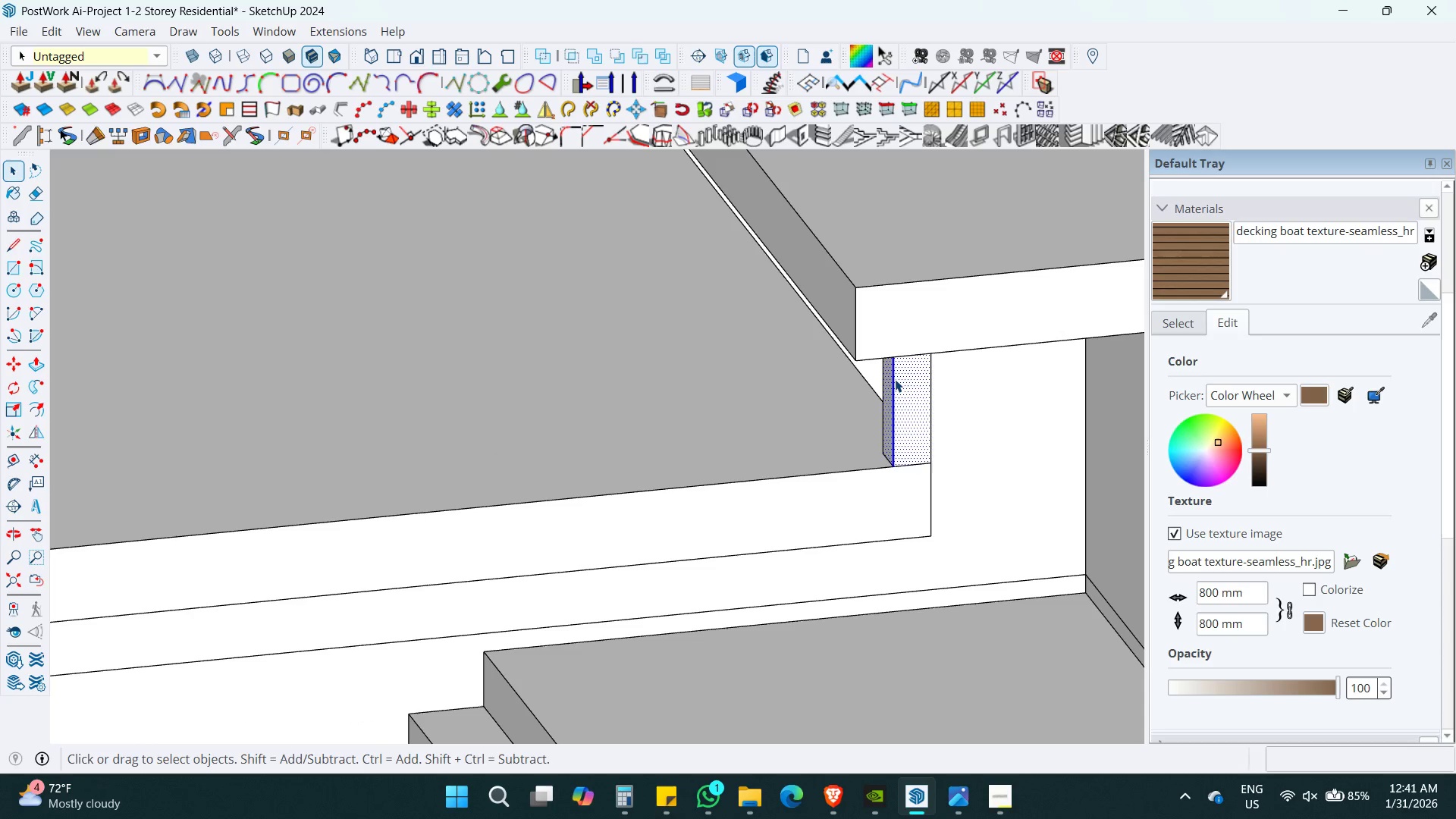 
scroll: coordinate [880, 363], scroll_direction: down, amount: 3.0
 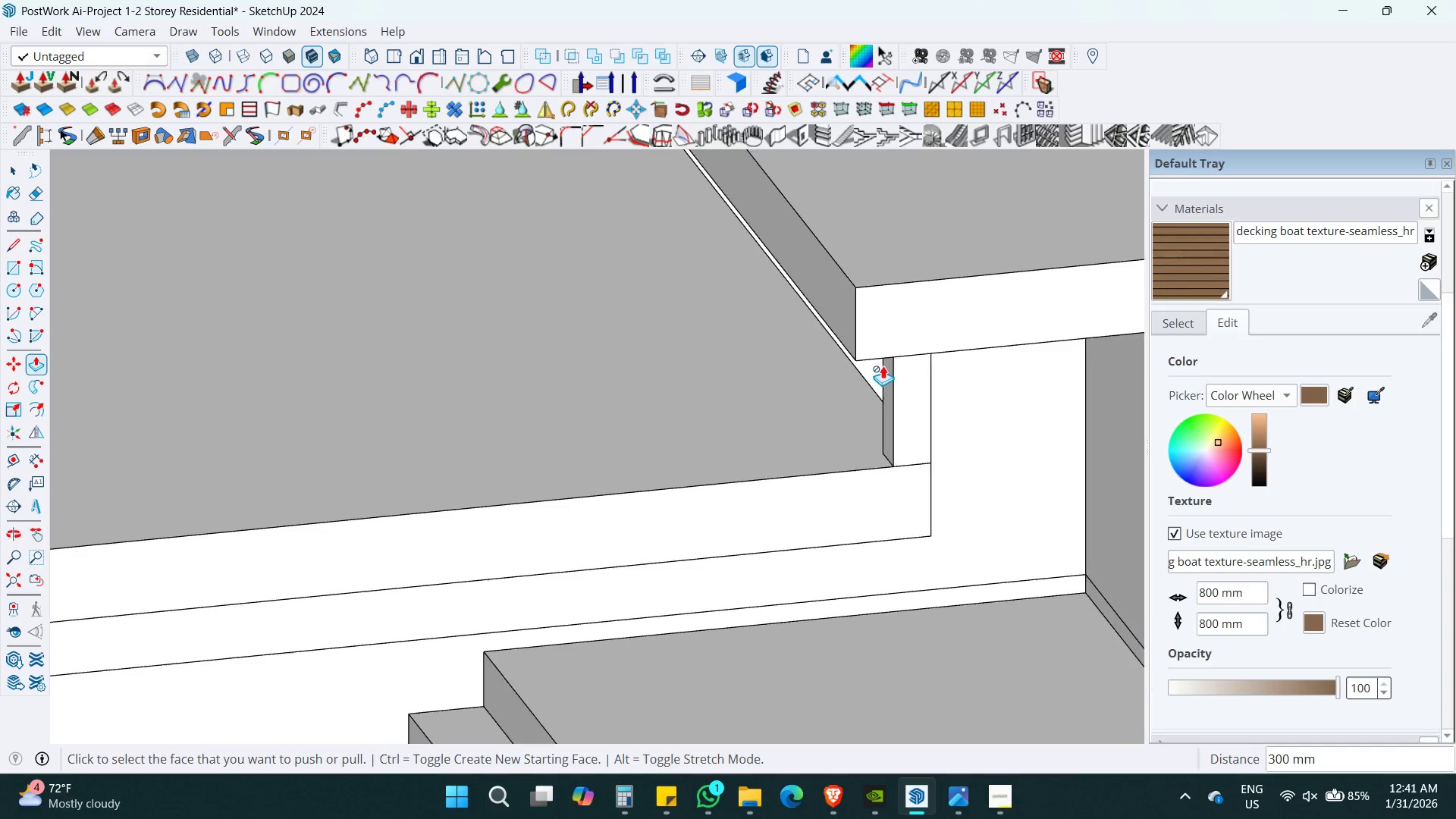 
triple_click([895, 379])
 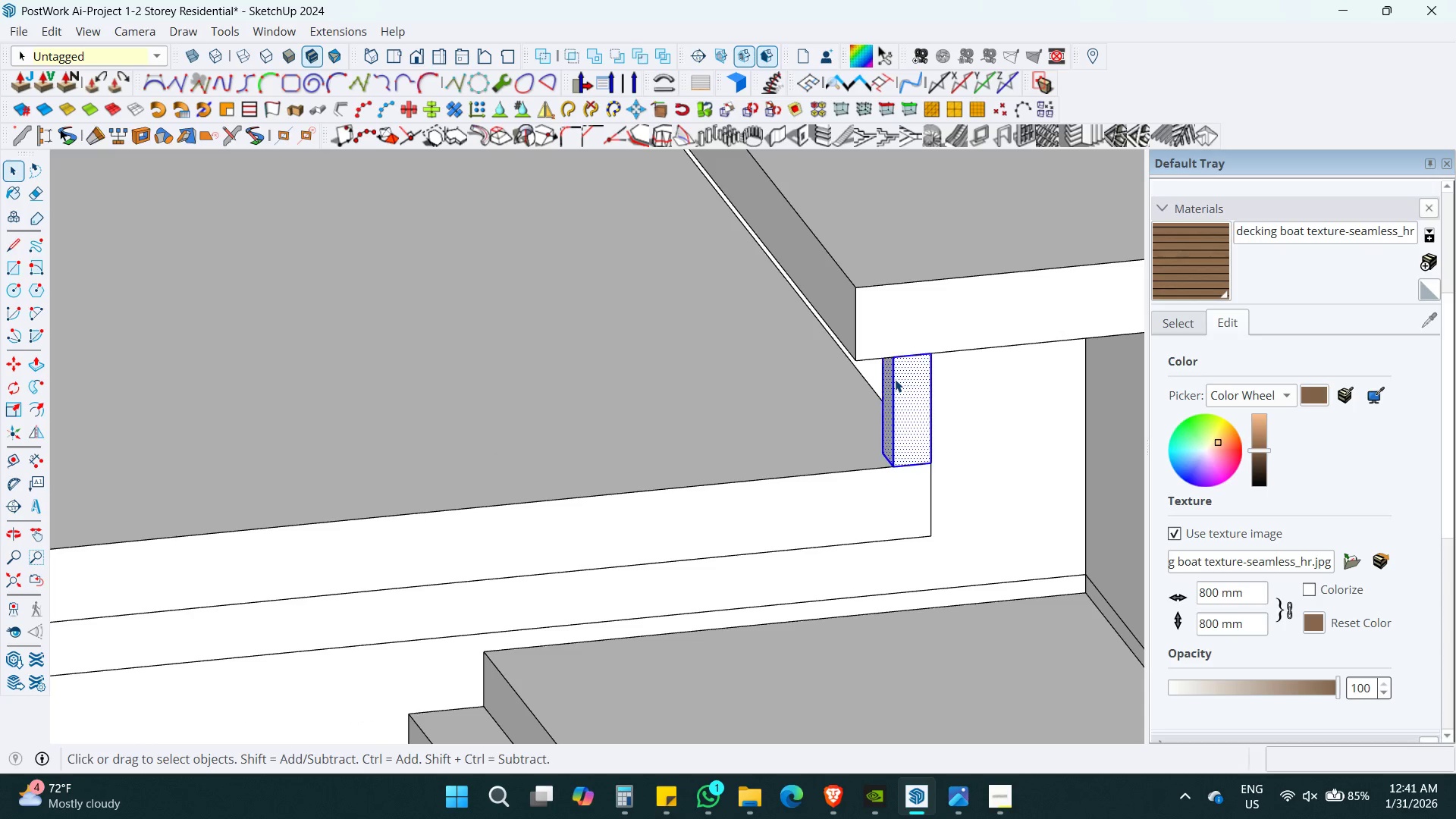 
triple_click([895, 379])
 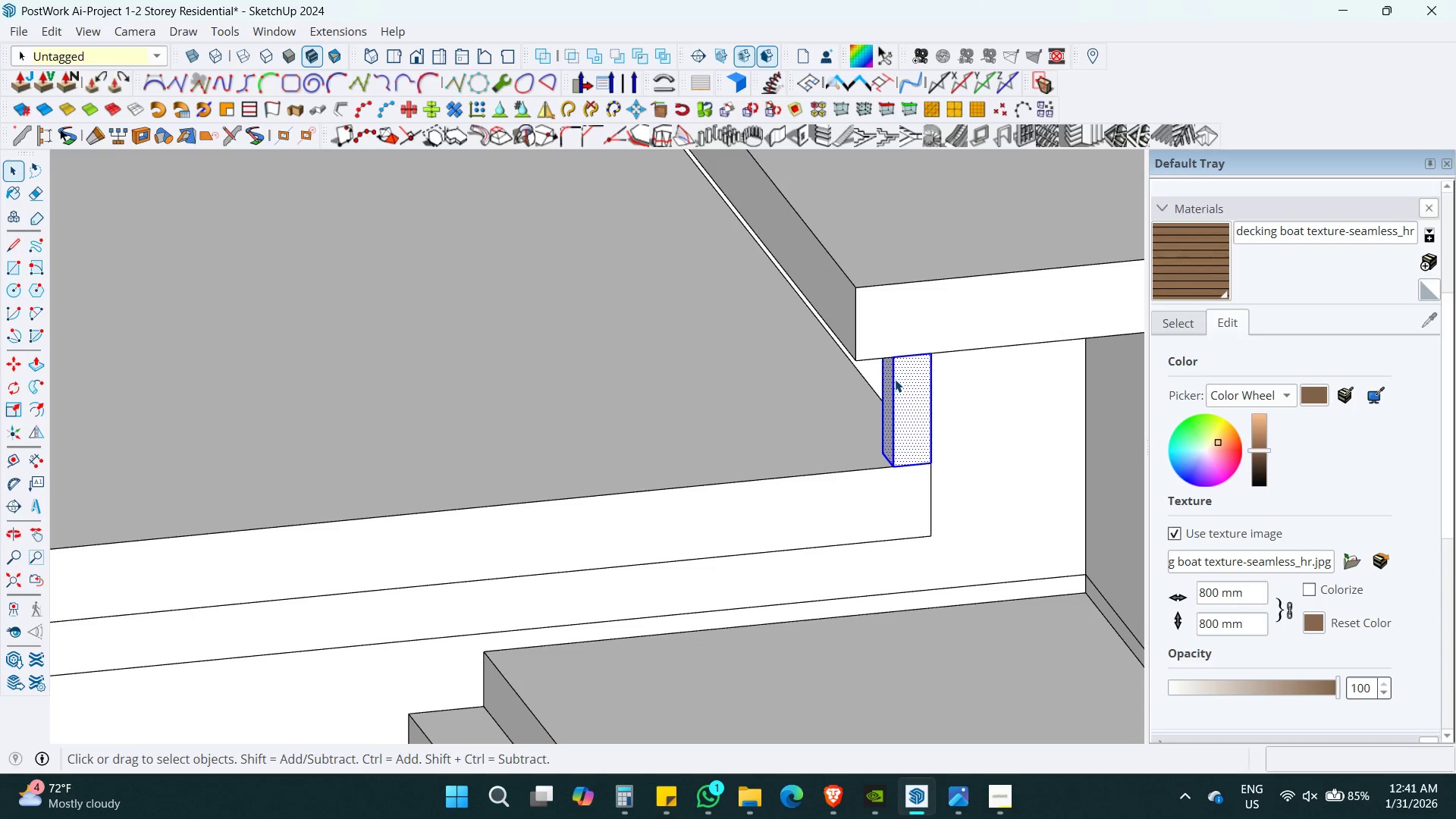 
key(Control+ControlLeft)
 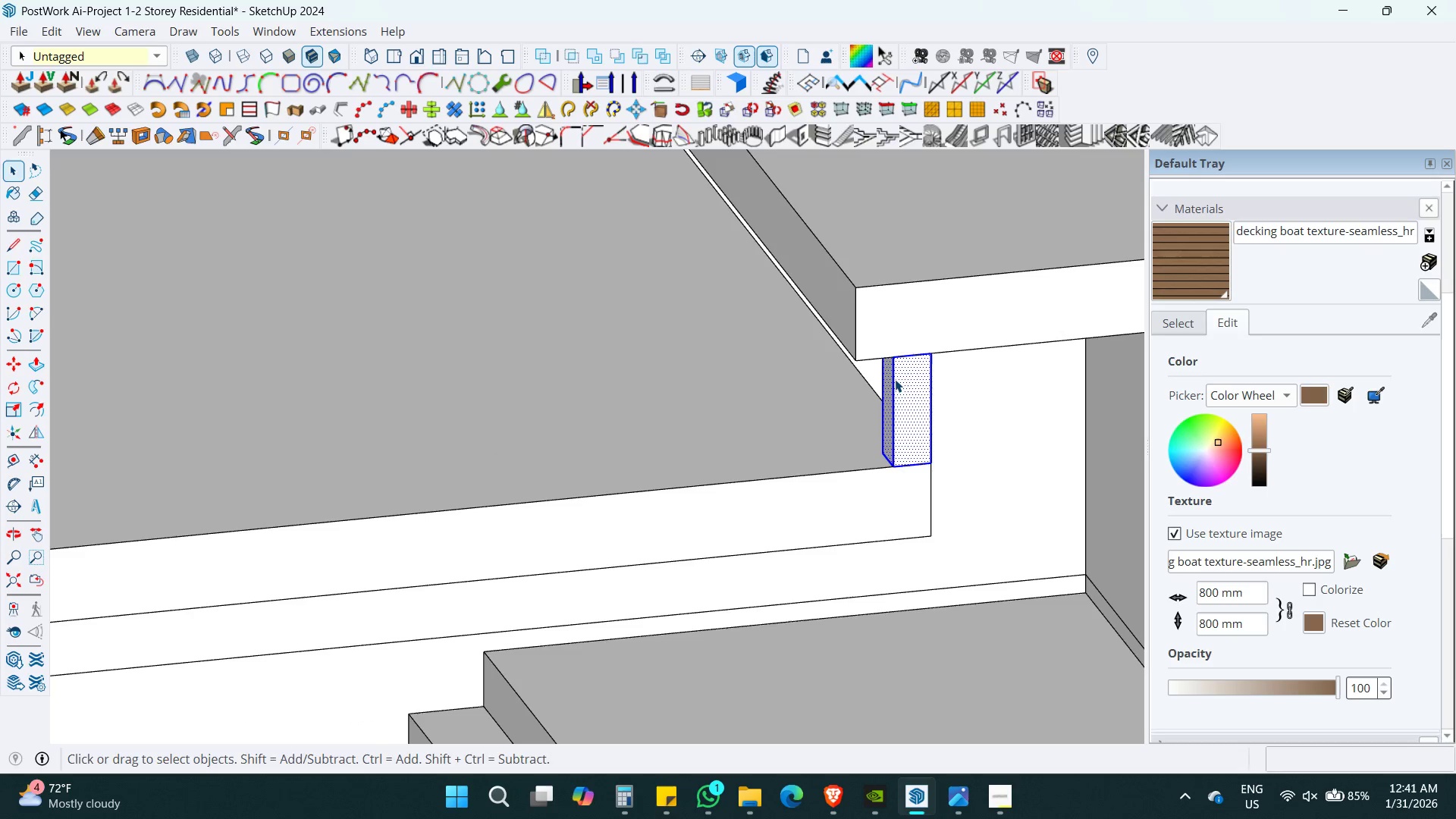 
key(G)
 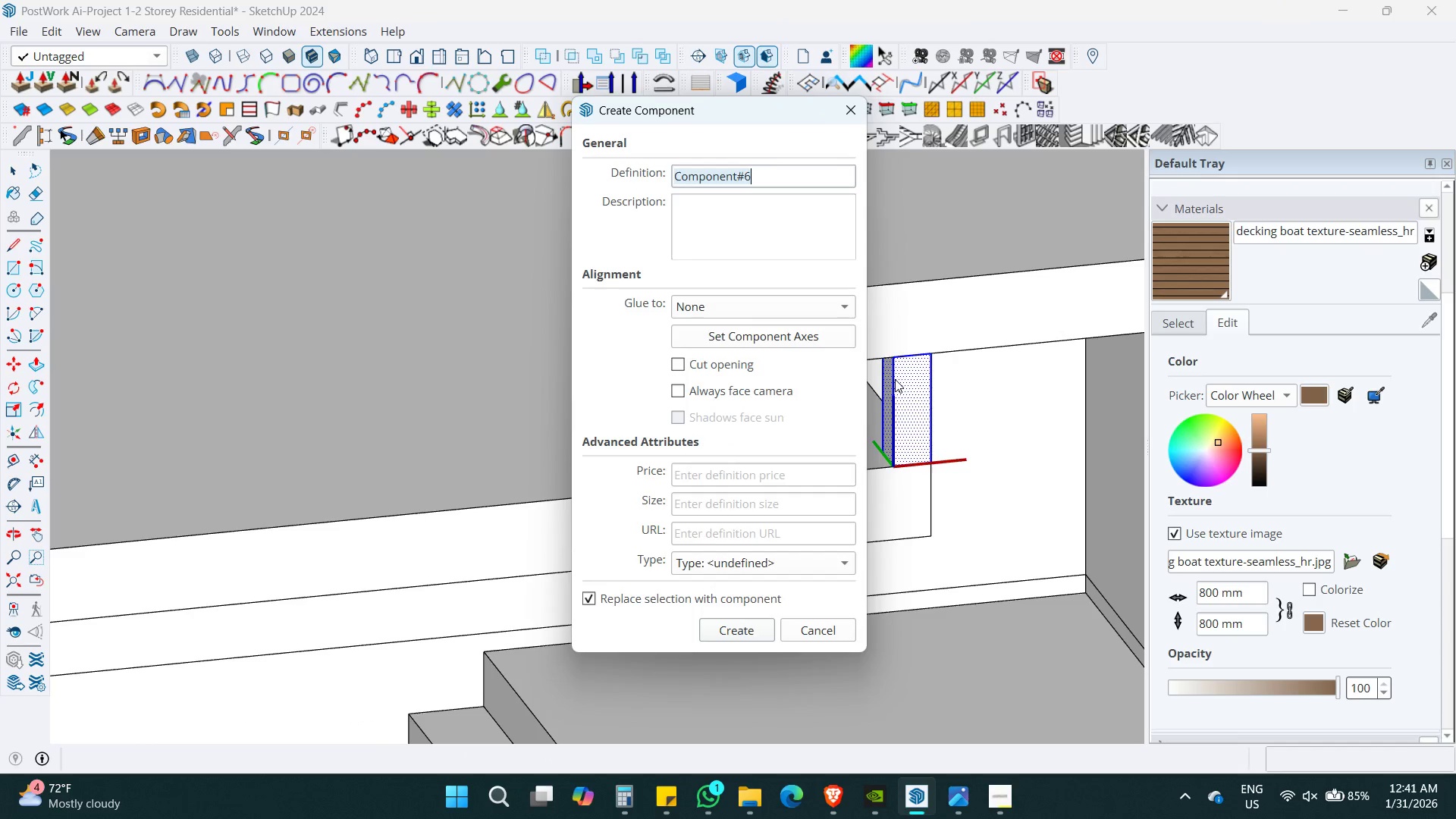 
key(Enter)
 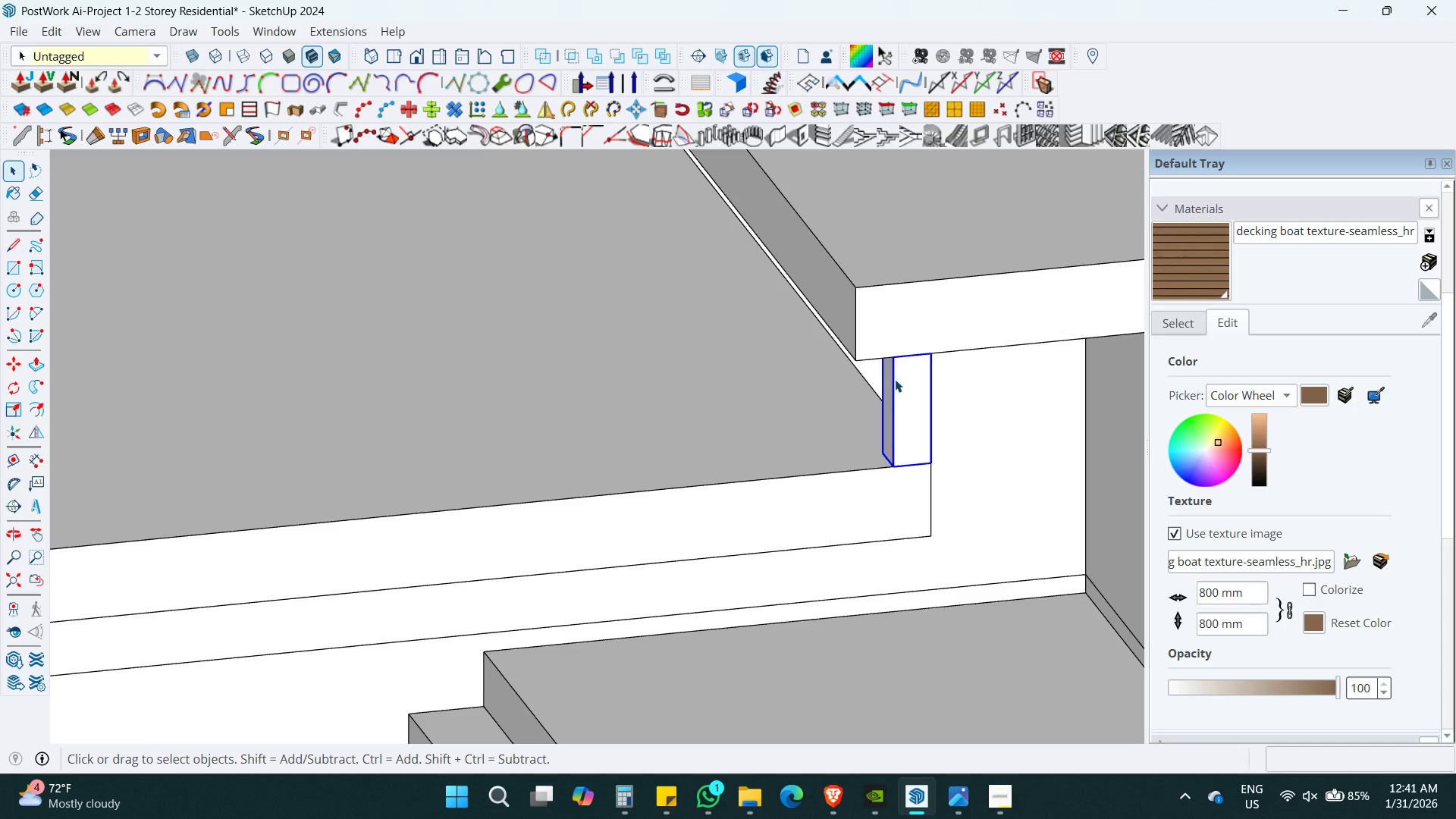 
hold_key(key=ShiftLeft, duration=0.56)
 